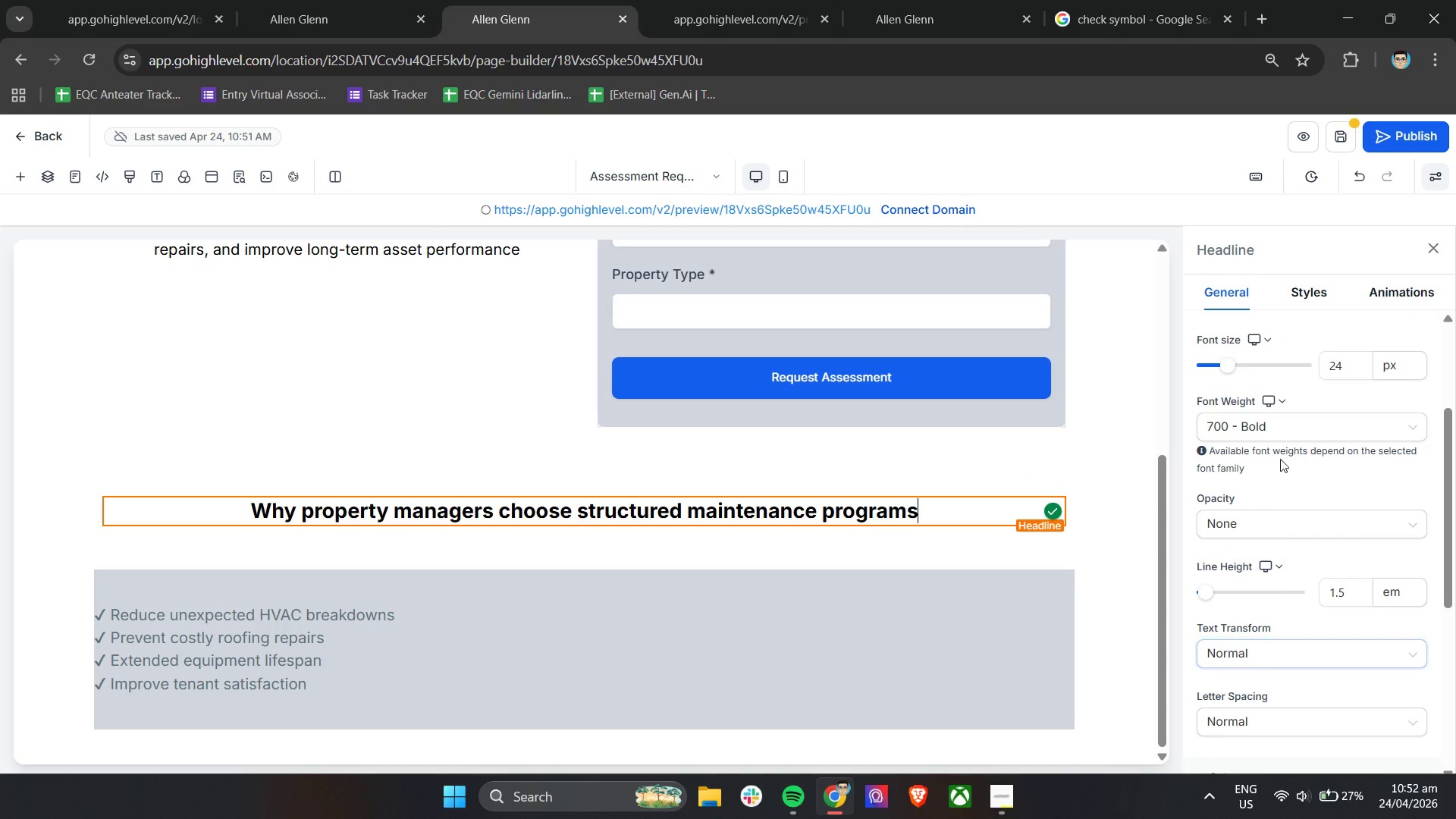 
left_click([1281, 434])
 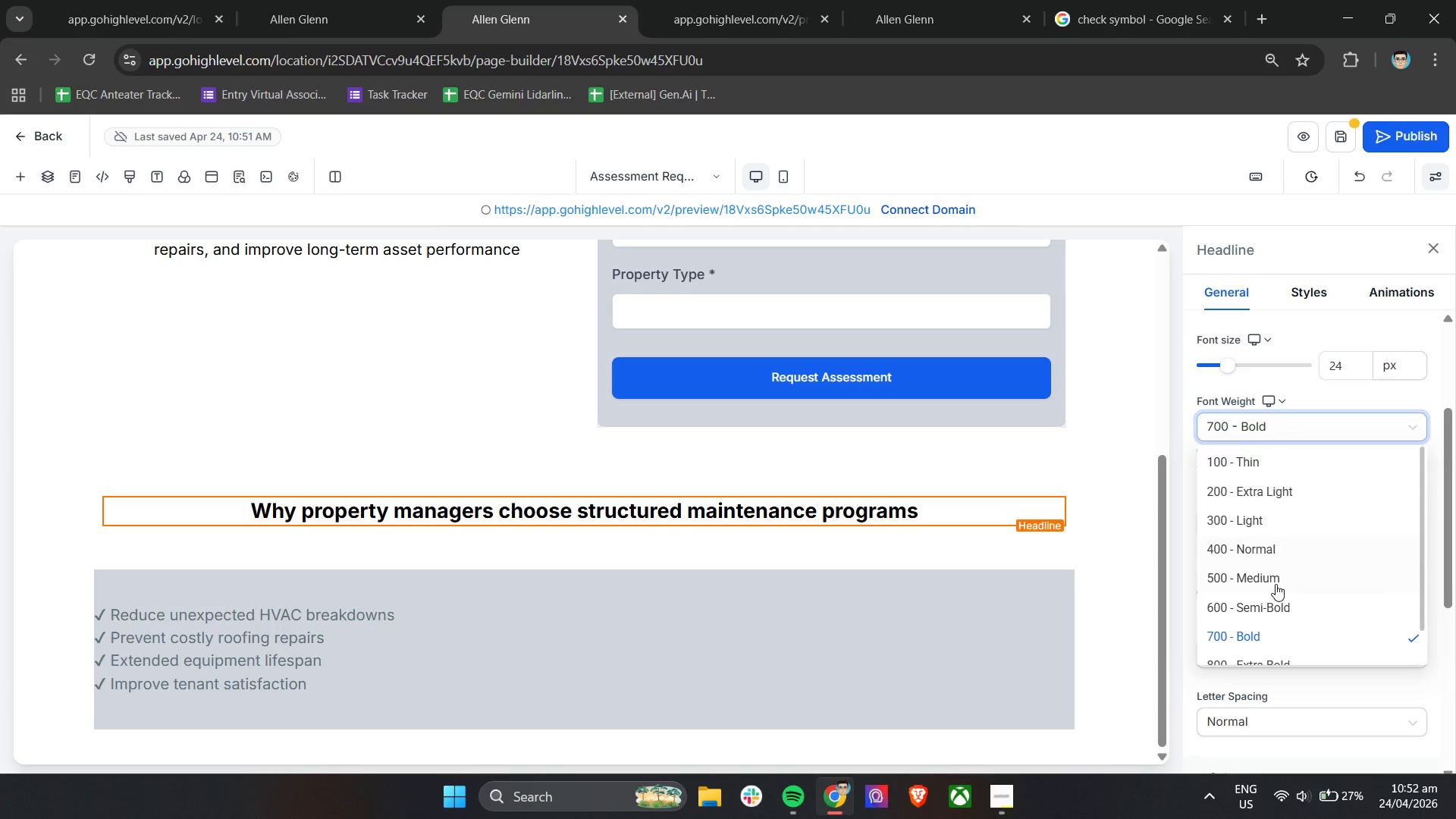 
left_click([1276, 604])
 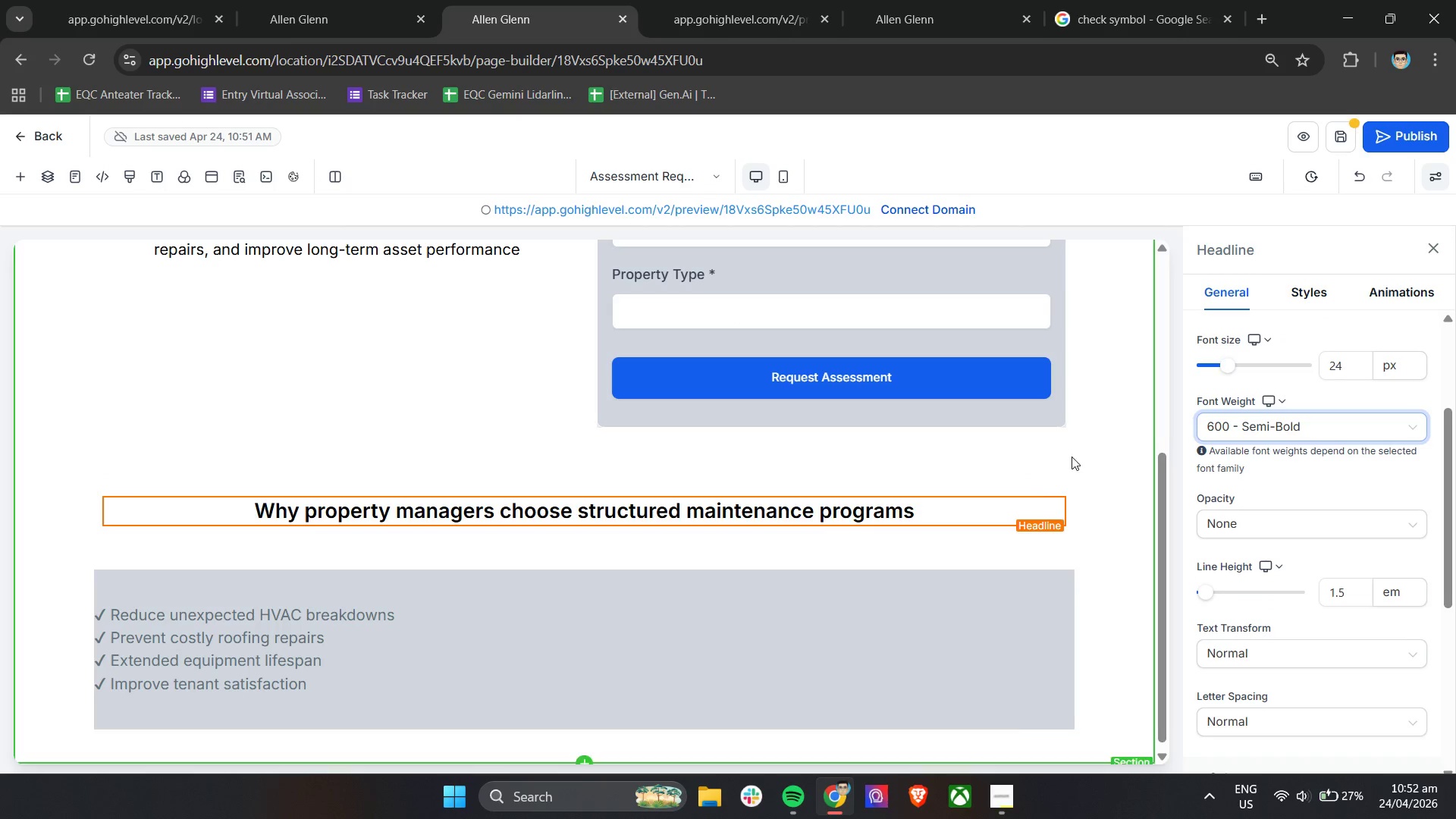 
left_click([993, 506])
 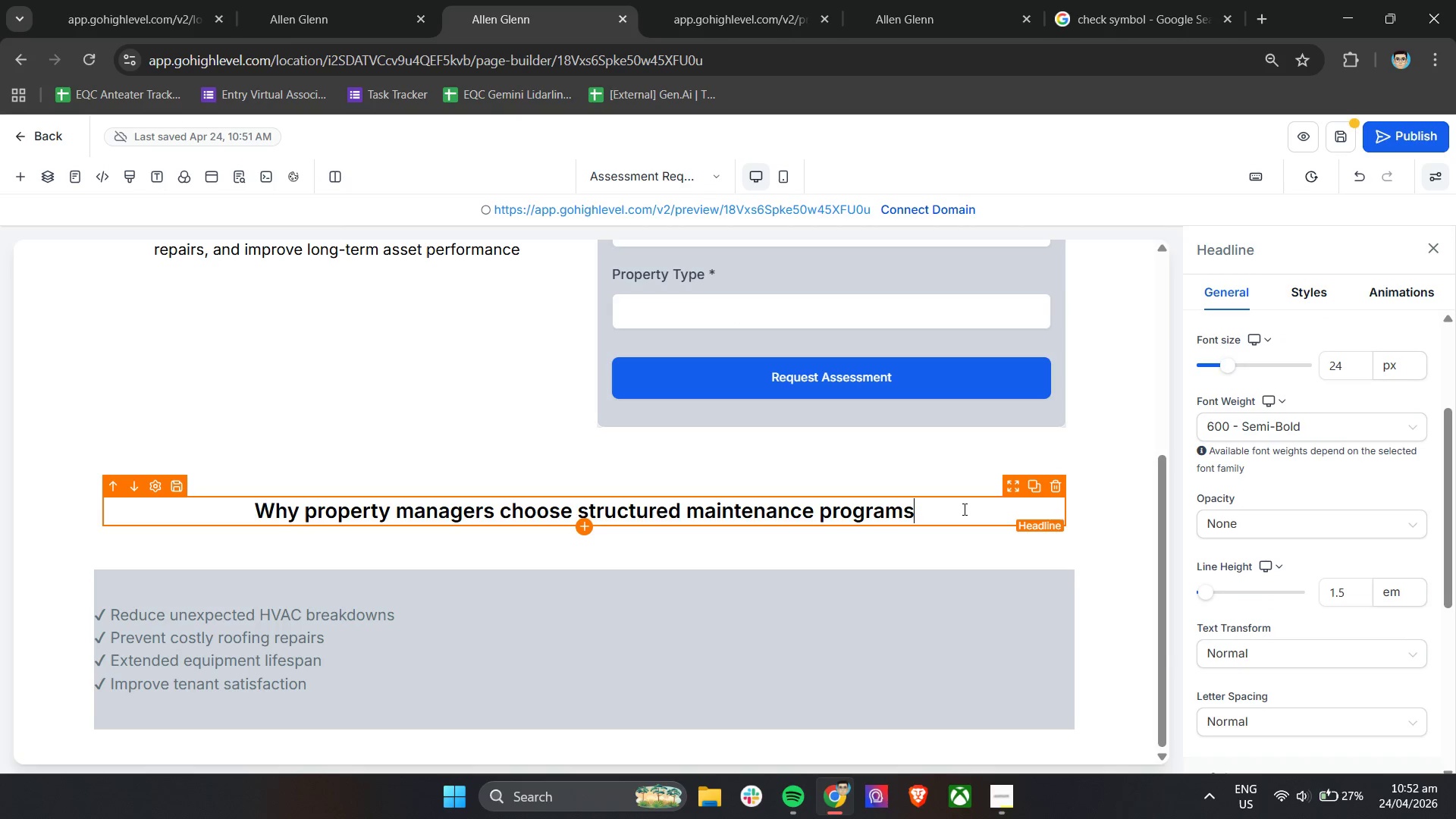 
key(Control+A)
 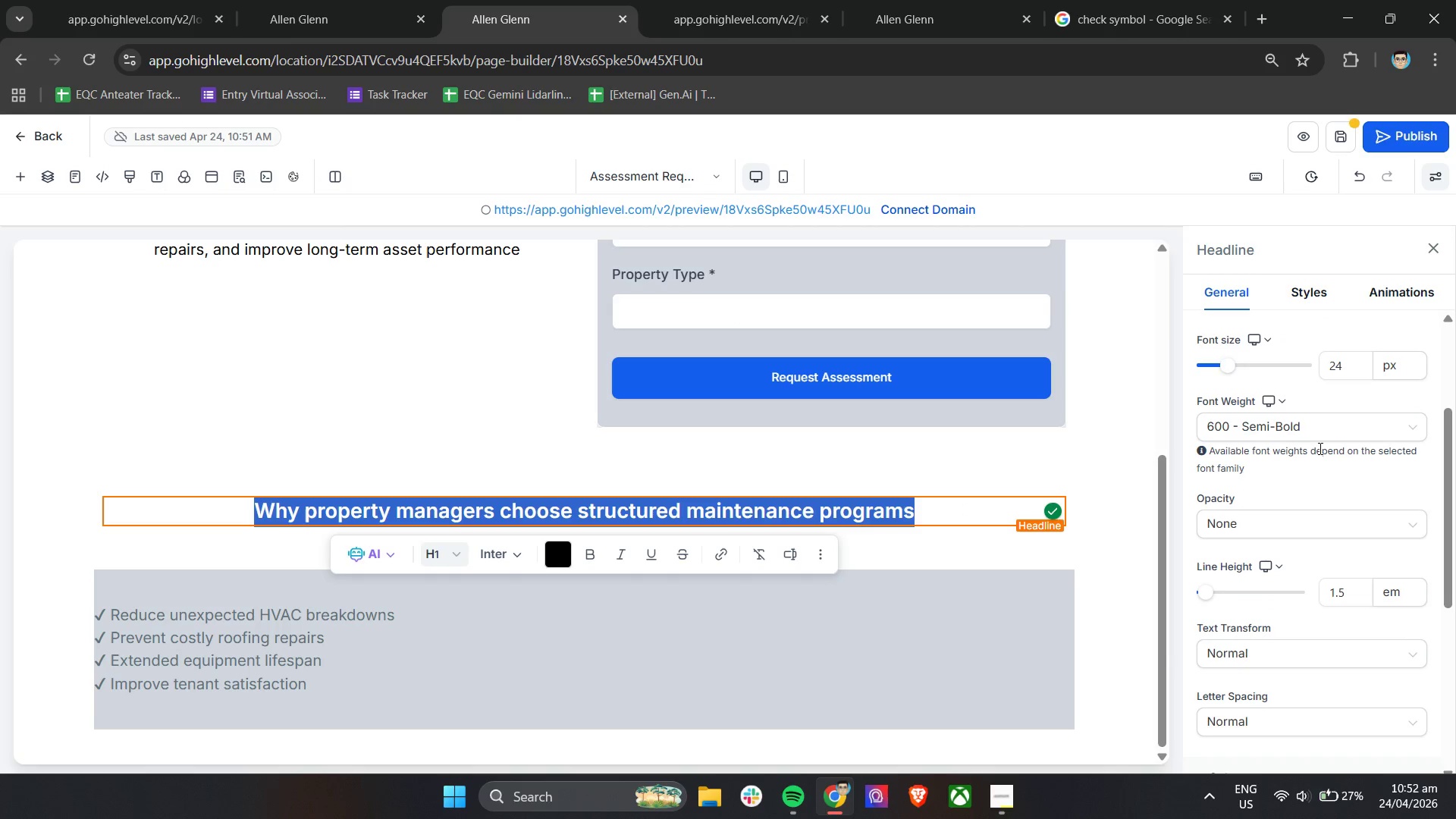 
left_click([1347, 419])
 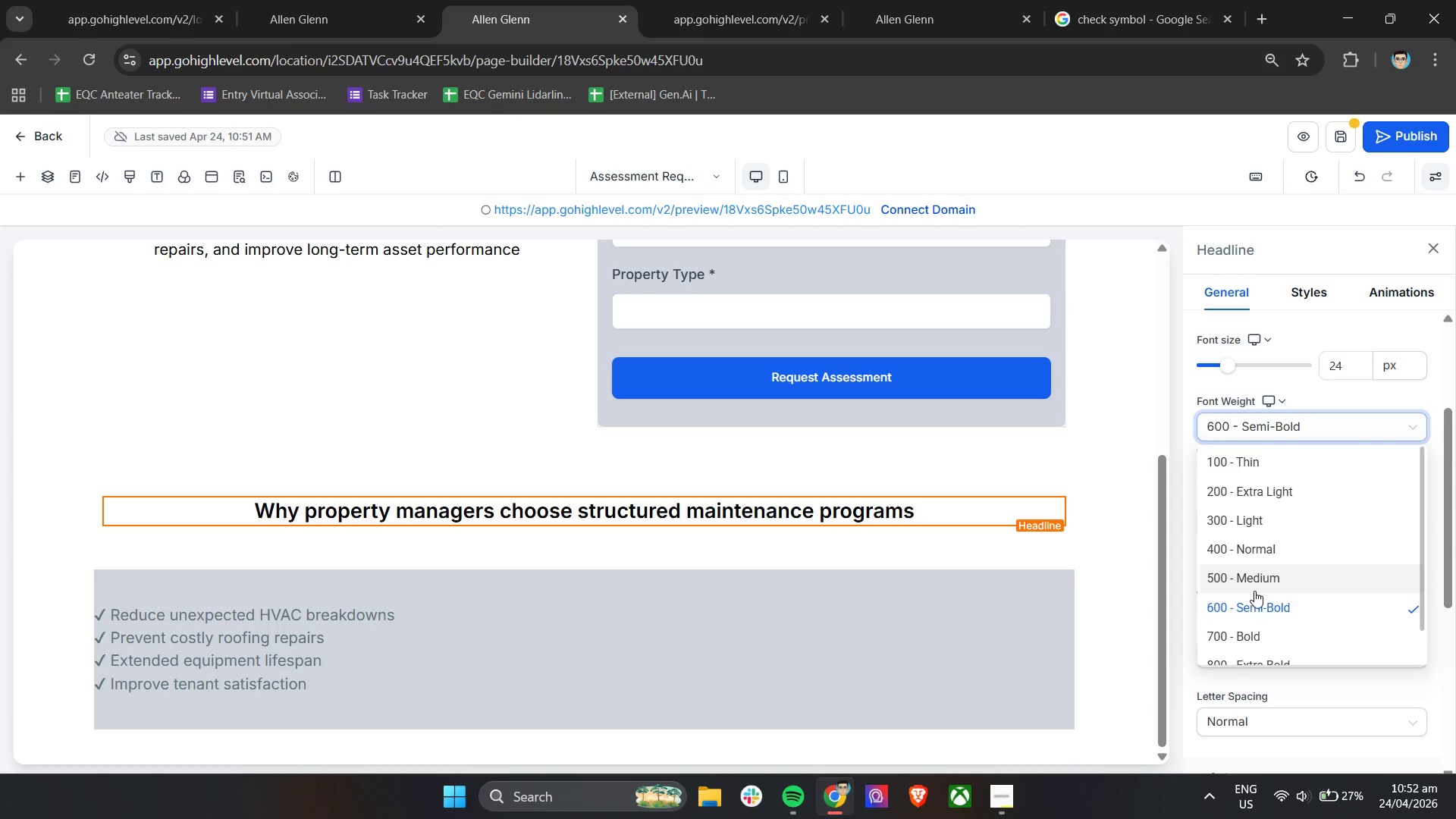 
left_click([1266, 578])
 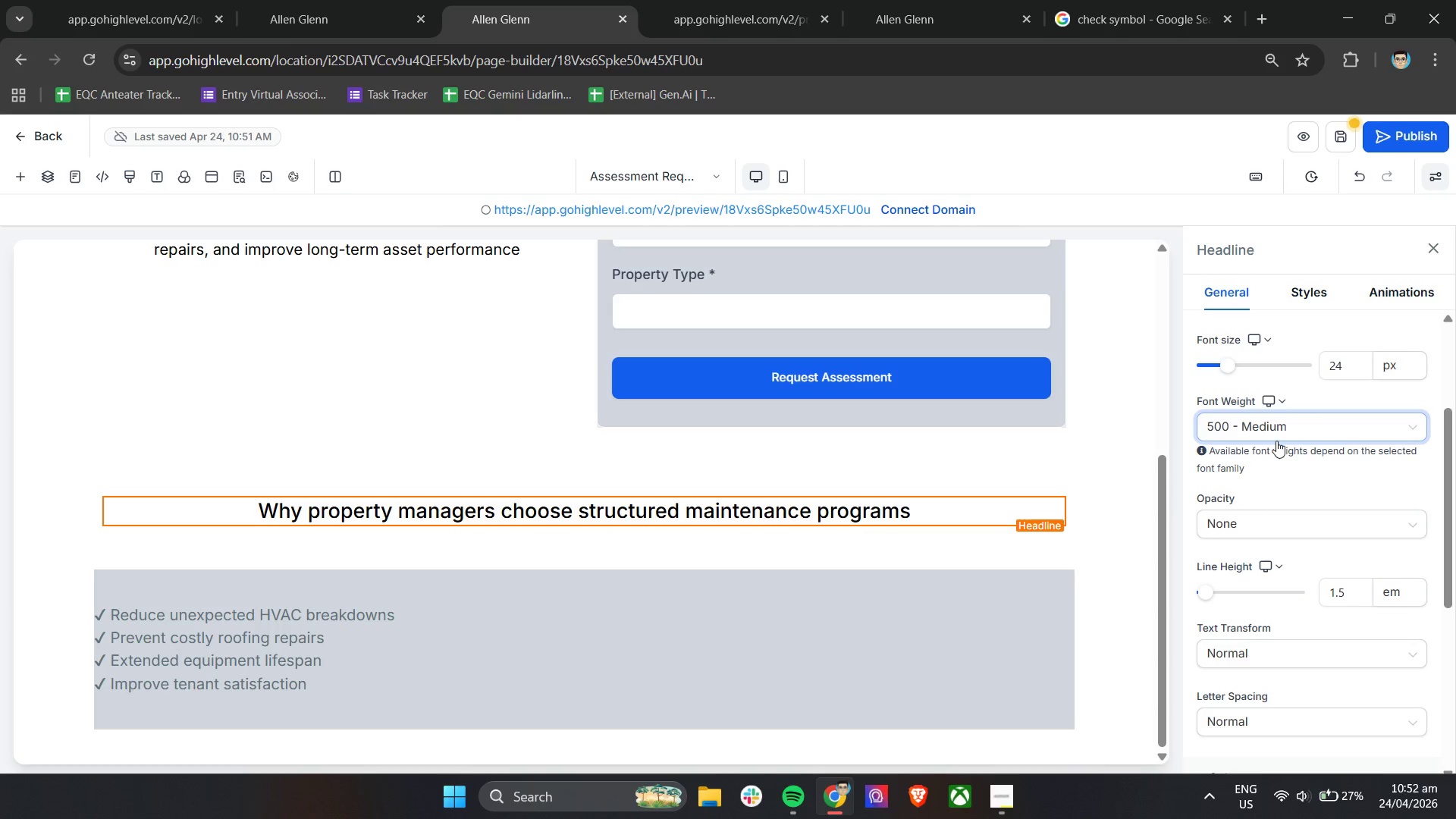 
left_click([1280, 432])
 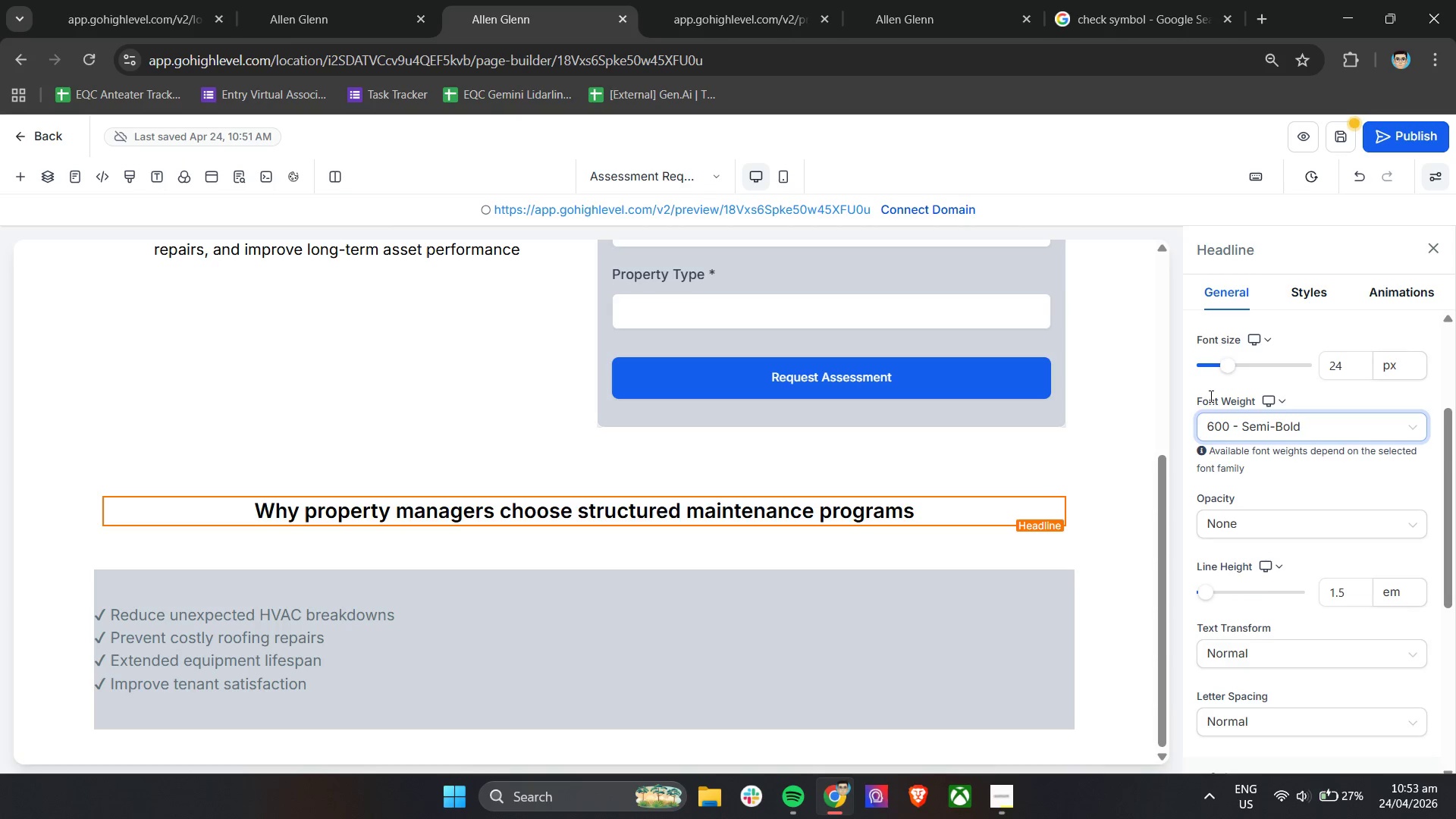 
left_click([1201, 383])
 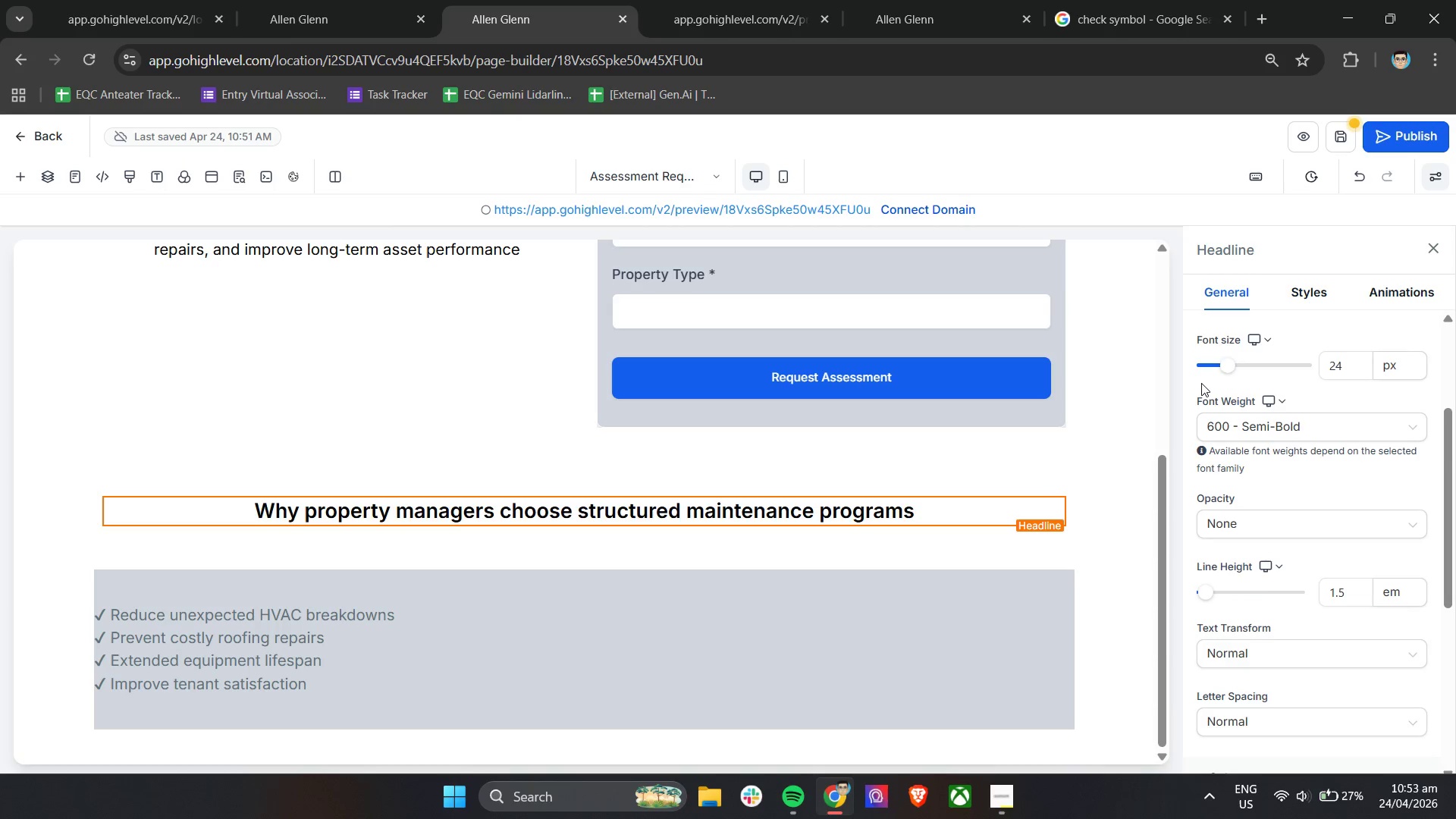 
scroll: coordinate [1311, 496], scroll_direction: down, amount: 3.0
 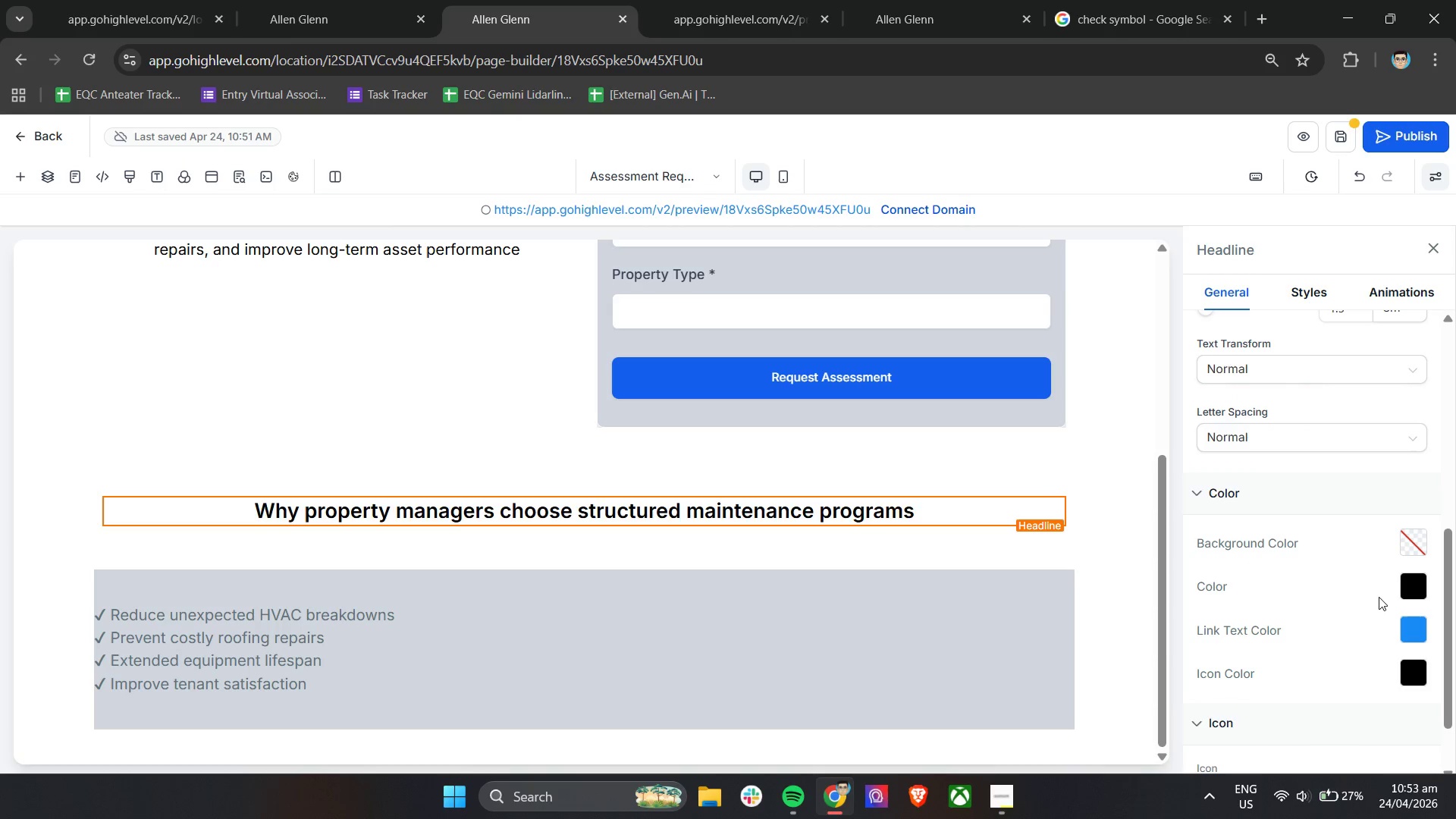 
left_click([1417, 592])
 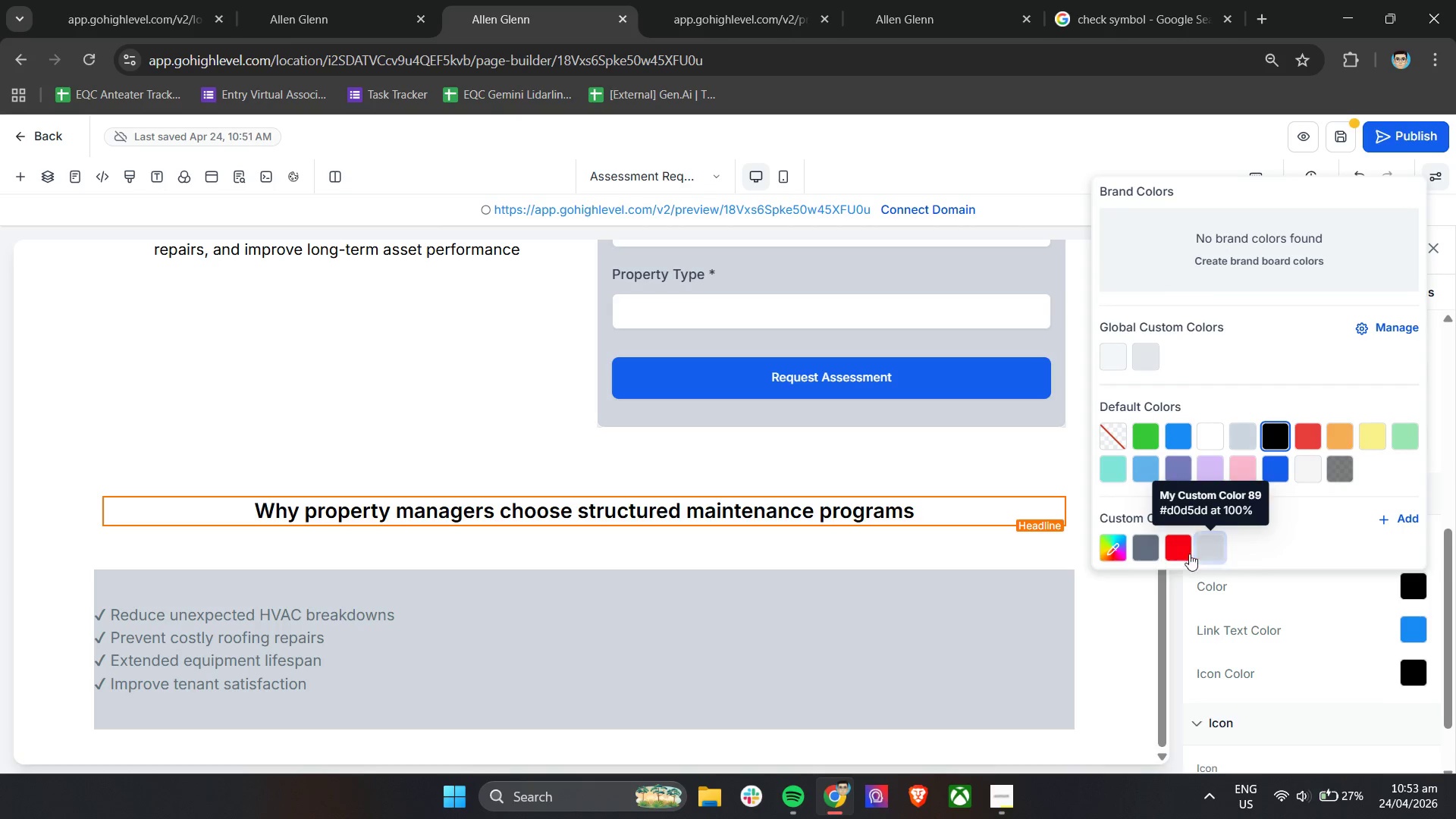 
wait(5.09)
 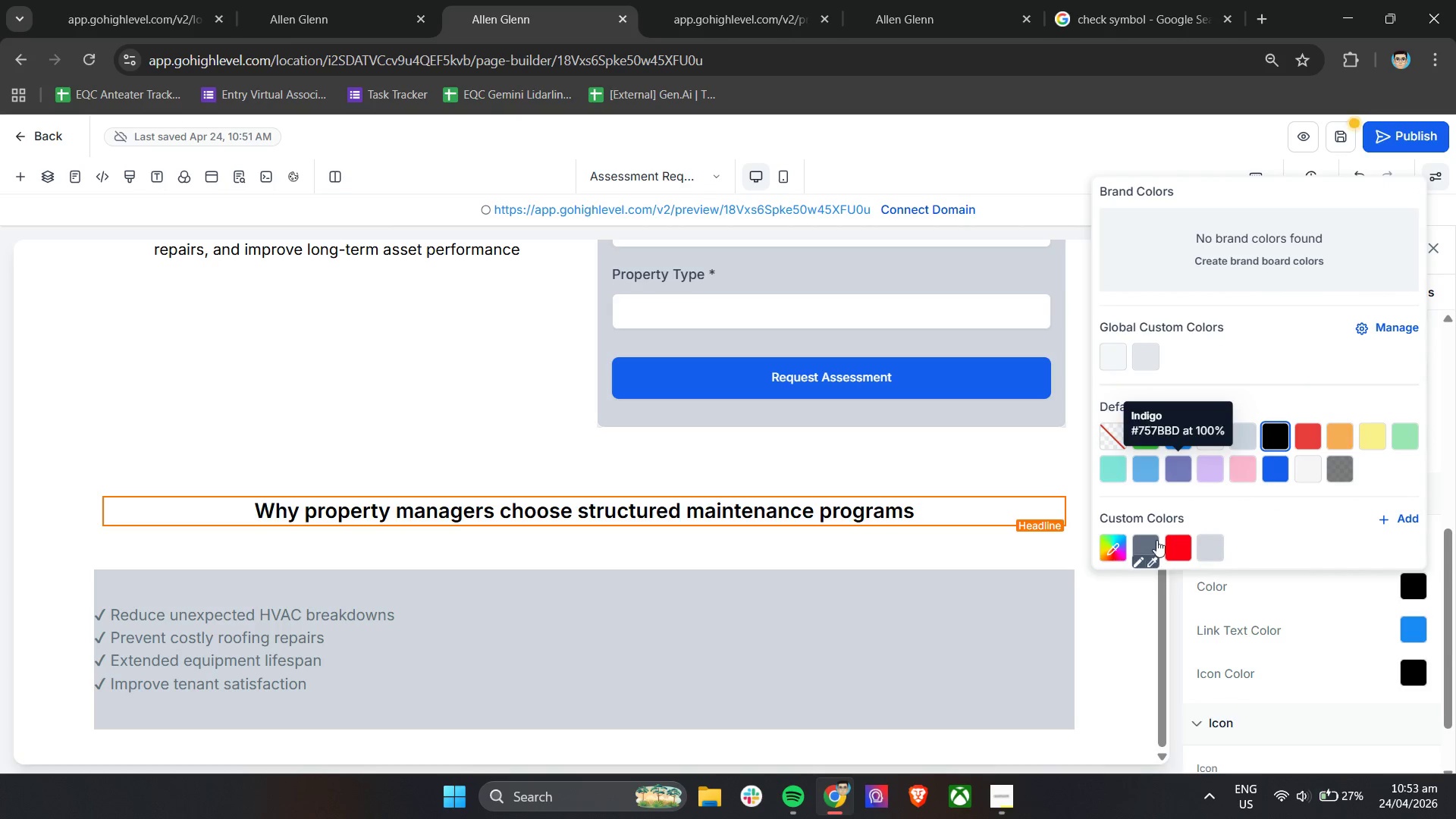 
left_click([1172, 562])
 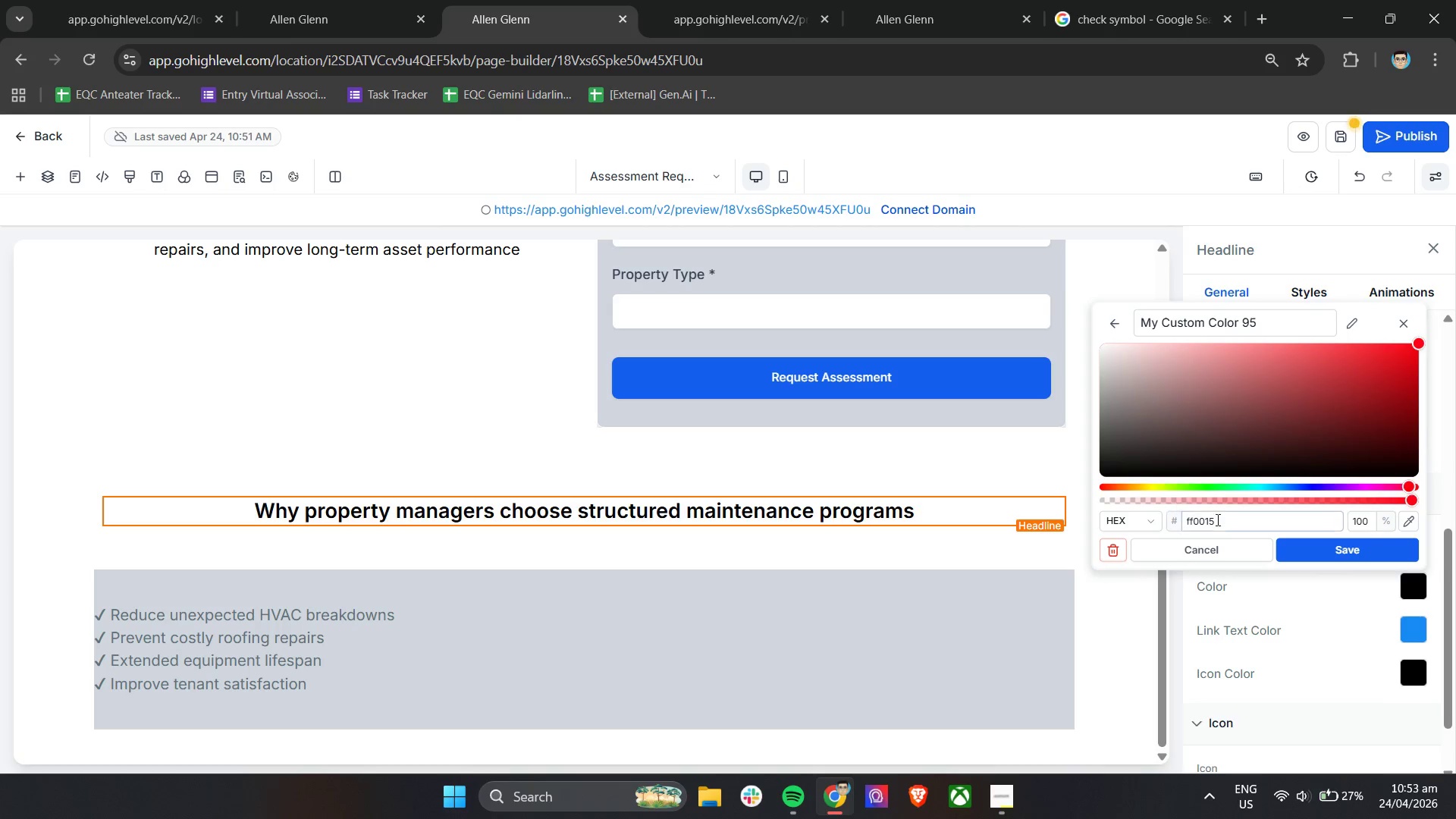 
left_click_drag(start_coordinate=[1225, 522], to_coordinate=[1177, 526])
 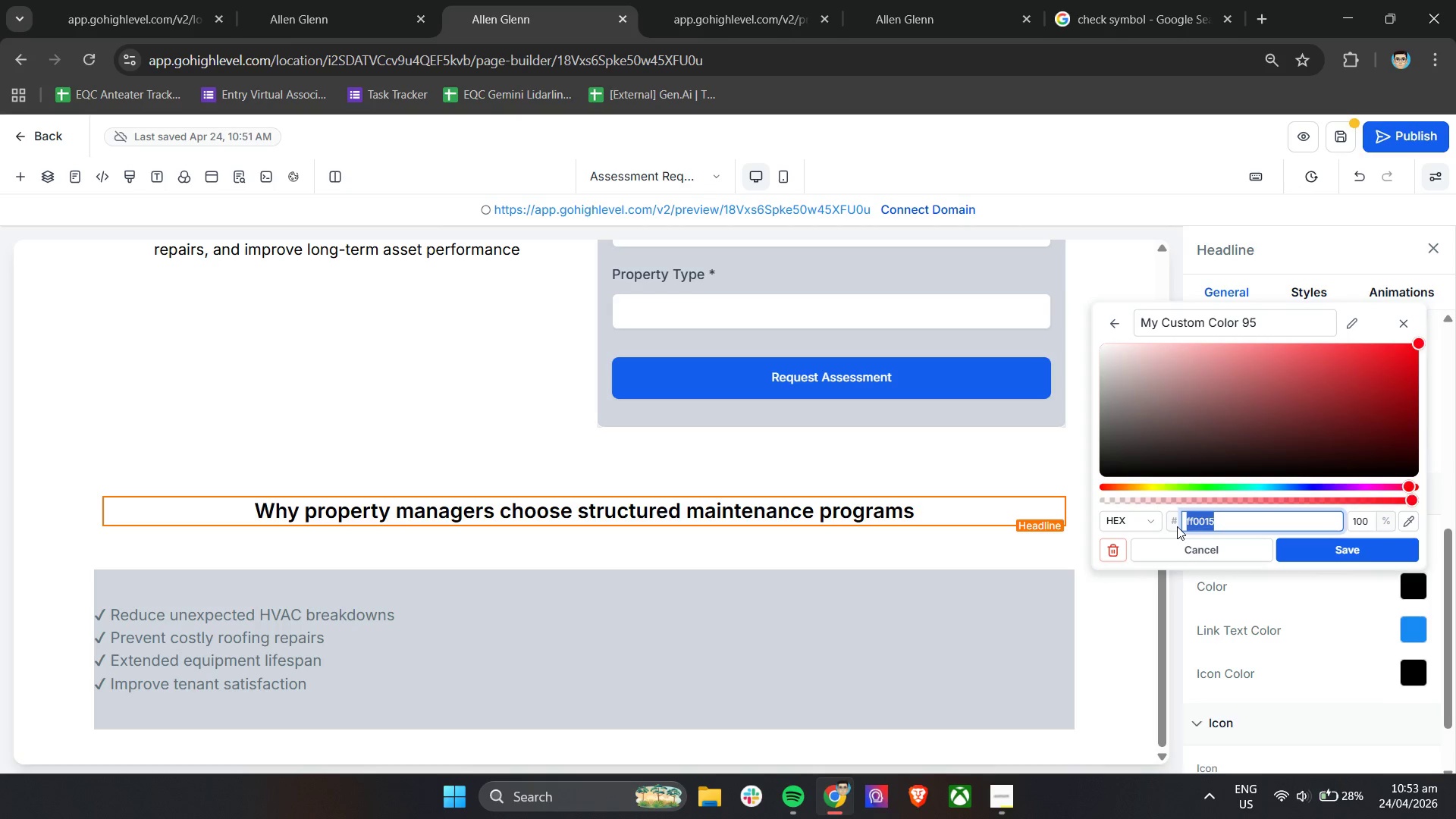 
type(1f)
 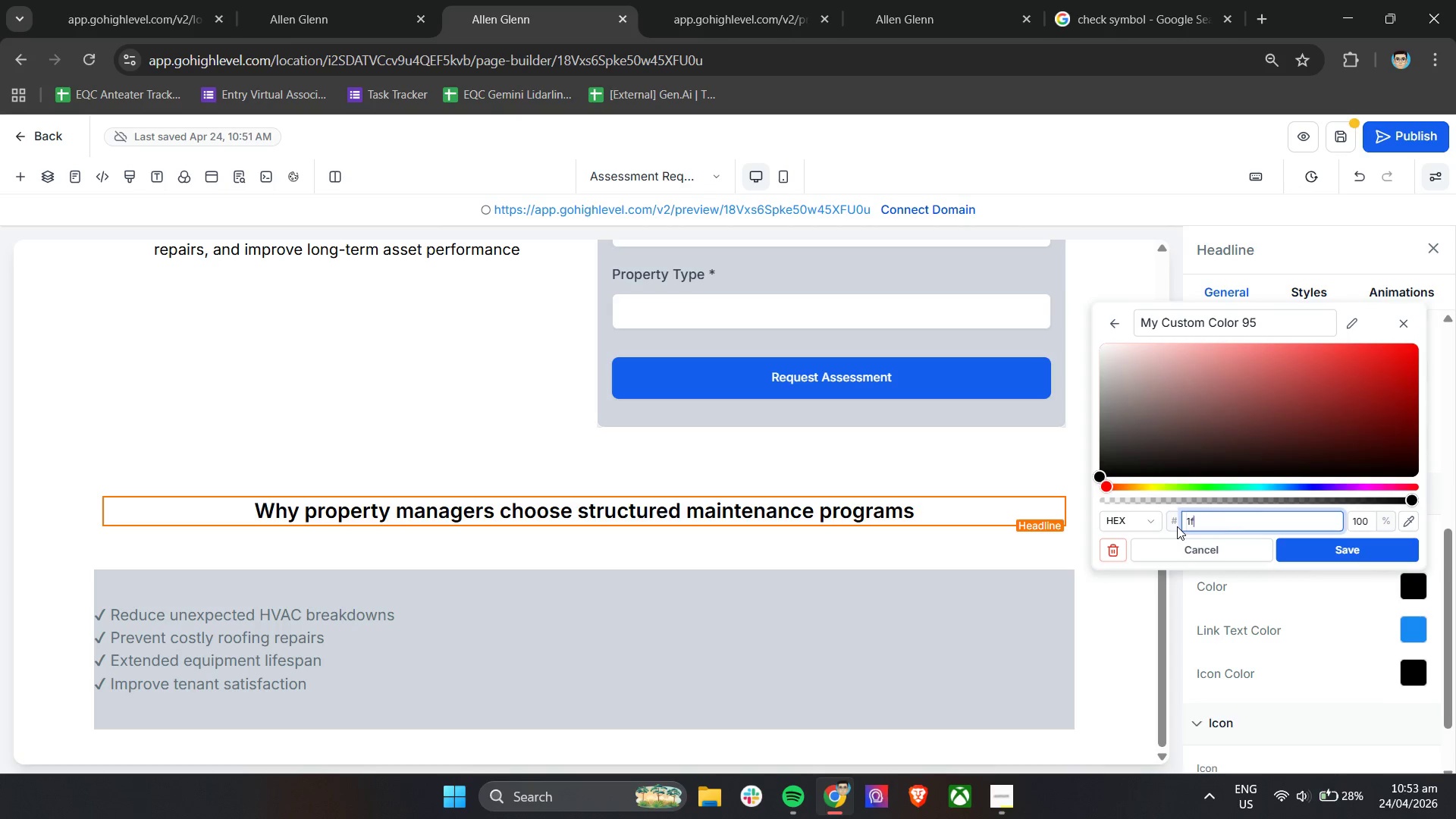 
type(2937)
 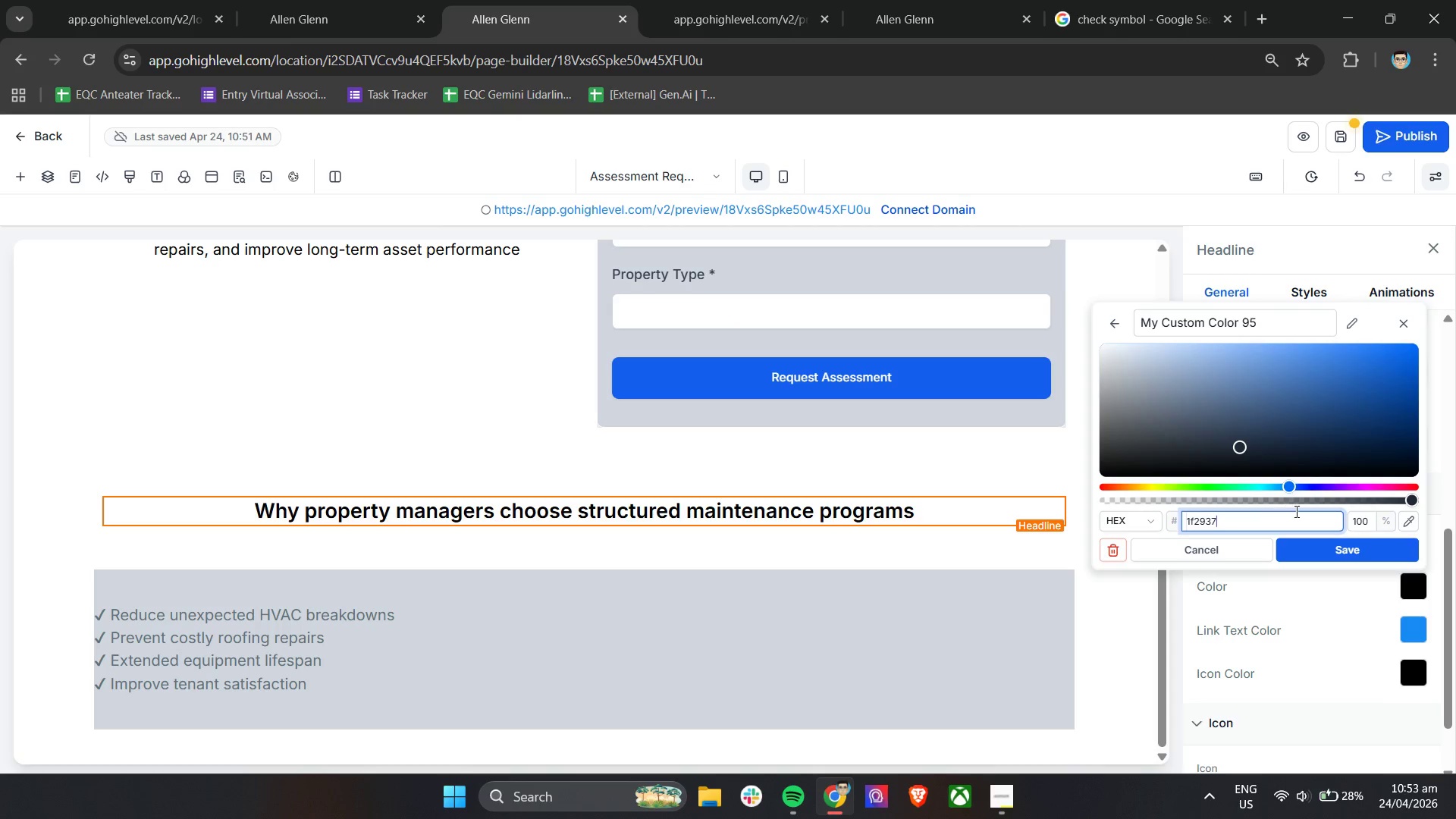 
left_click([1316, 553])
 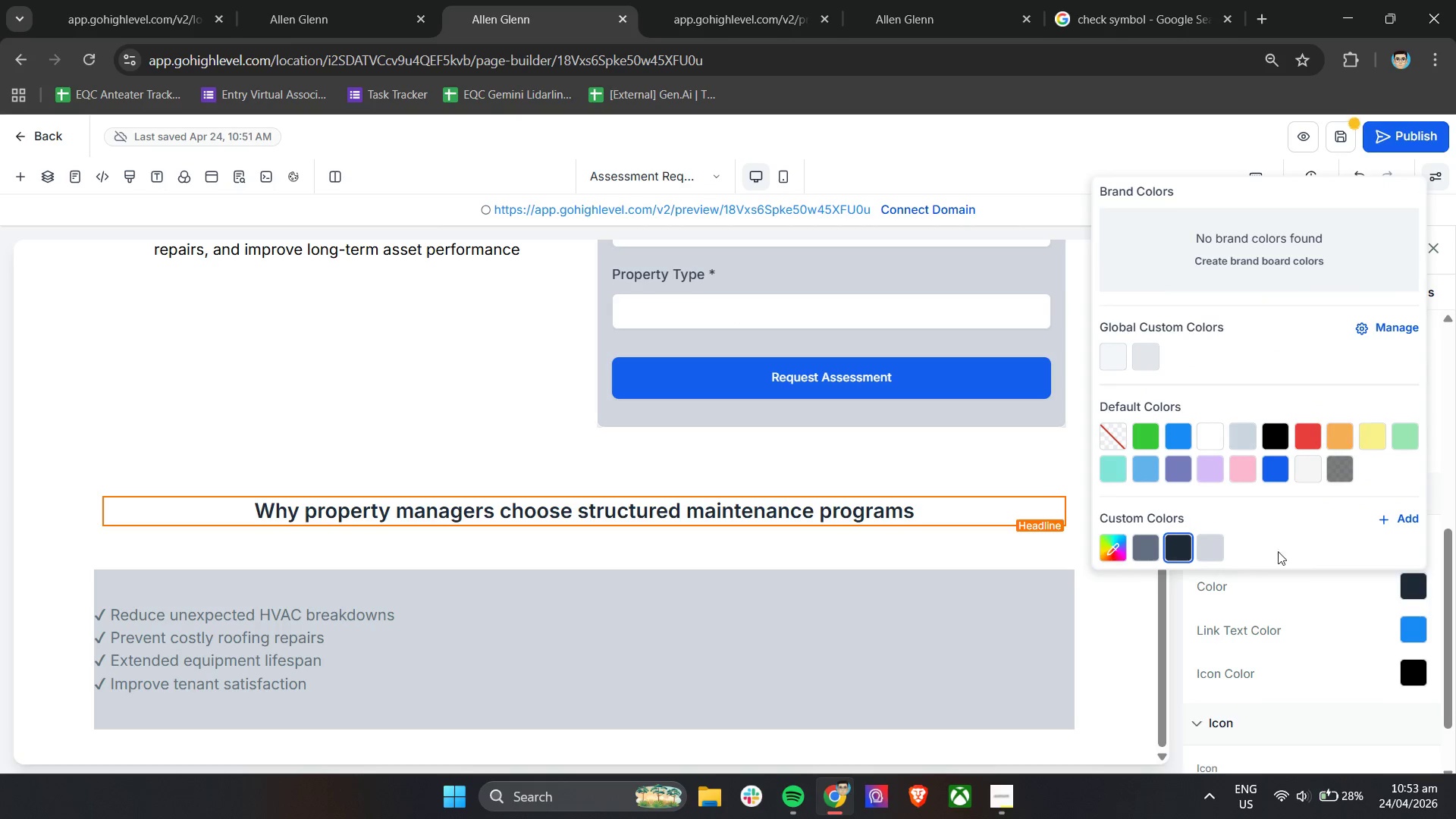 
mouse_move([1181, 549])
 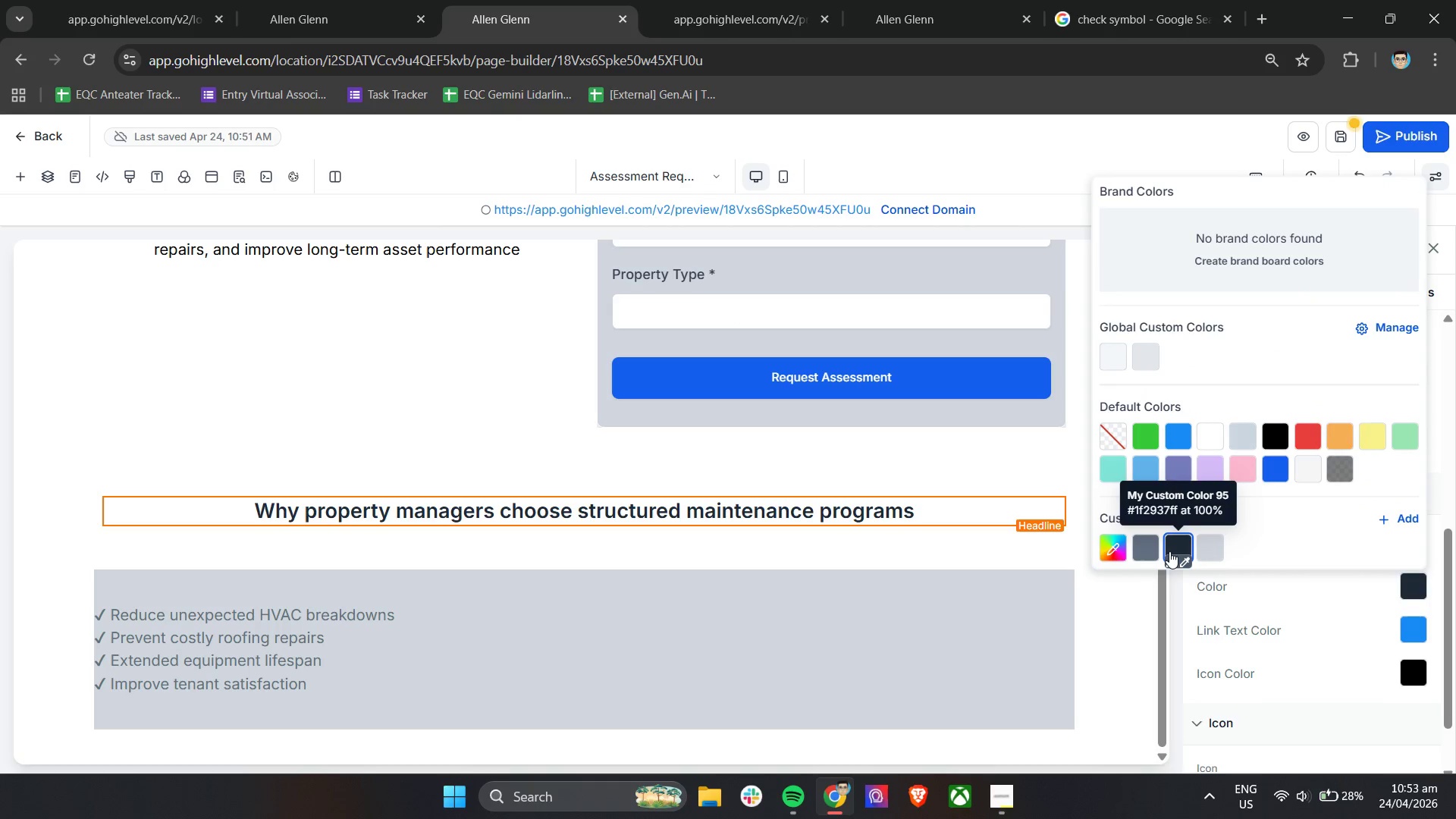 
left_click([1169, 551])
 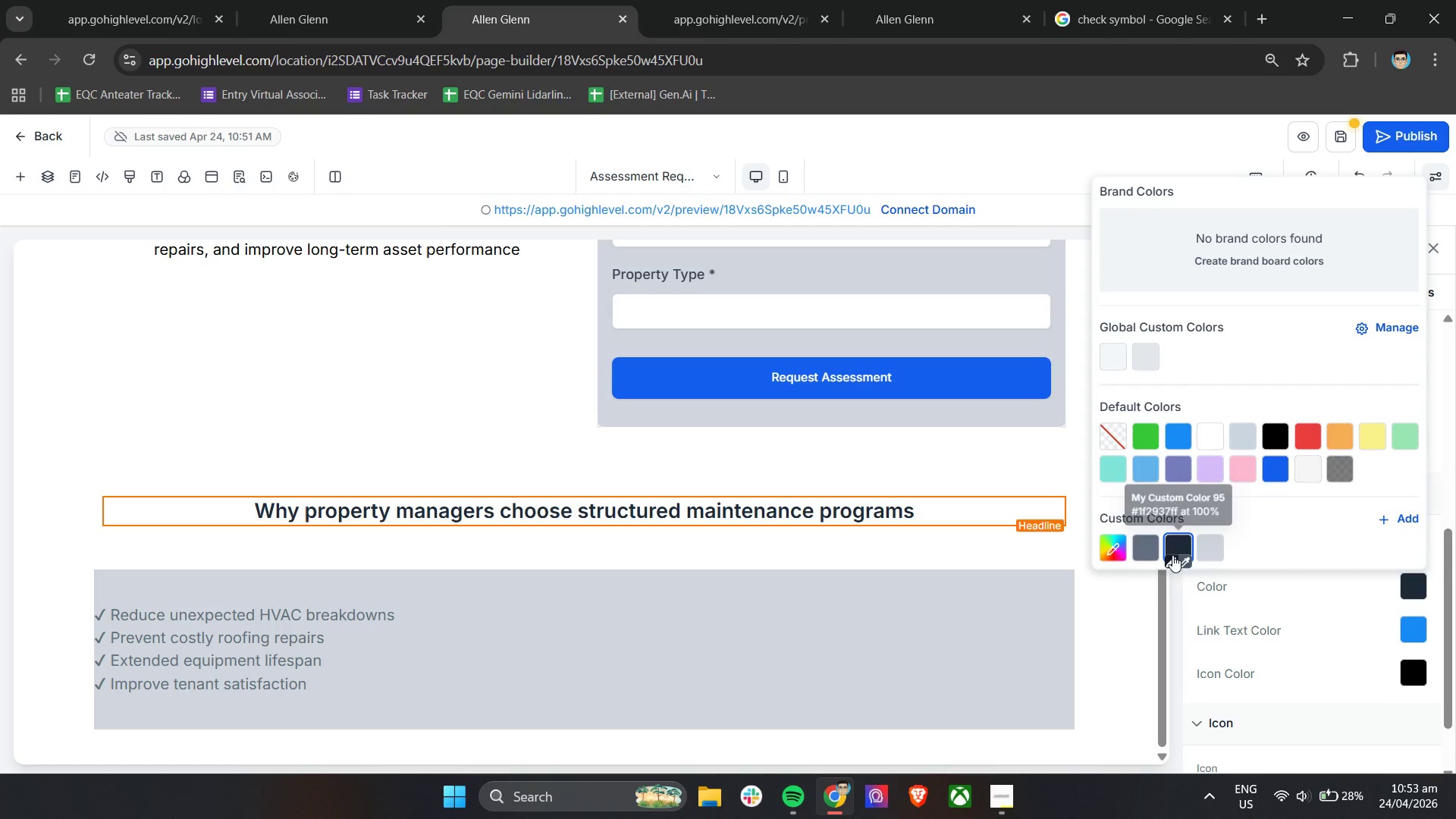 
left_click([1172, 559])
 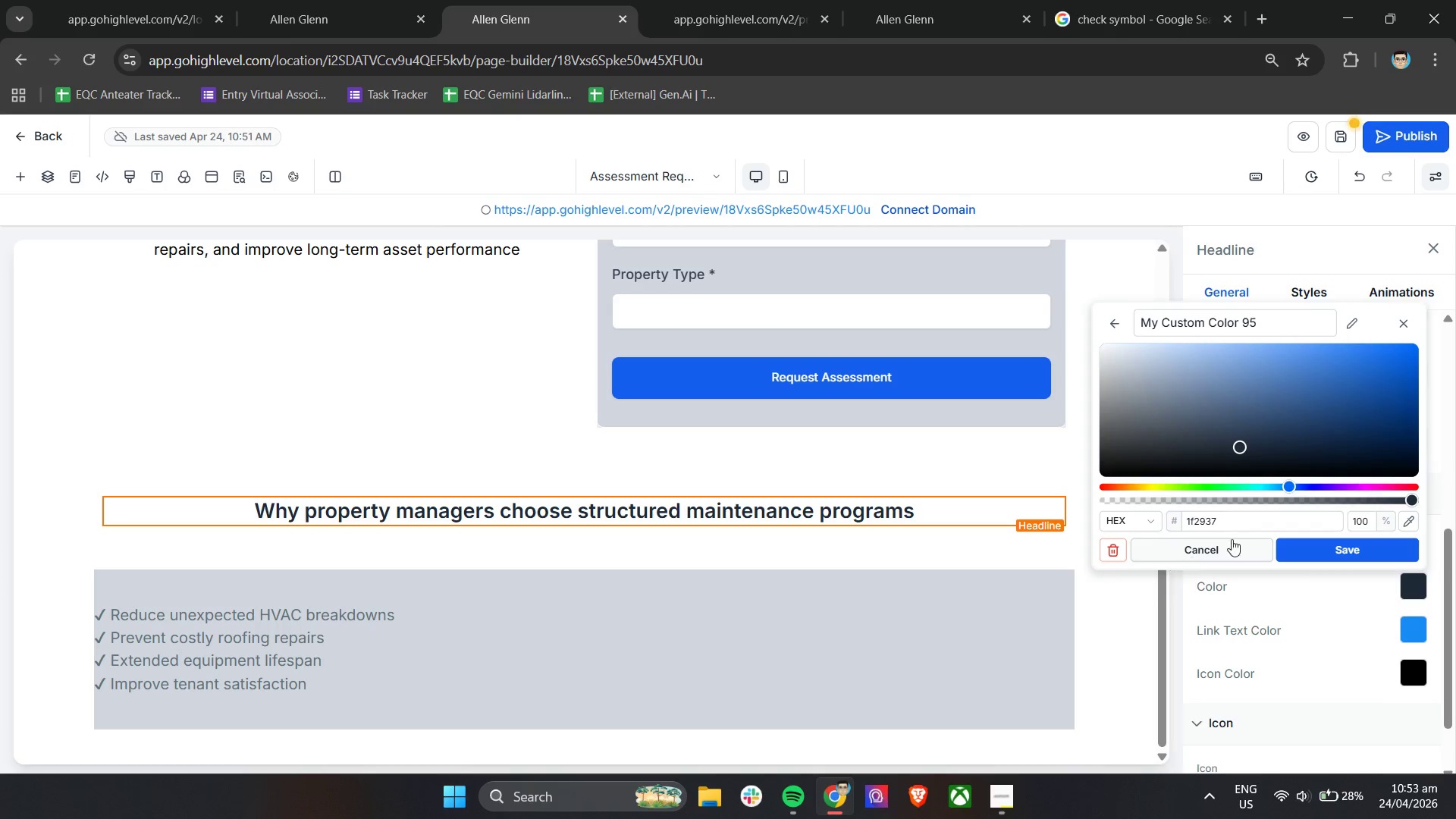 
left_click([1233, 522])
 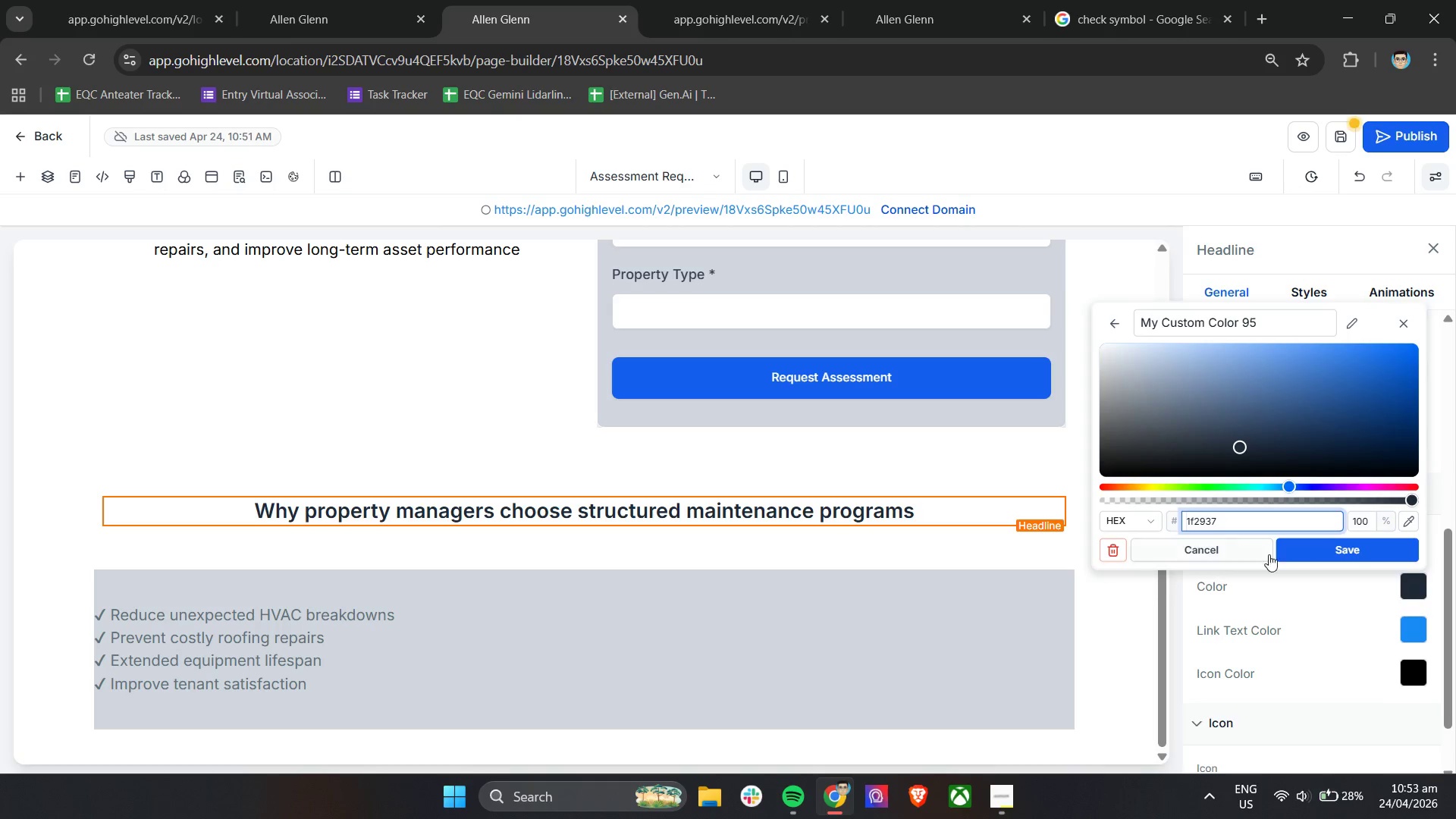 
left_click([1327, 557])
 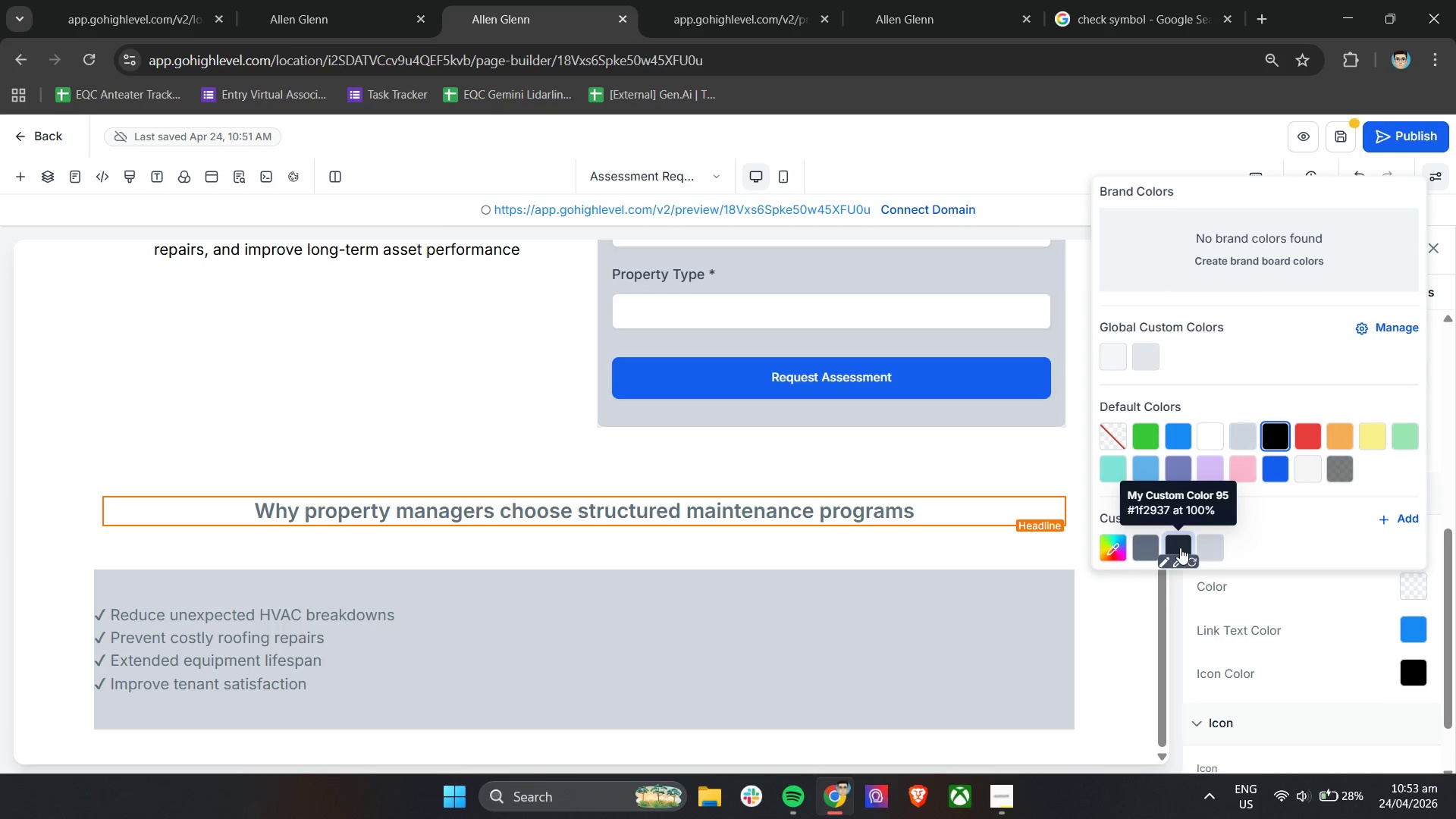 
left_click([1180, 548])
 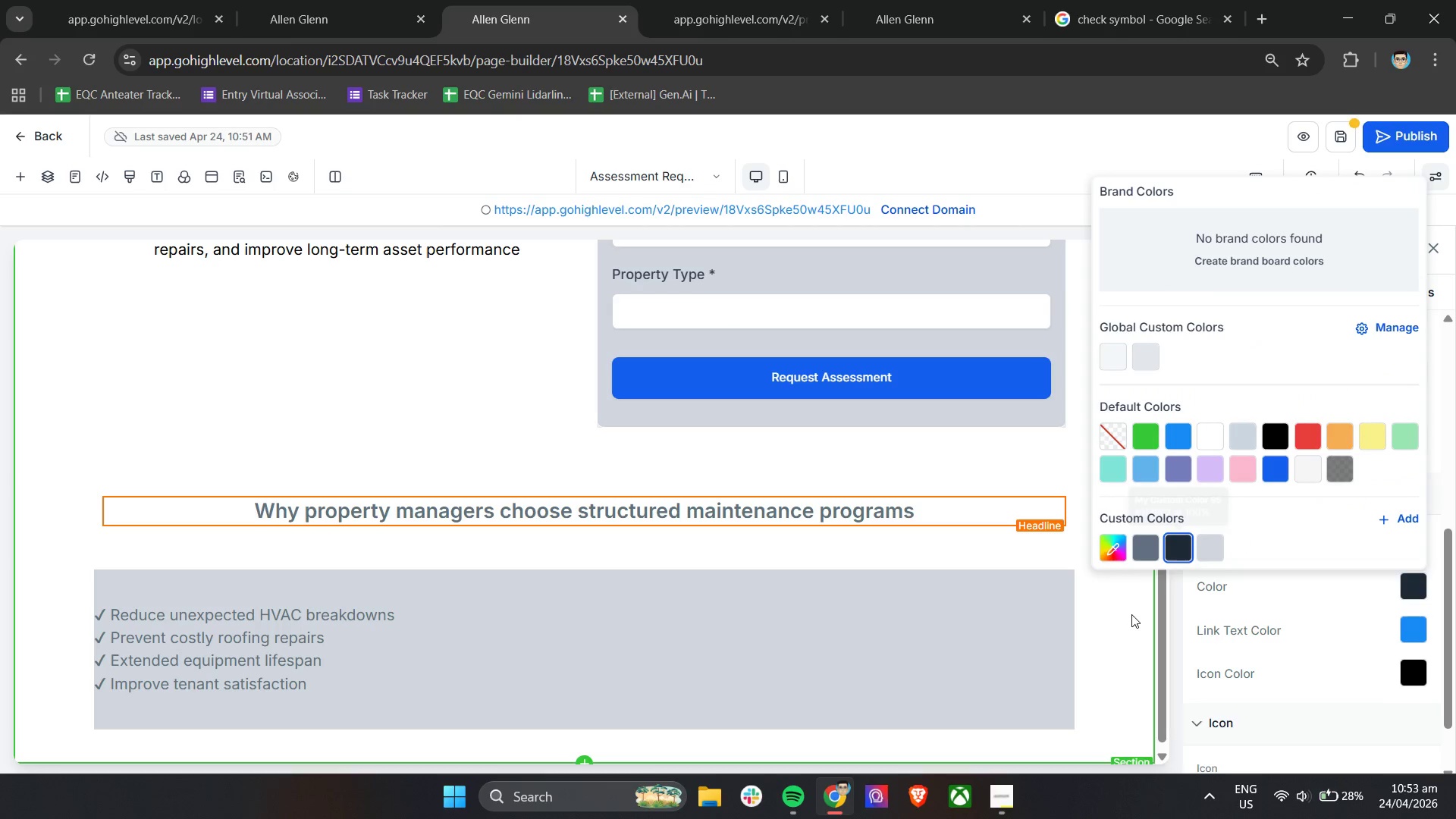 
left_click([1123, 617])
 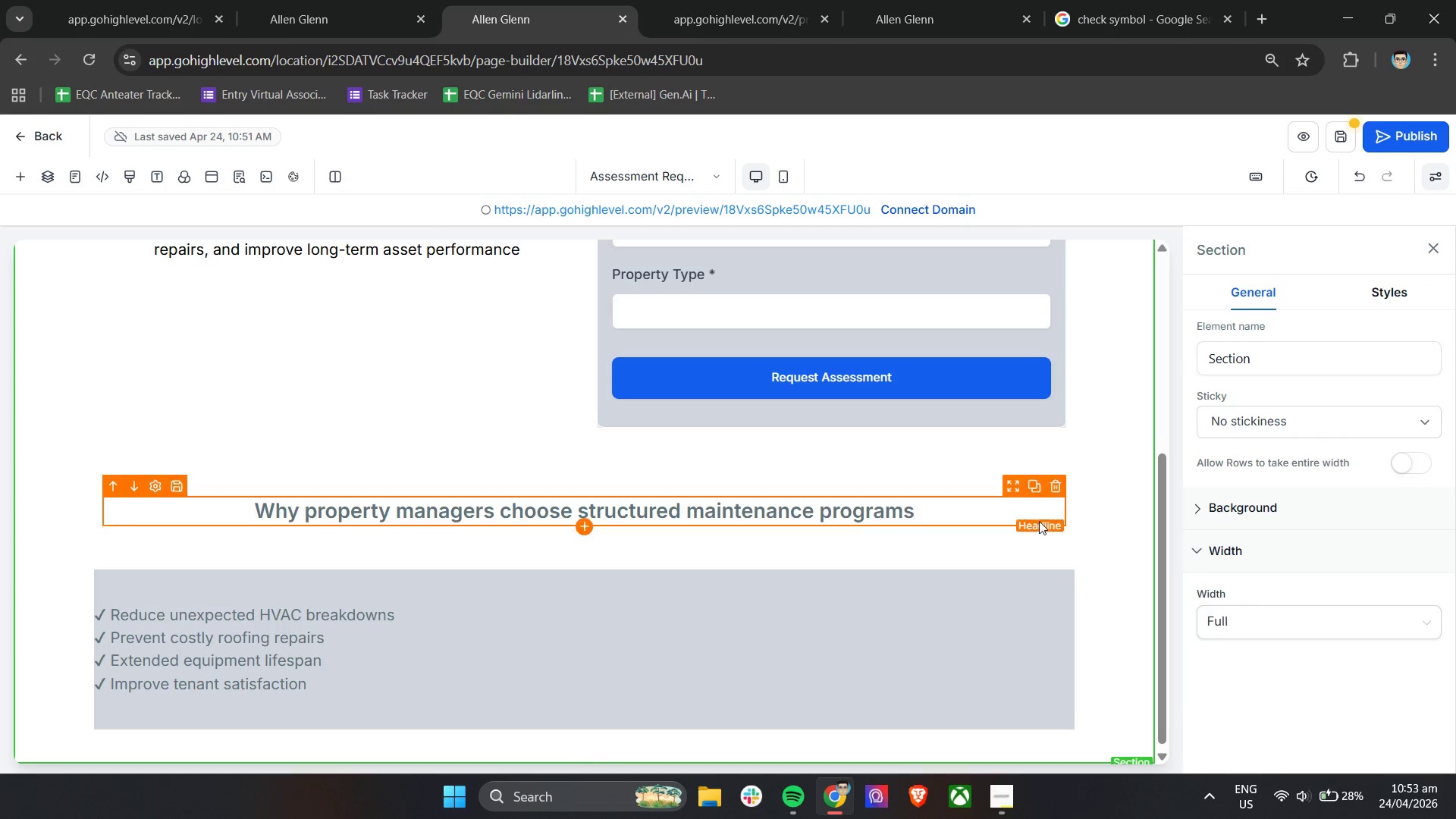 
left_click([868, 513])
 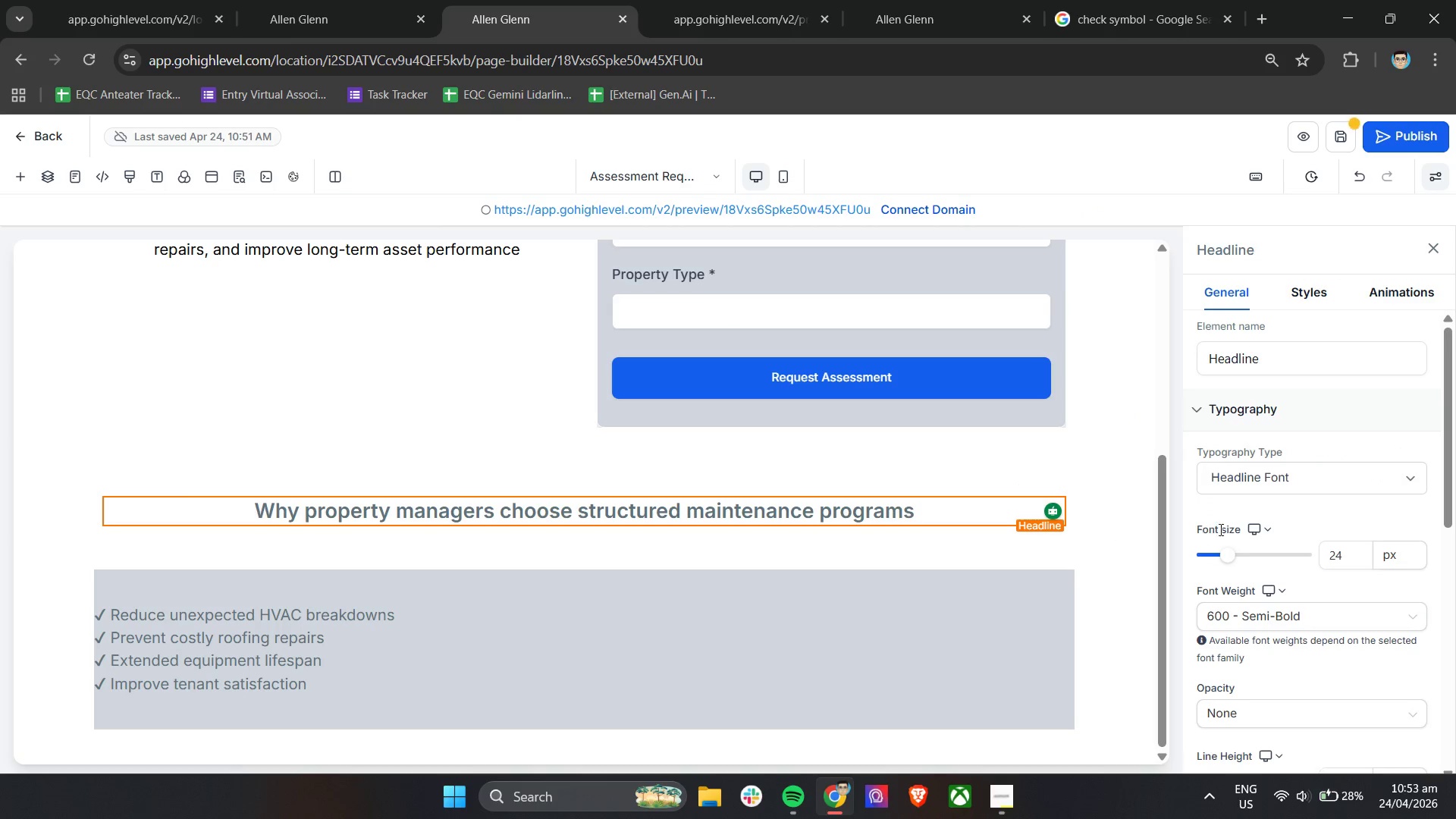 
scroll: coordinate [1269, 533], scroll_direction: down, amount: 4.0
 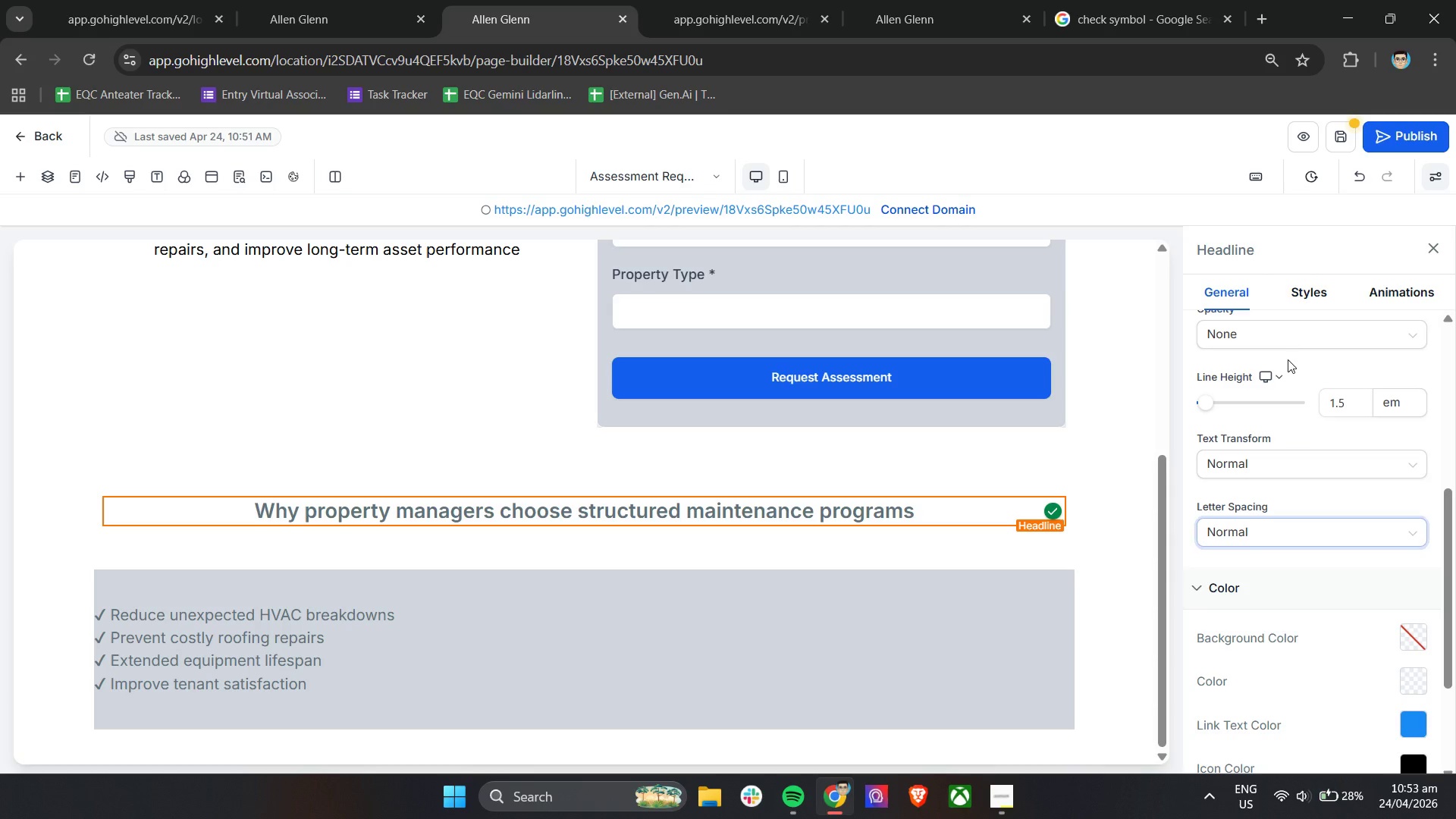 
left_click([1307, 295])
 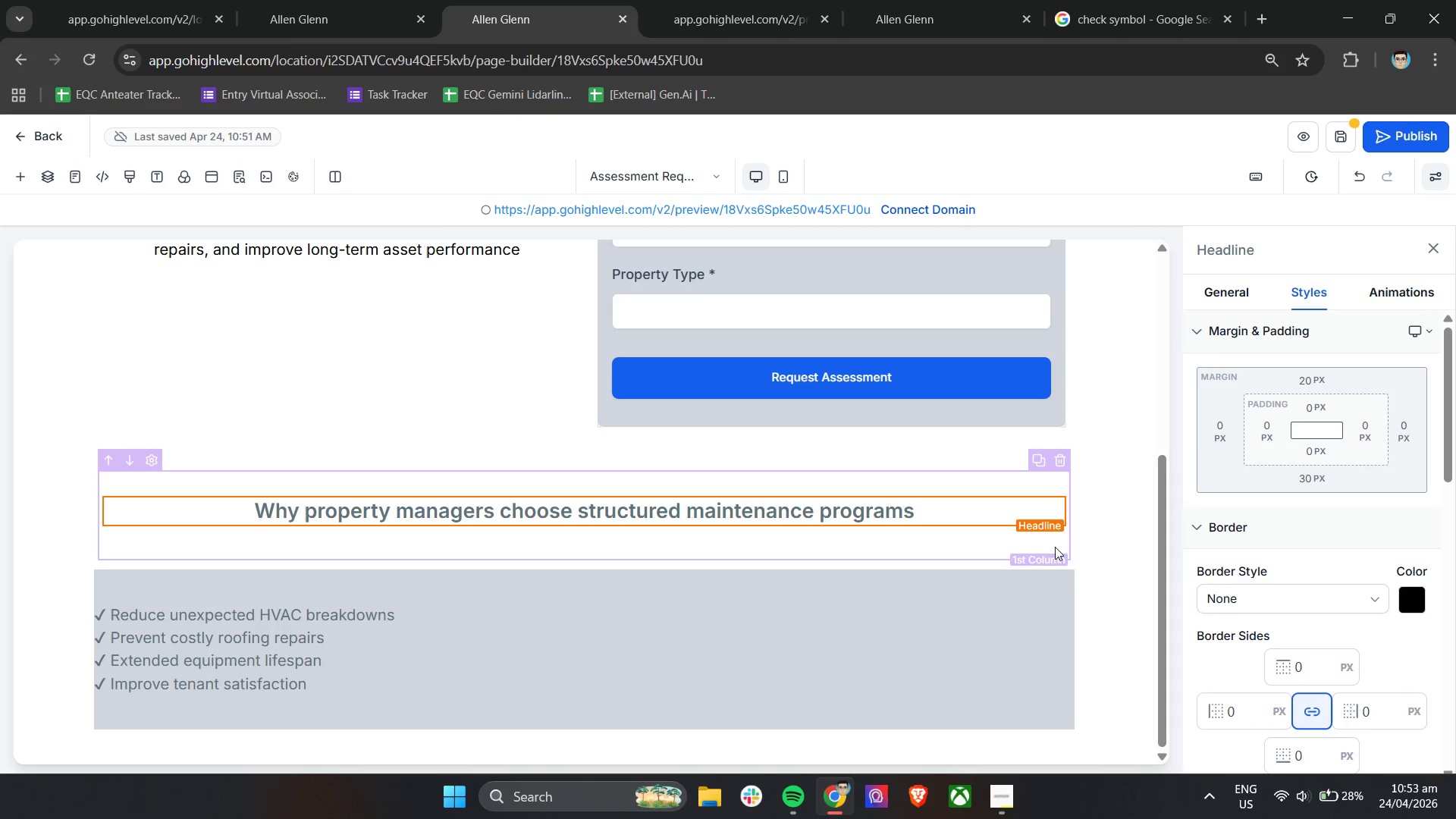 
wait(11.3)
 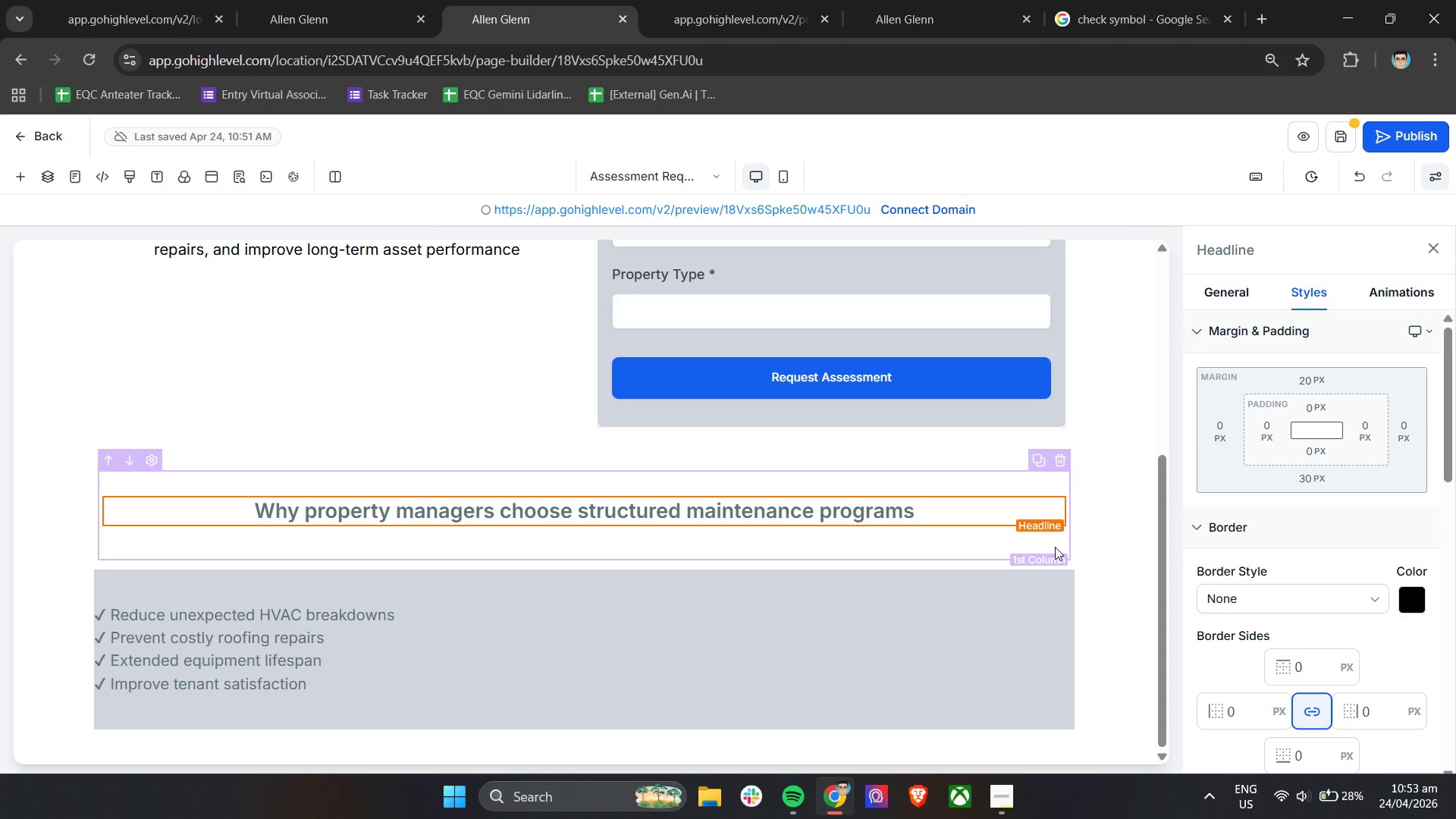 
left_click([896, 600])
 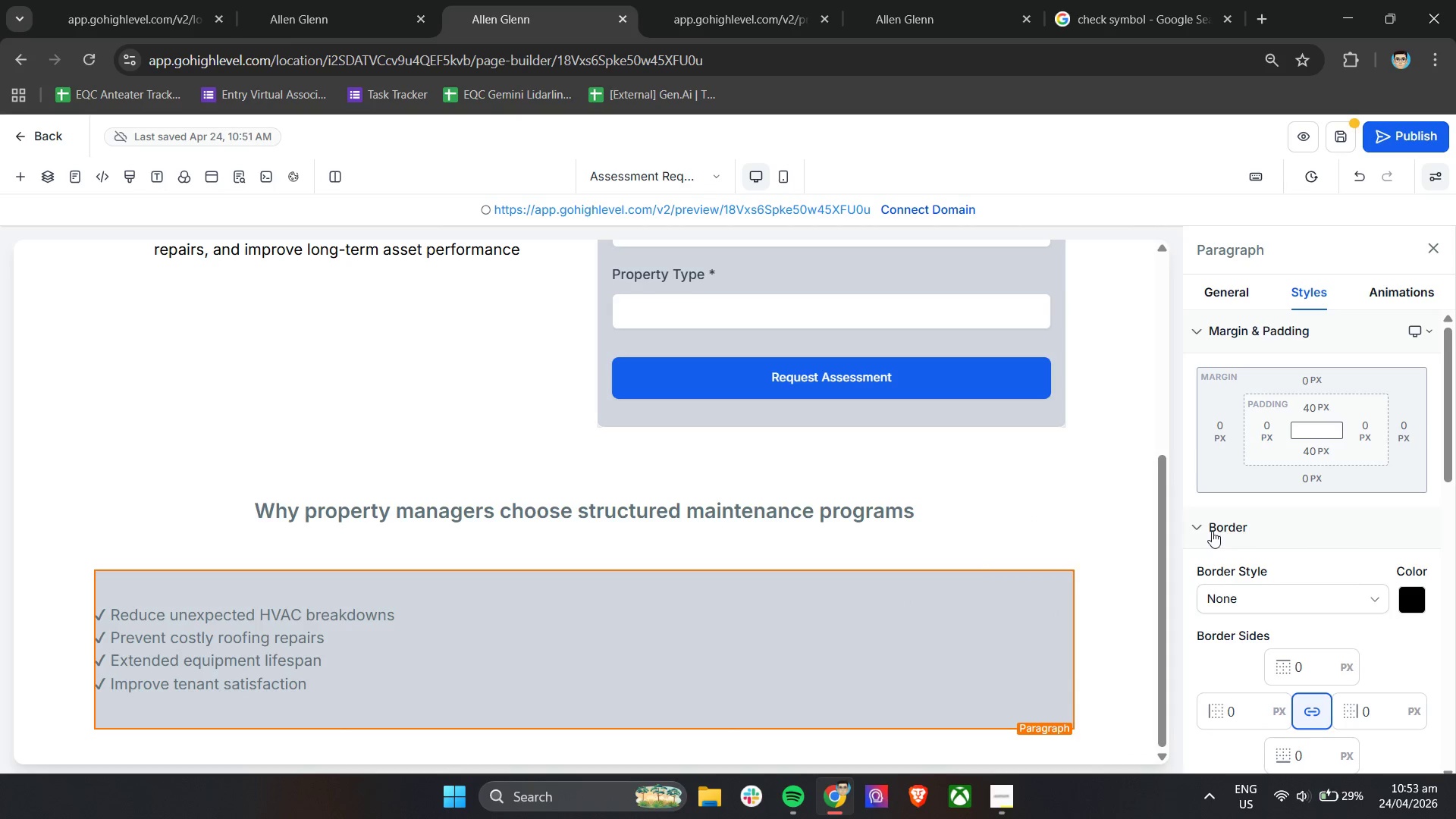 
left_click([886, 607])
 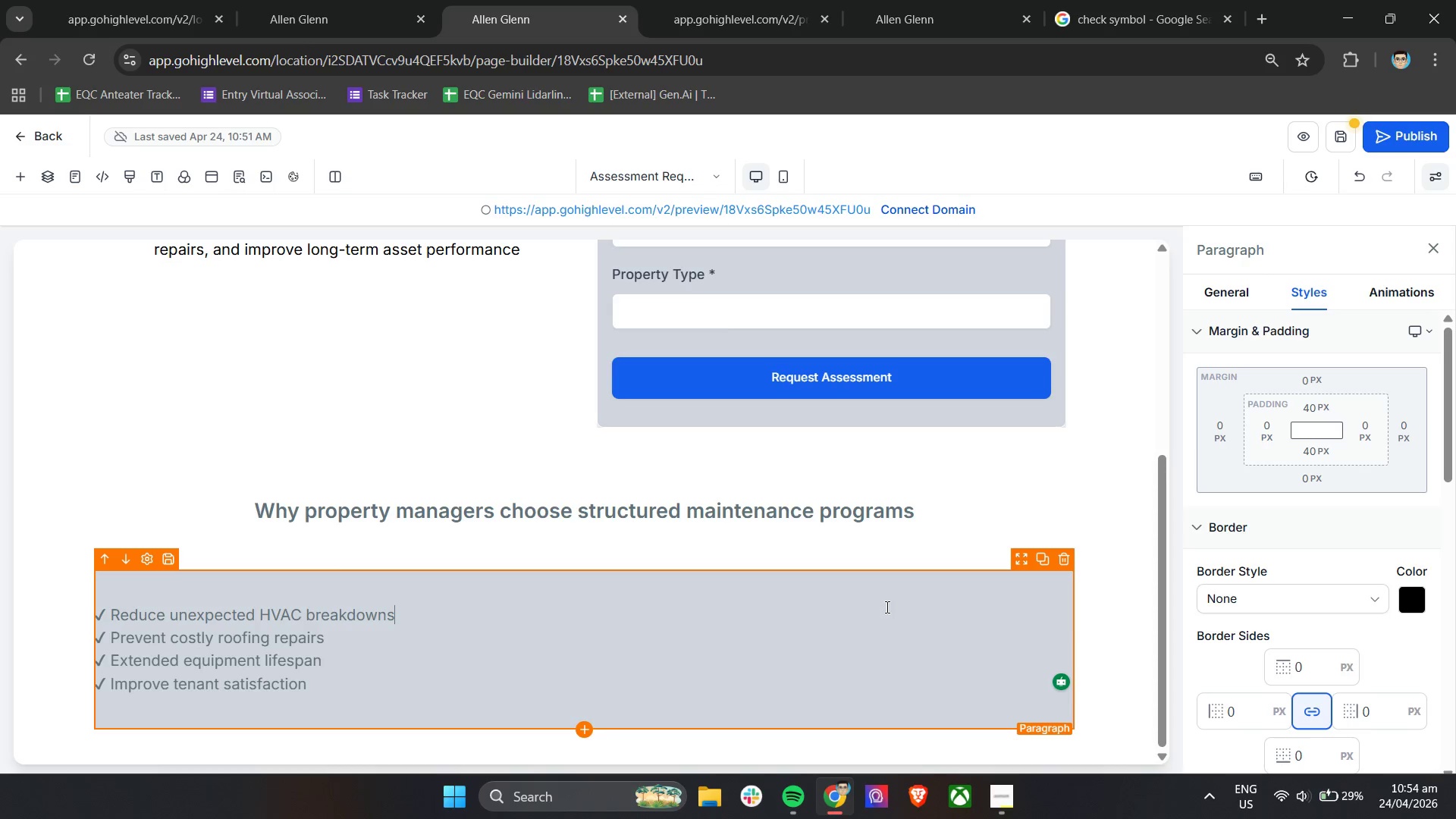 
wait(11.89)
 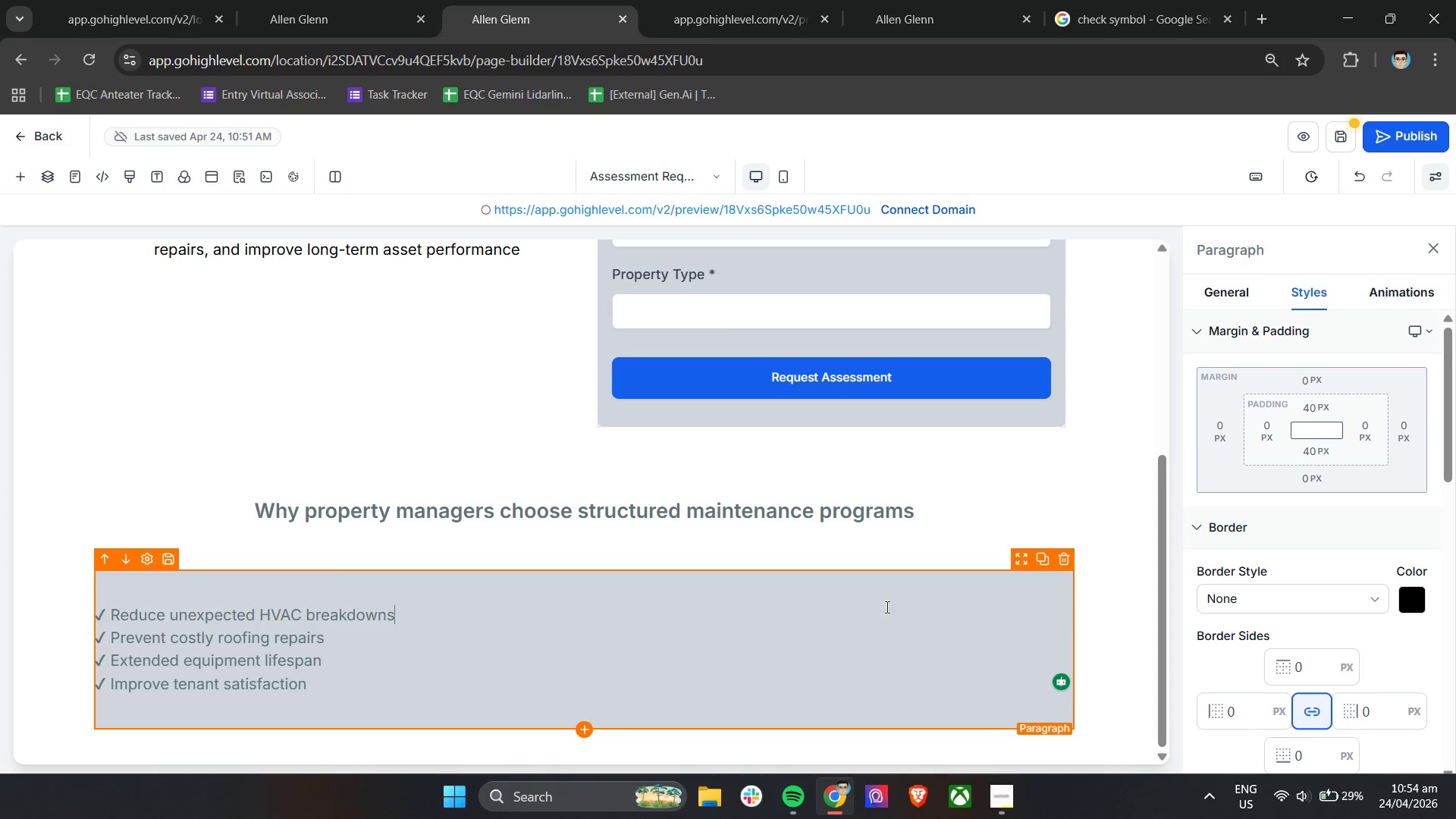 
scroll: coordinate [1329, 580], scroll_direction: down, amount: 2.0
 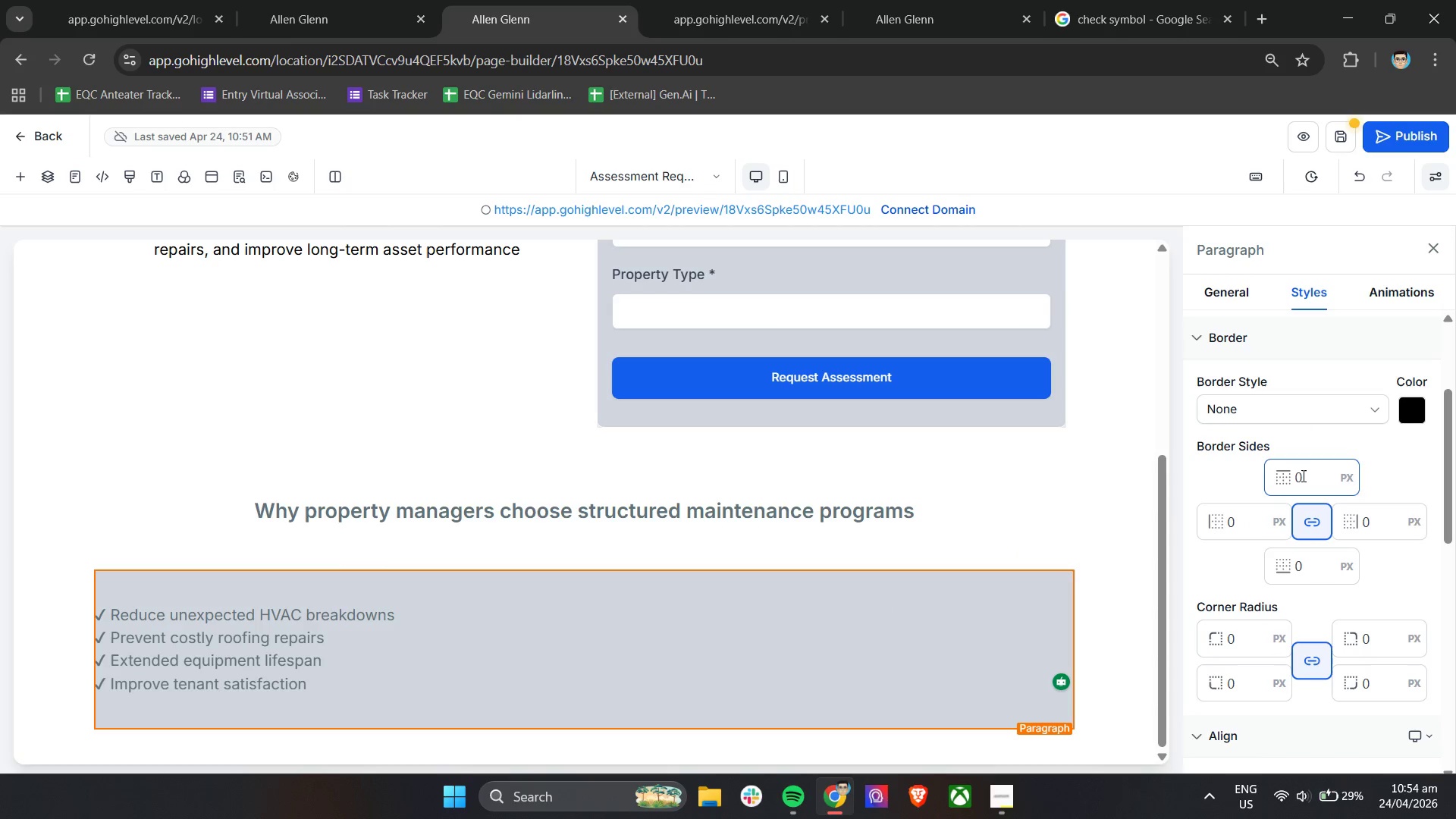 
left_click_drag(start_coordinate=[1302, 475], to_coordinate=[1293, 475])
 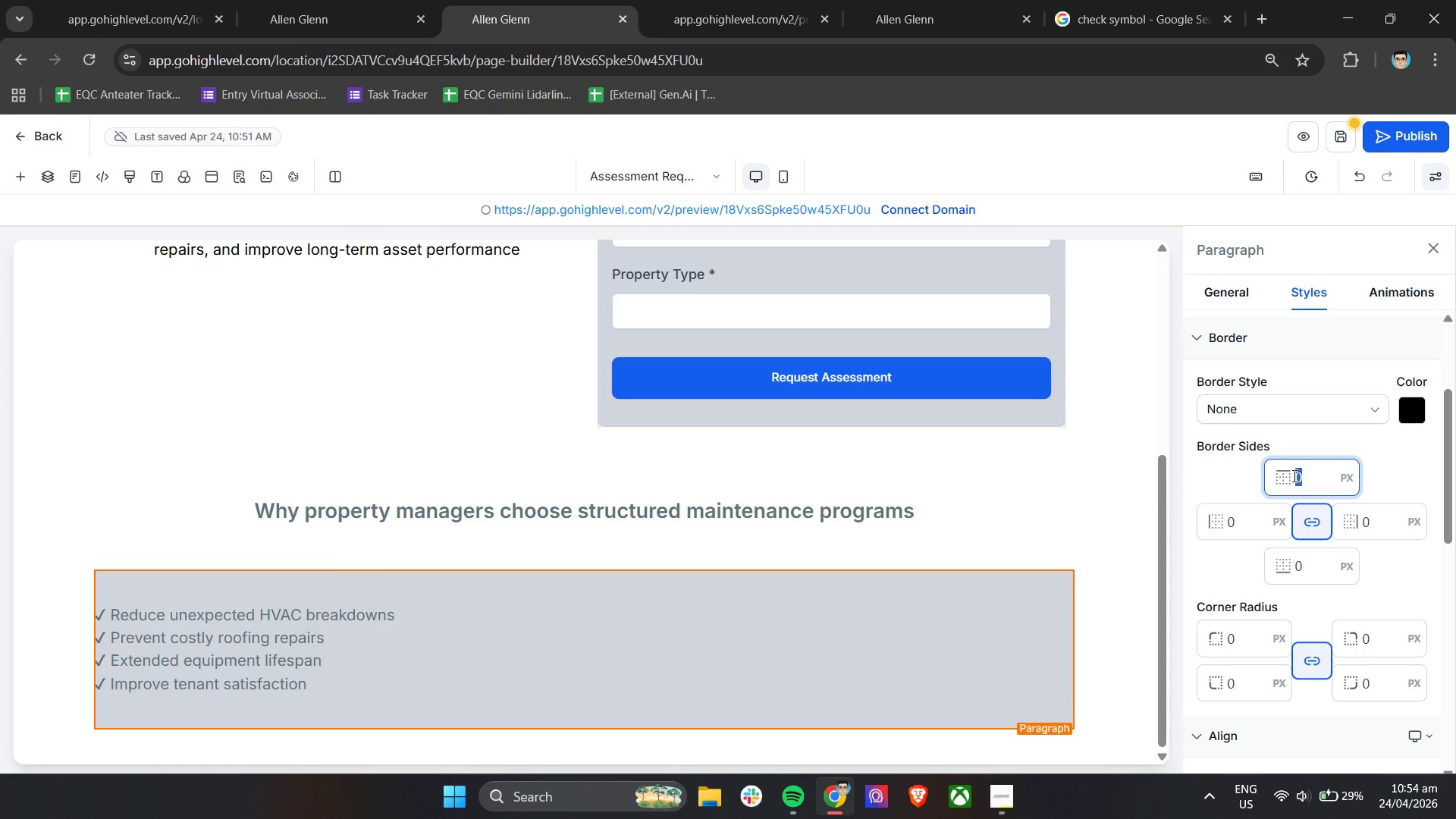 
key(1)
 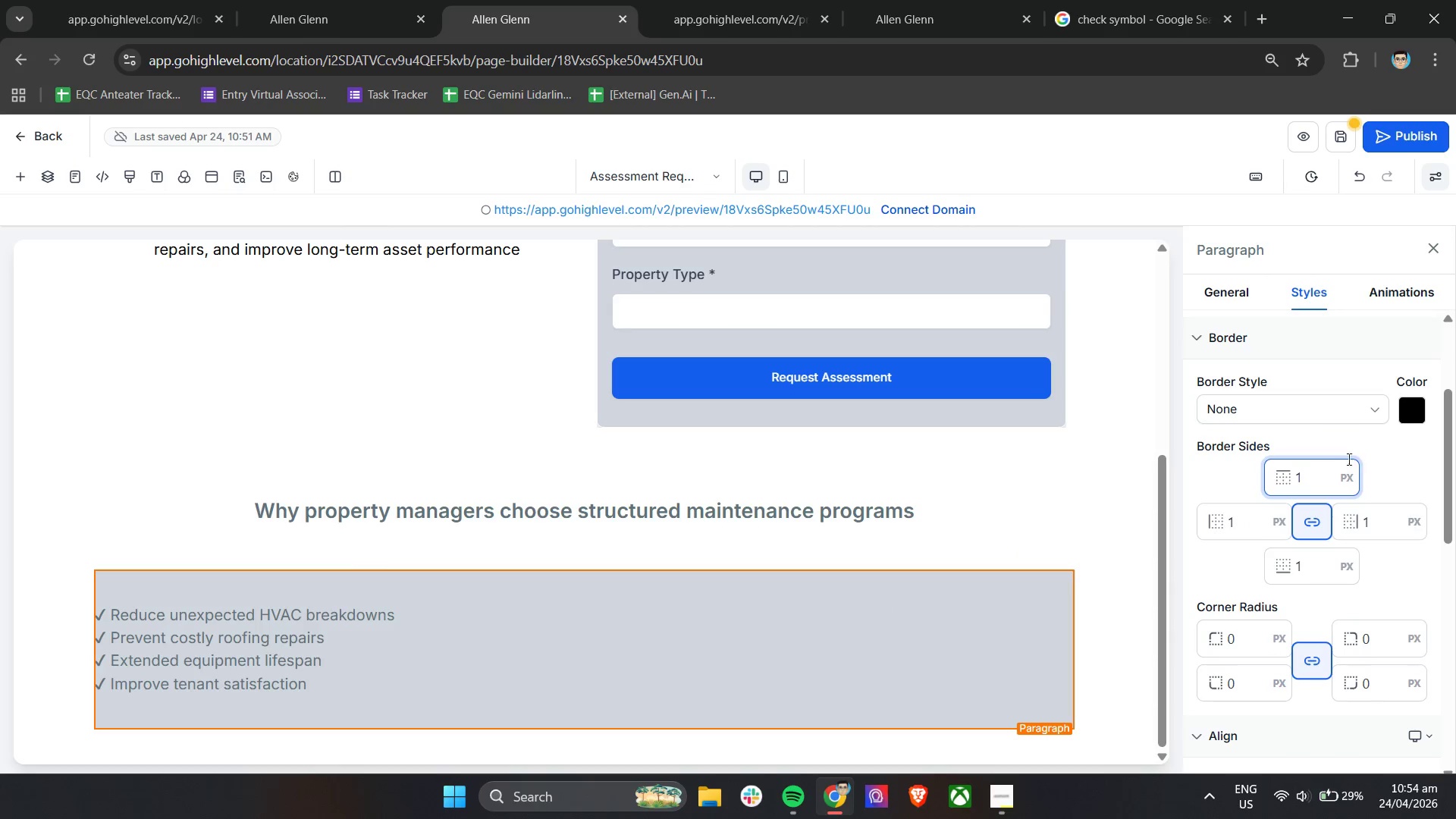 
left_click([1364, 443])
 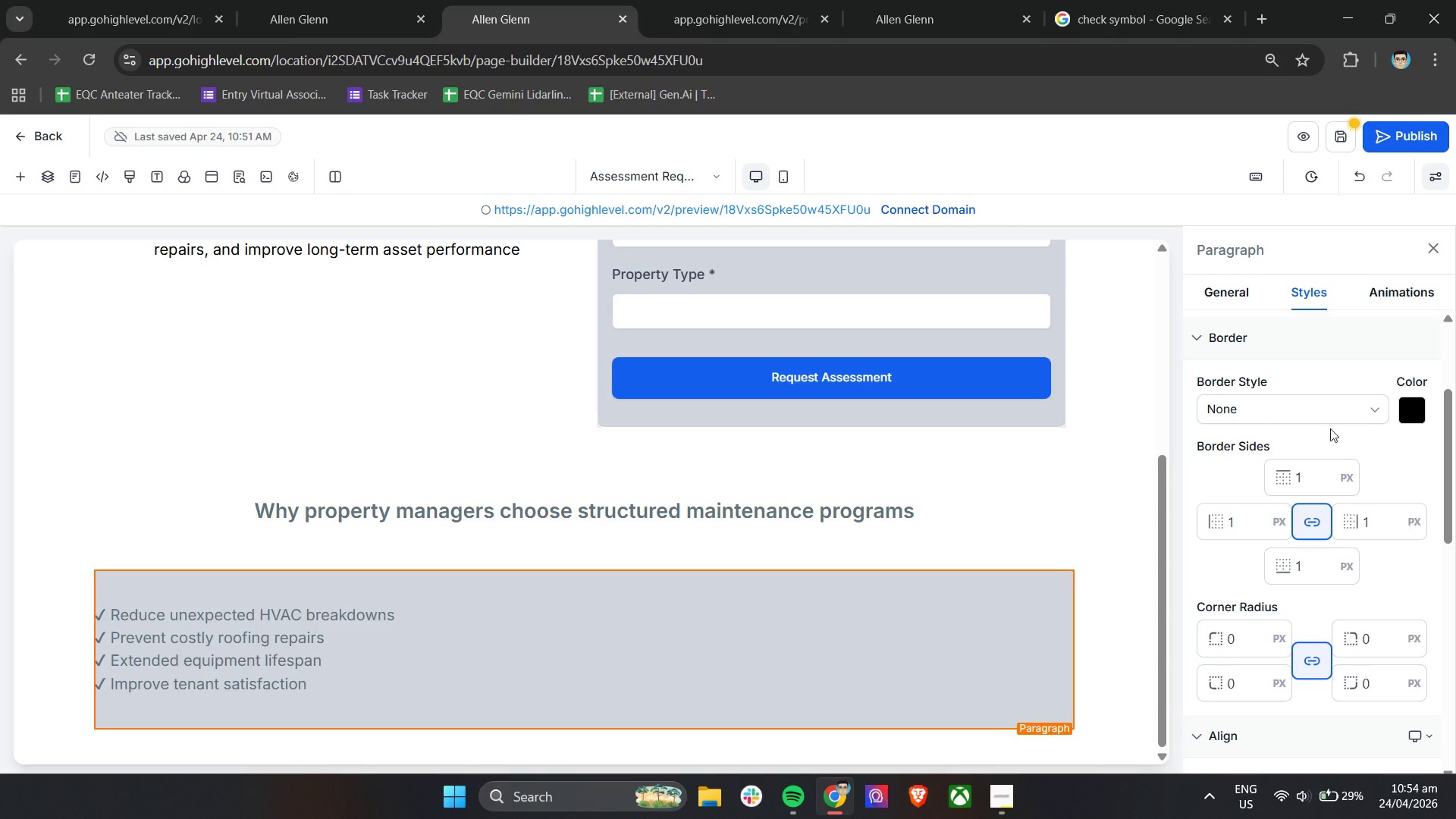 
left_click([1323, 420])
 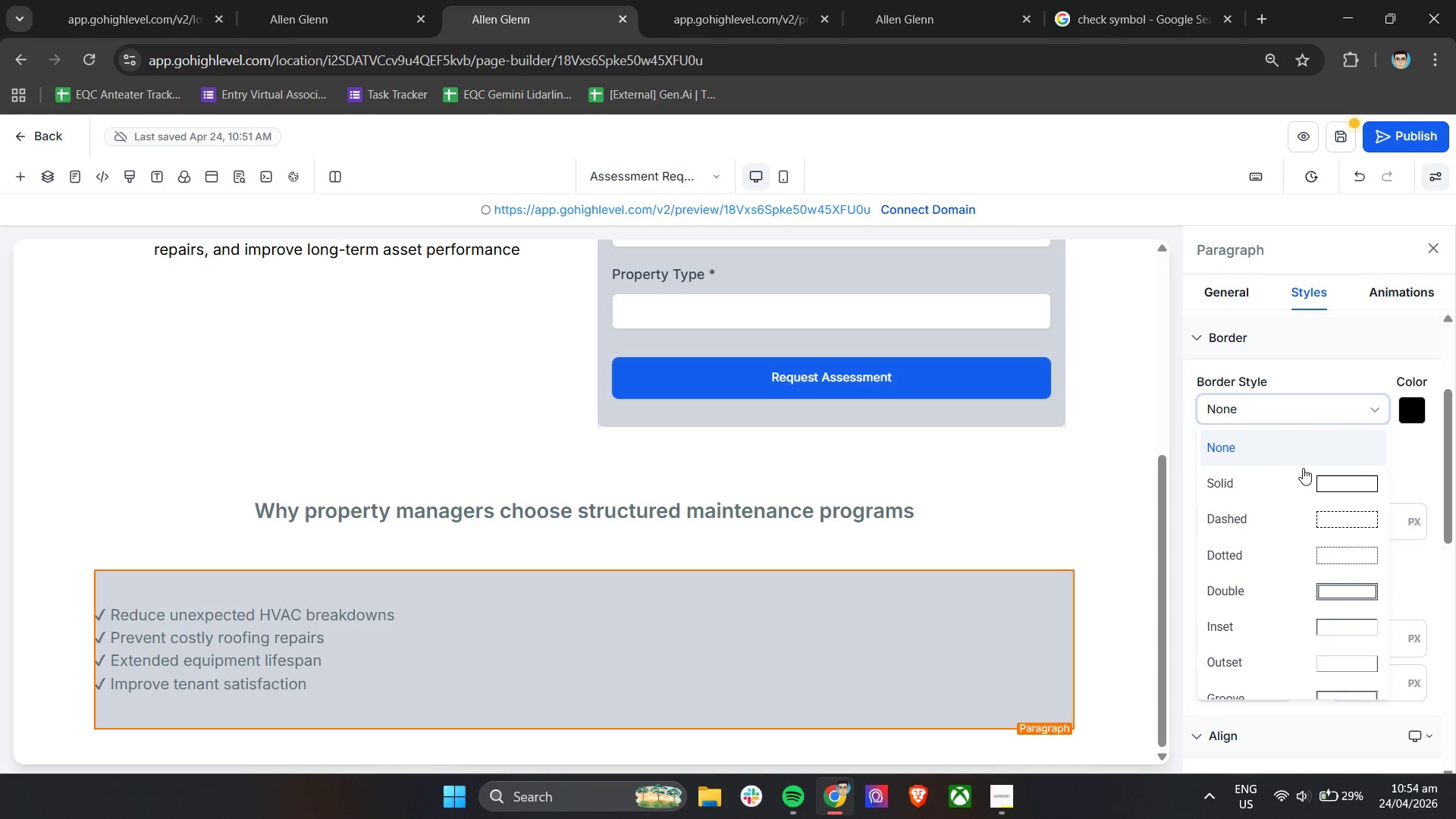 
left_click([1307, 482])
 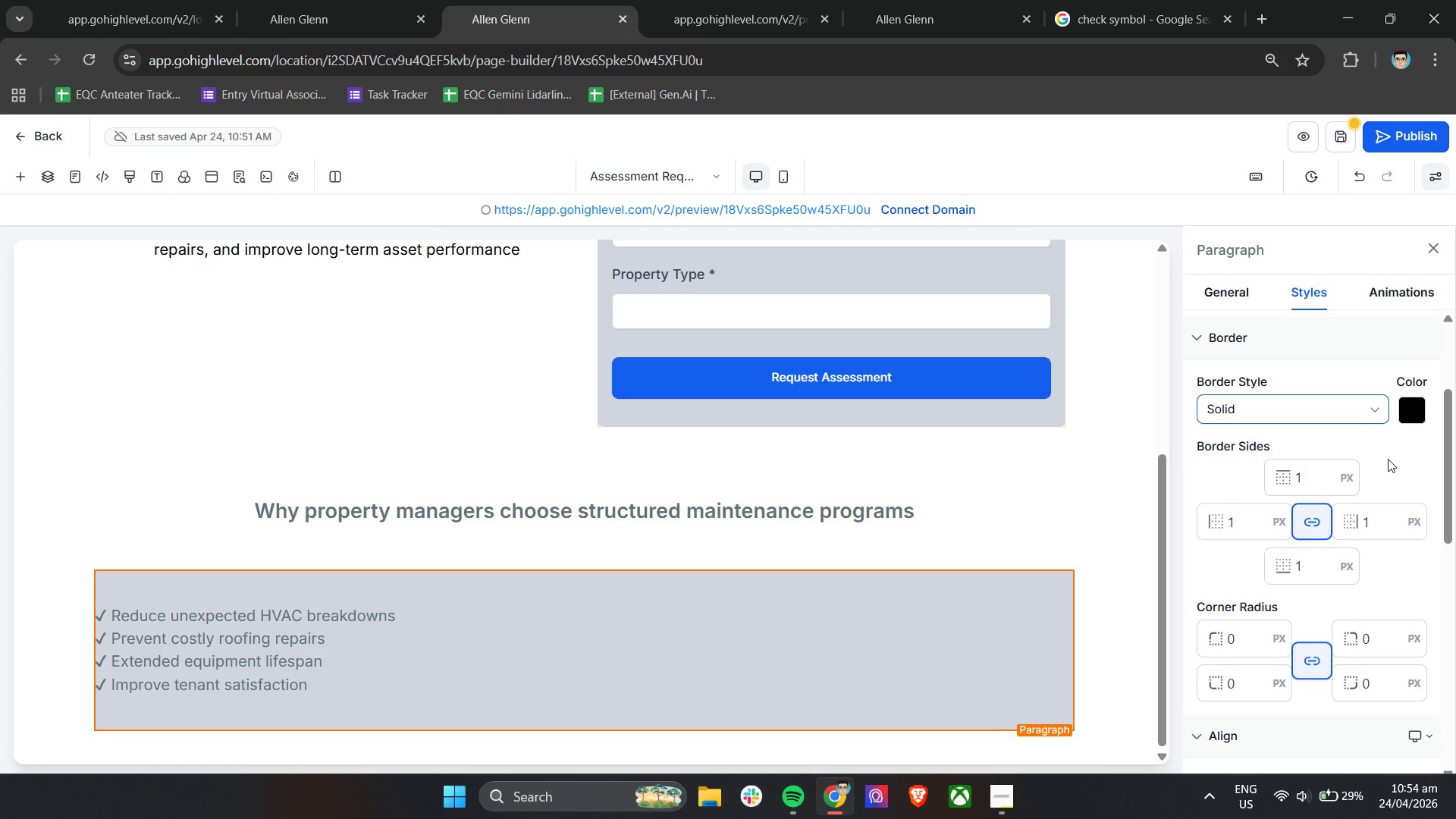 
wait(7.16)
 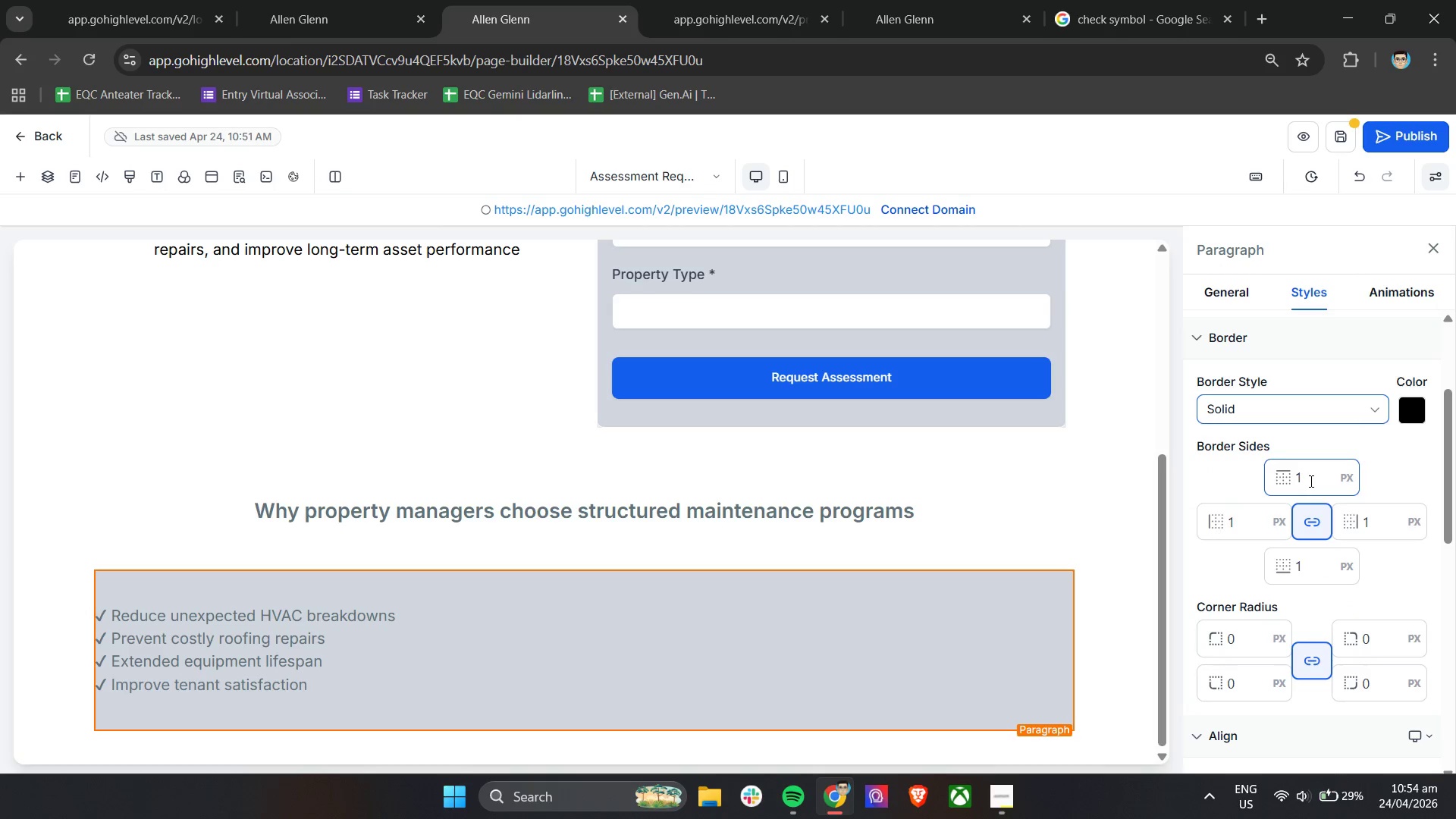 
scroll: coordinate [1376, 478], scroll_direction: up, amount: 2.0
 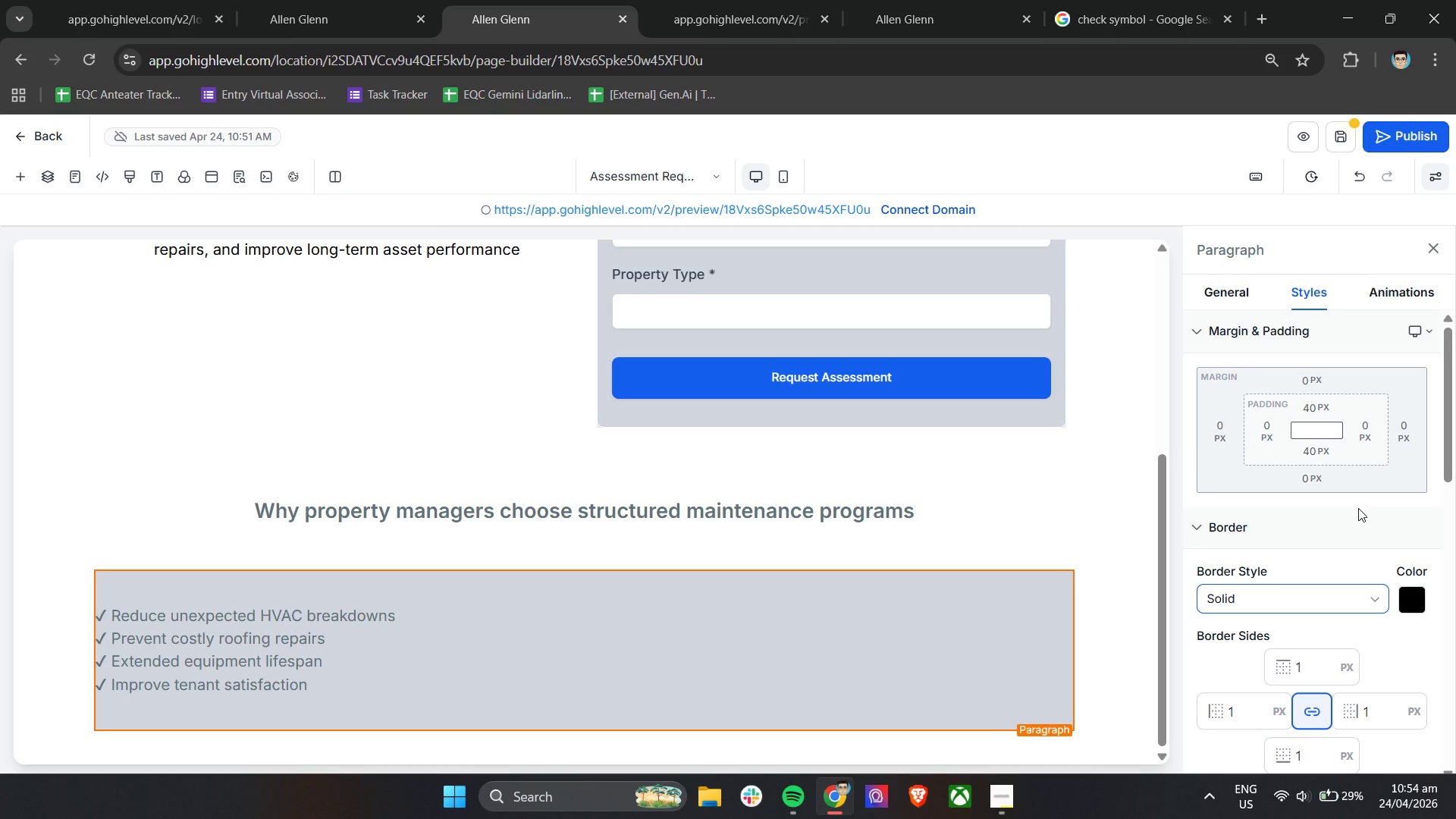 
scroll: coordinate [1358, 508], scroll_direction: down, amount: 3.0
 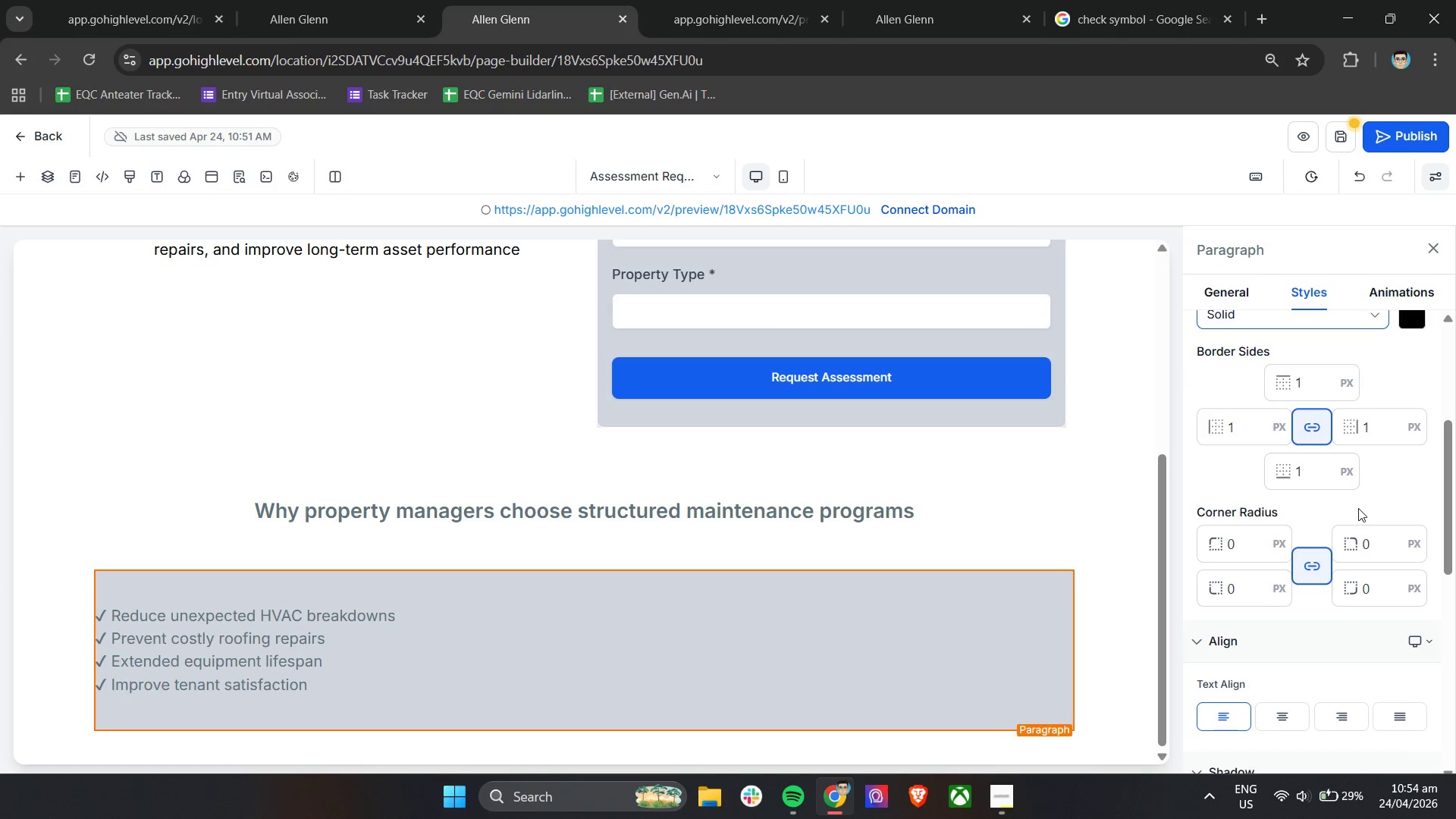 
wait(5.21)
 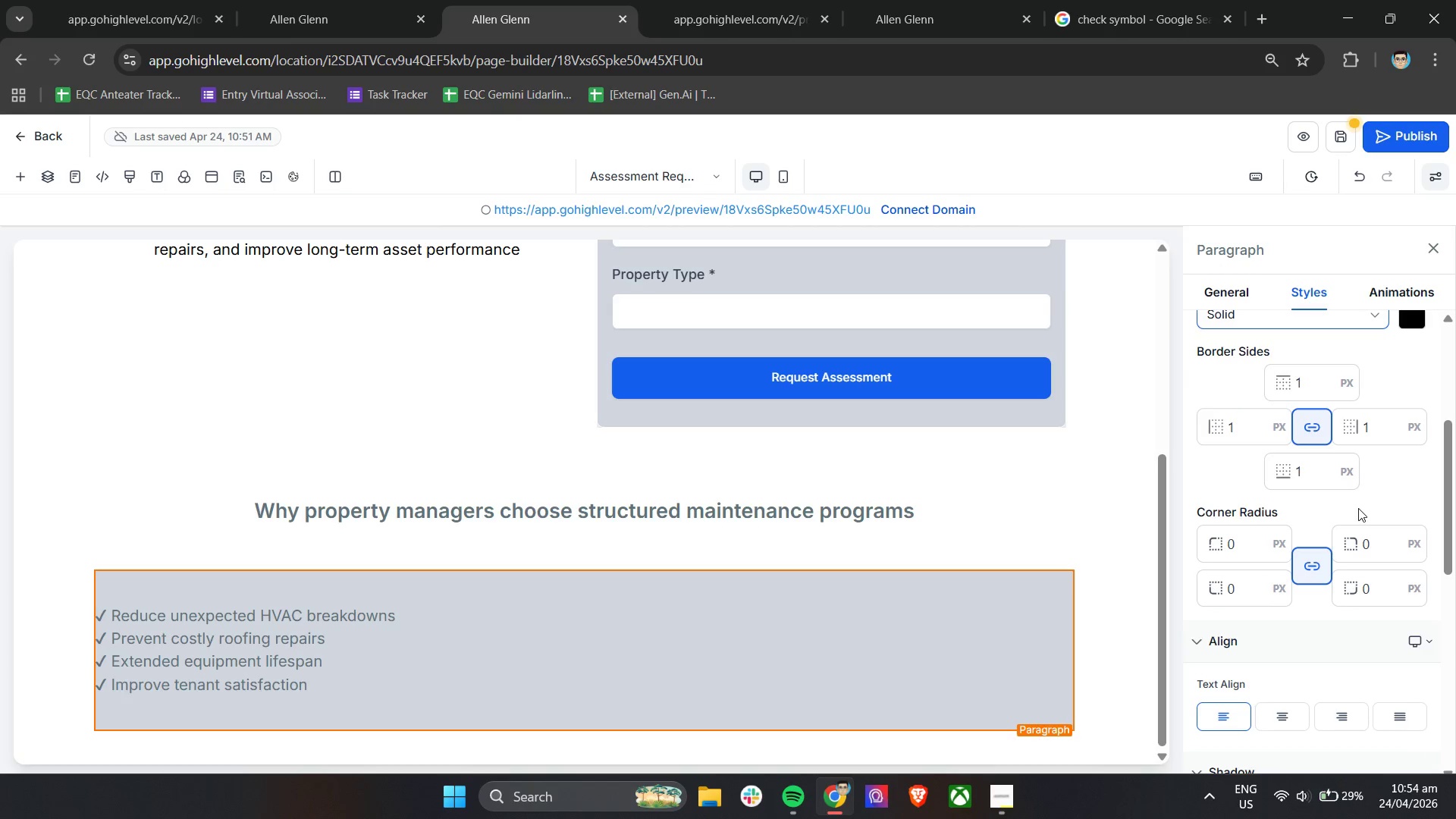 
scroll: coordinate [1358, 508], scroll_direction: down, amount: 1.0
 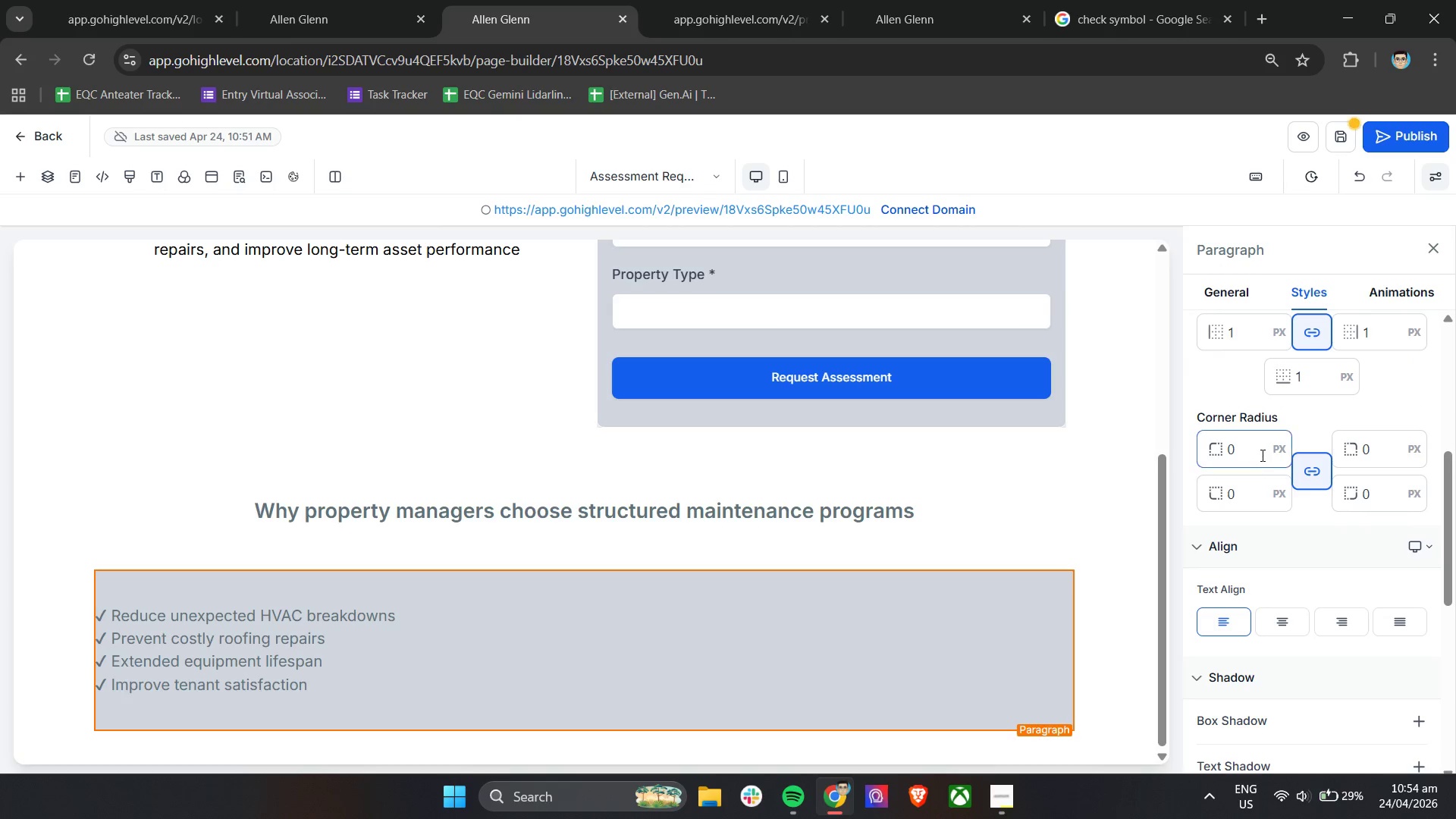 
left_click_drag(start_coordinate=[1257, 454], to_coordinate=[1224, 454])
 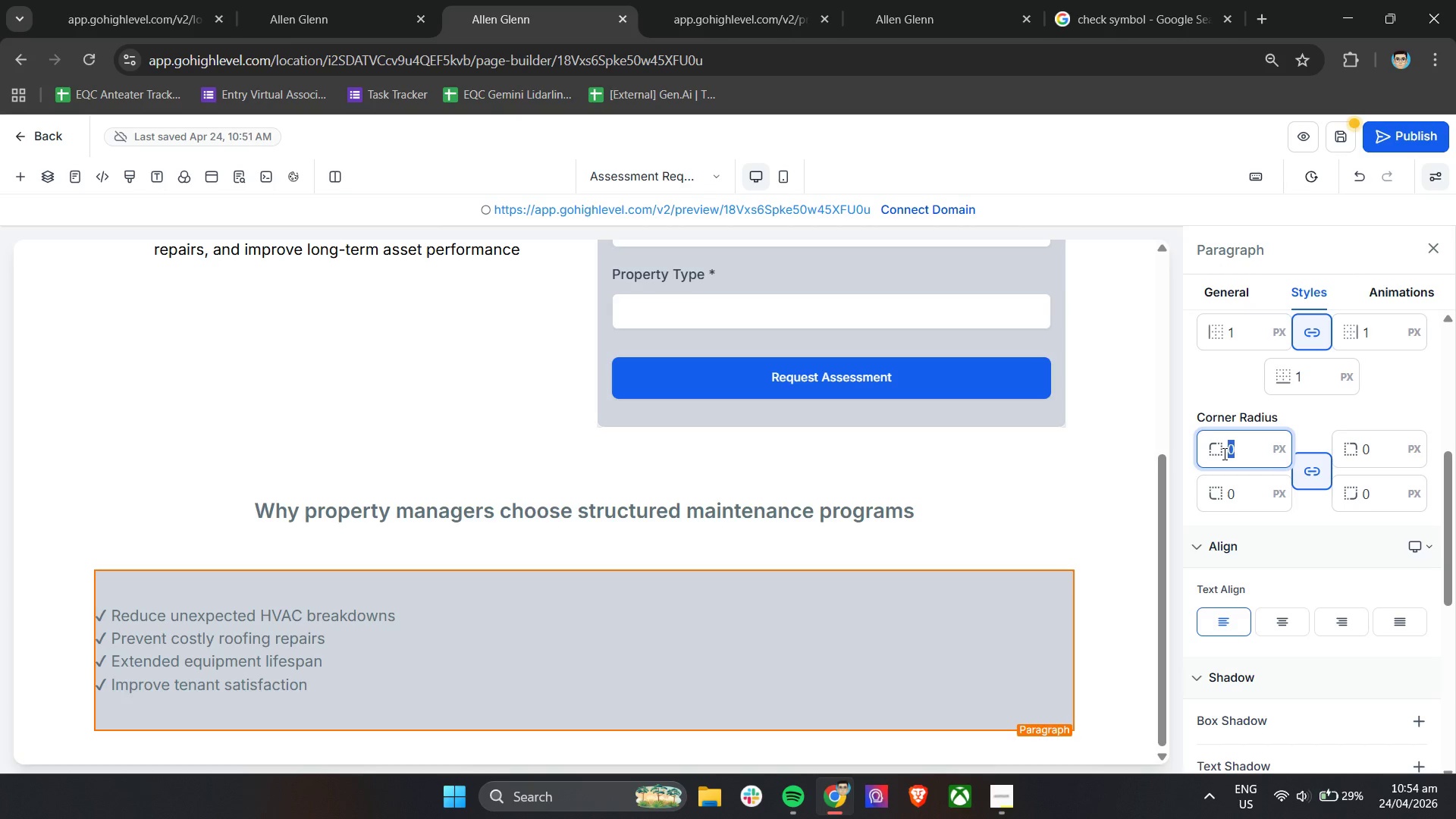 
key(6)
 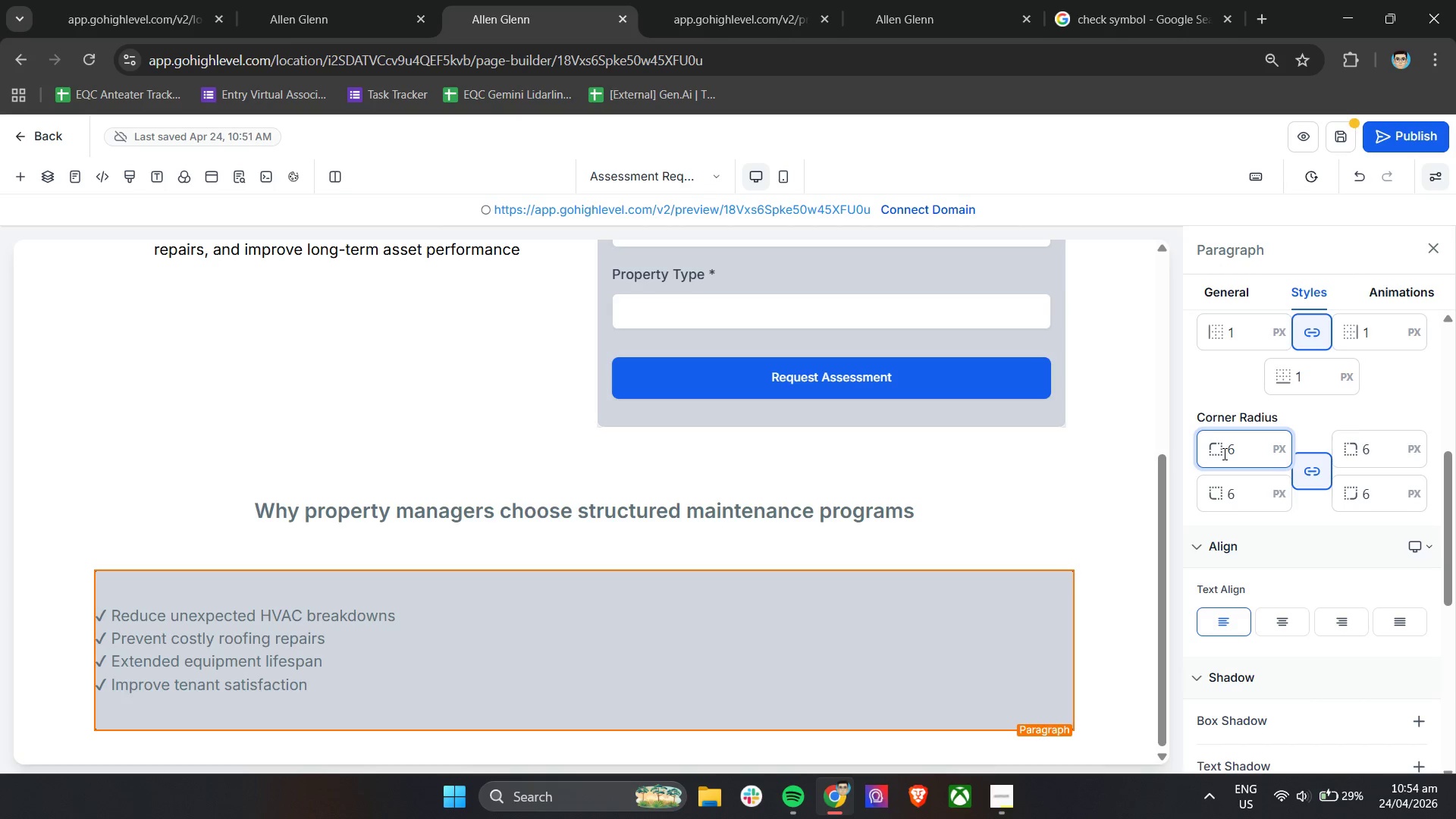 
key(Backspace)
 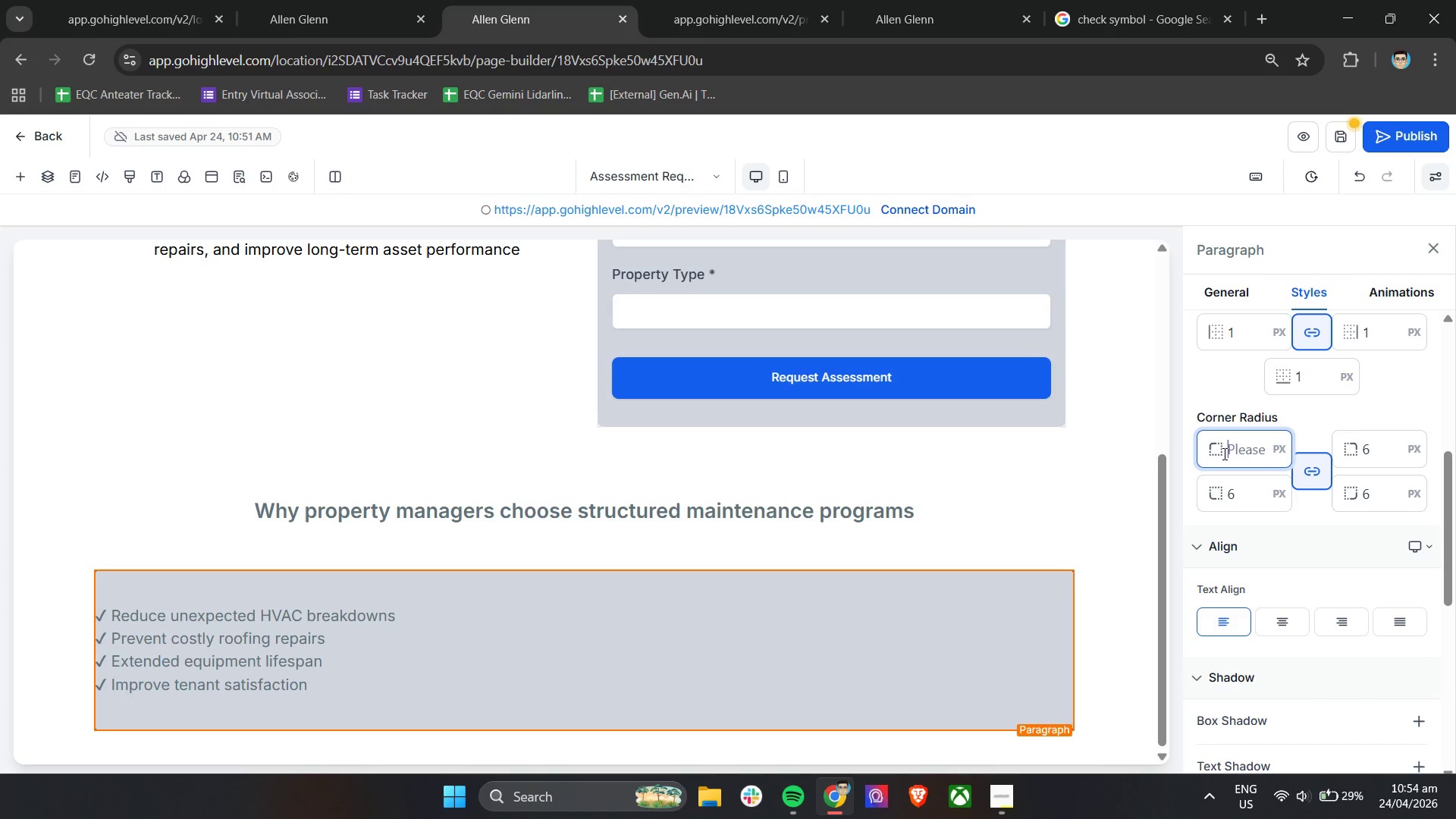 
key(8)
 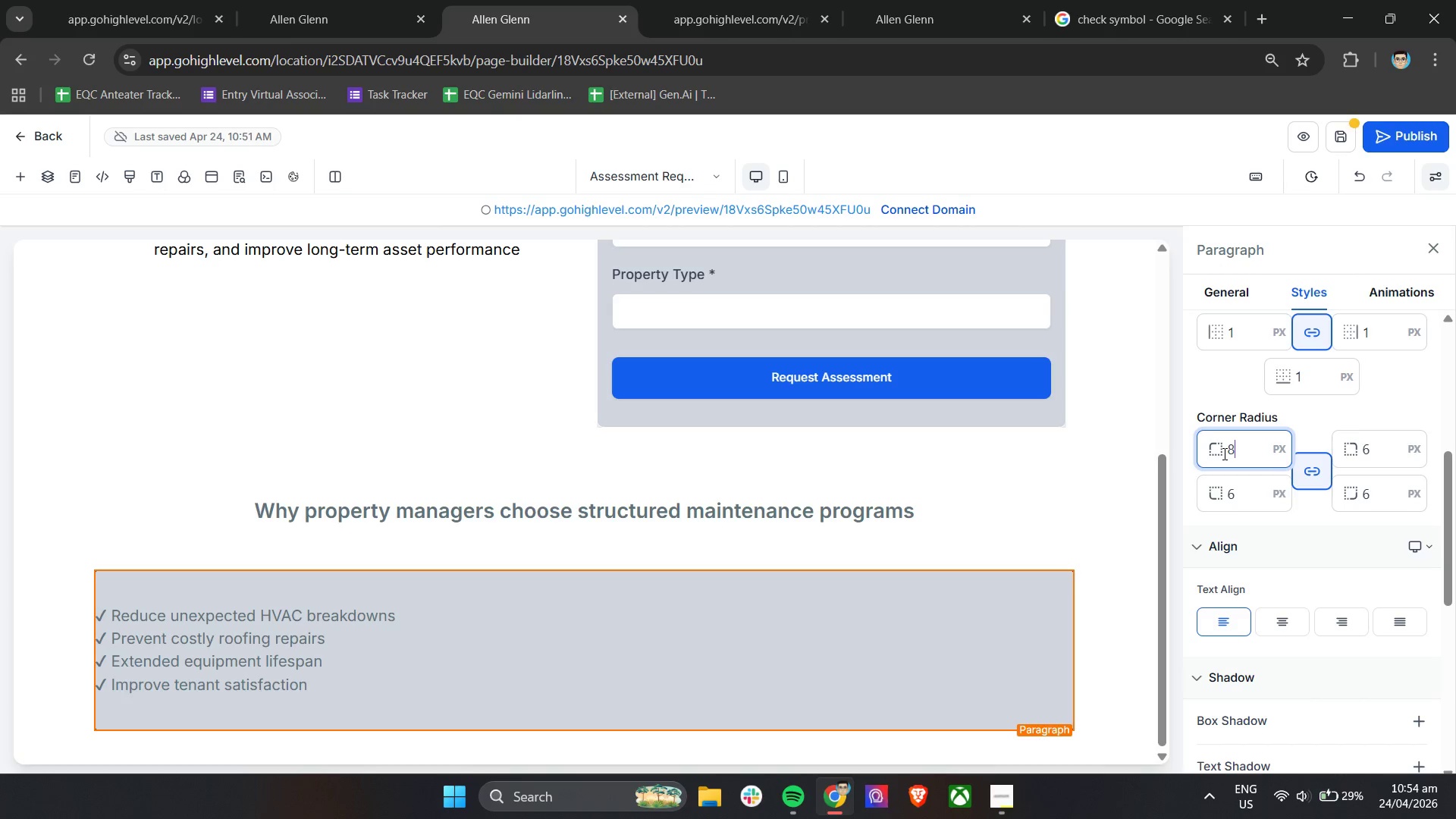 
key(Enter)
 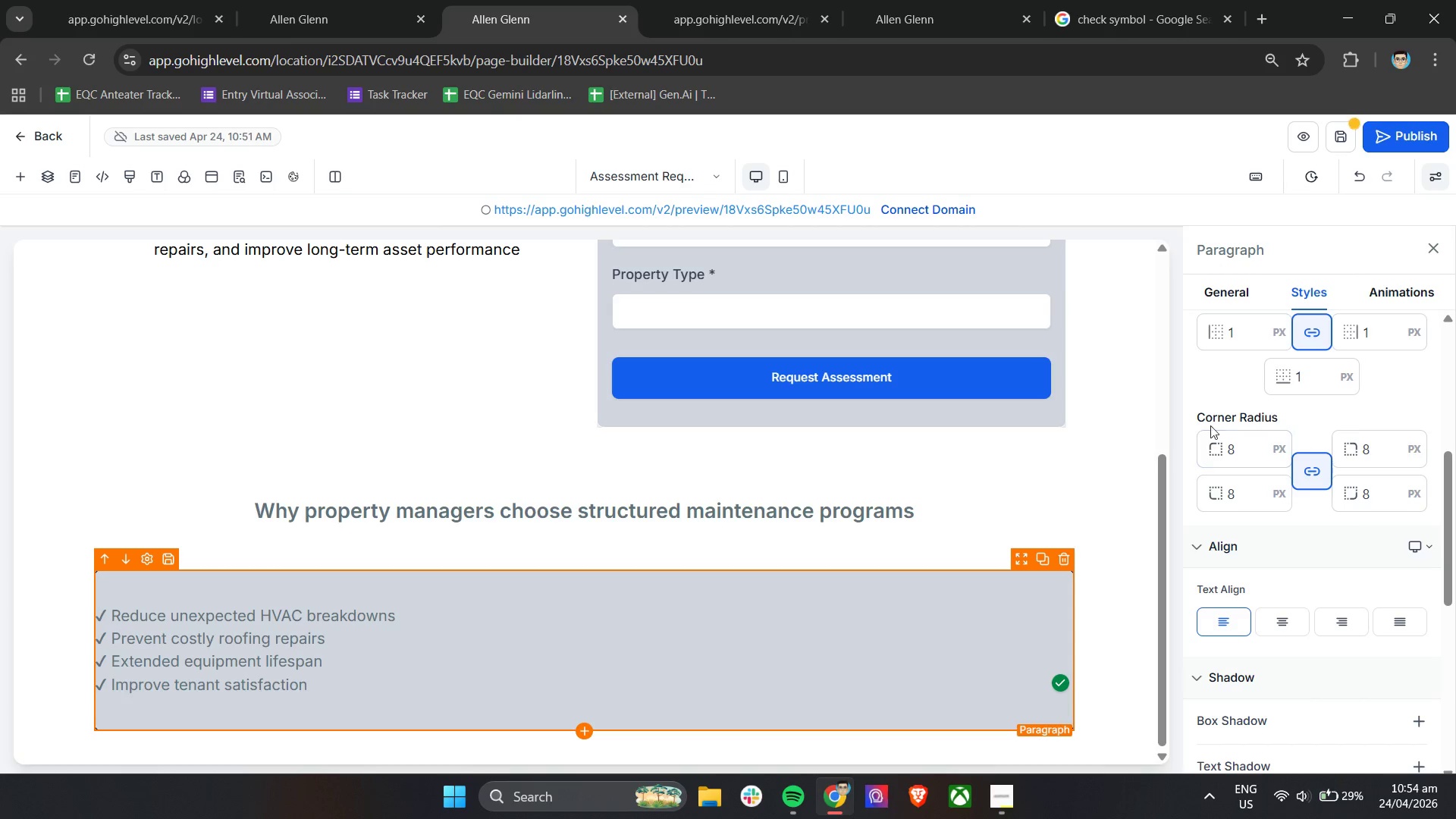 
left_click([1313, 412])
 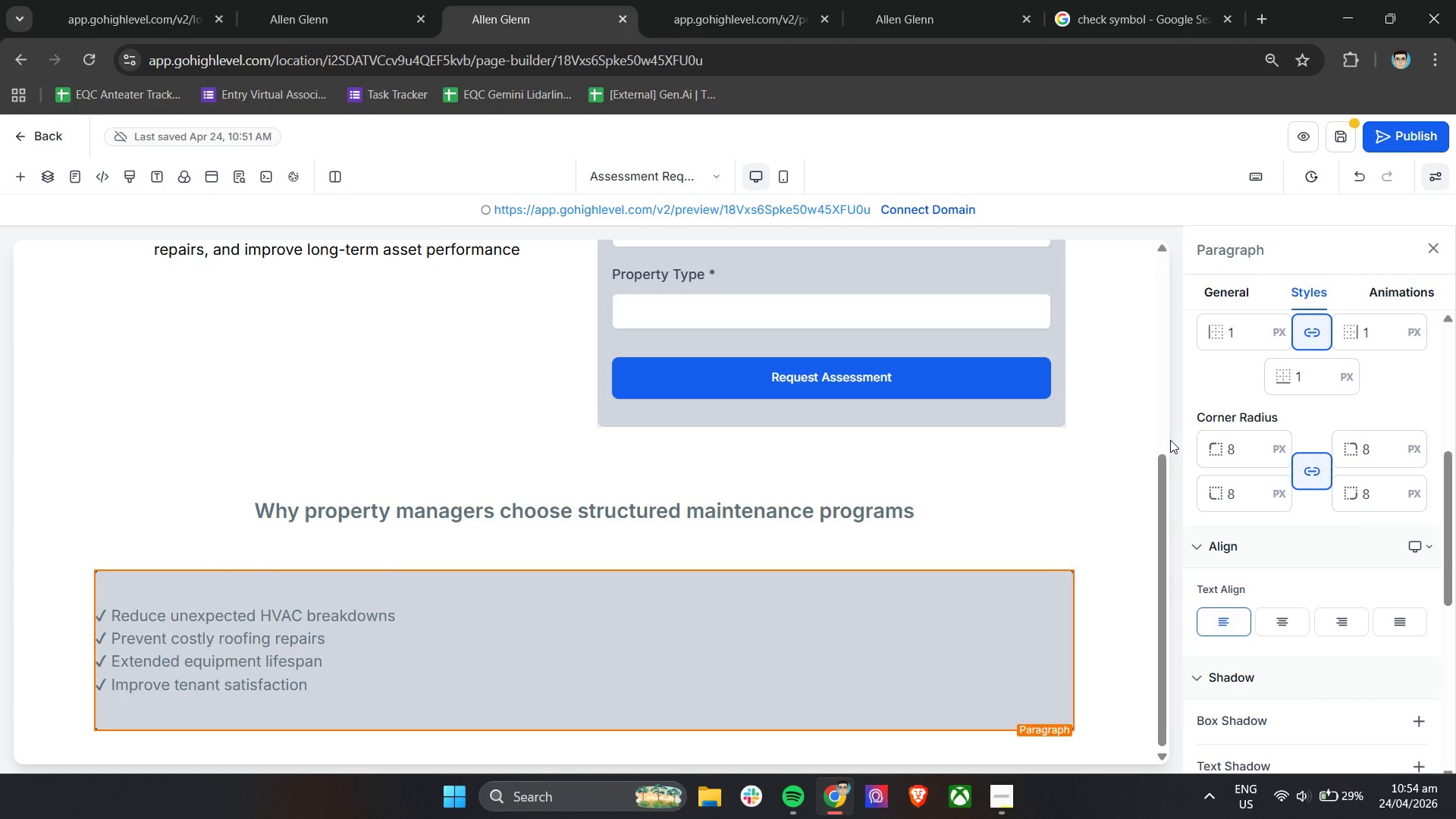 
left_click([1097, 455])
 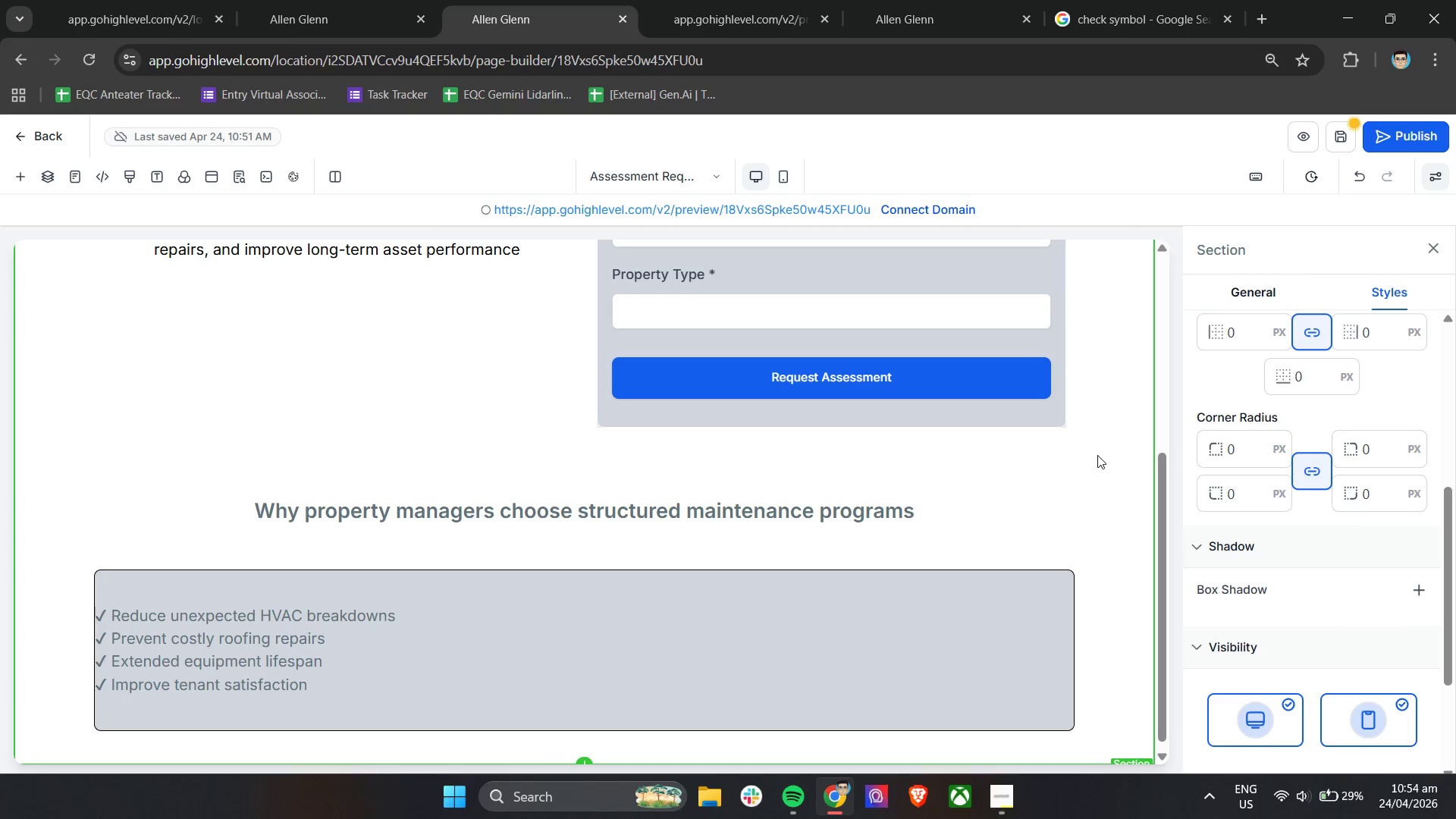 
scroll: coordinate [1097, 455], scroll_direction: down, amount: 3.0
 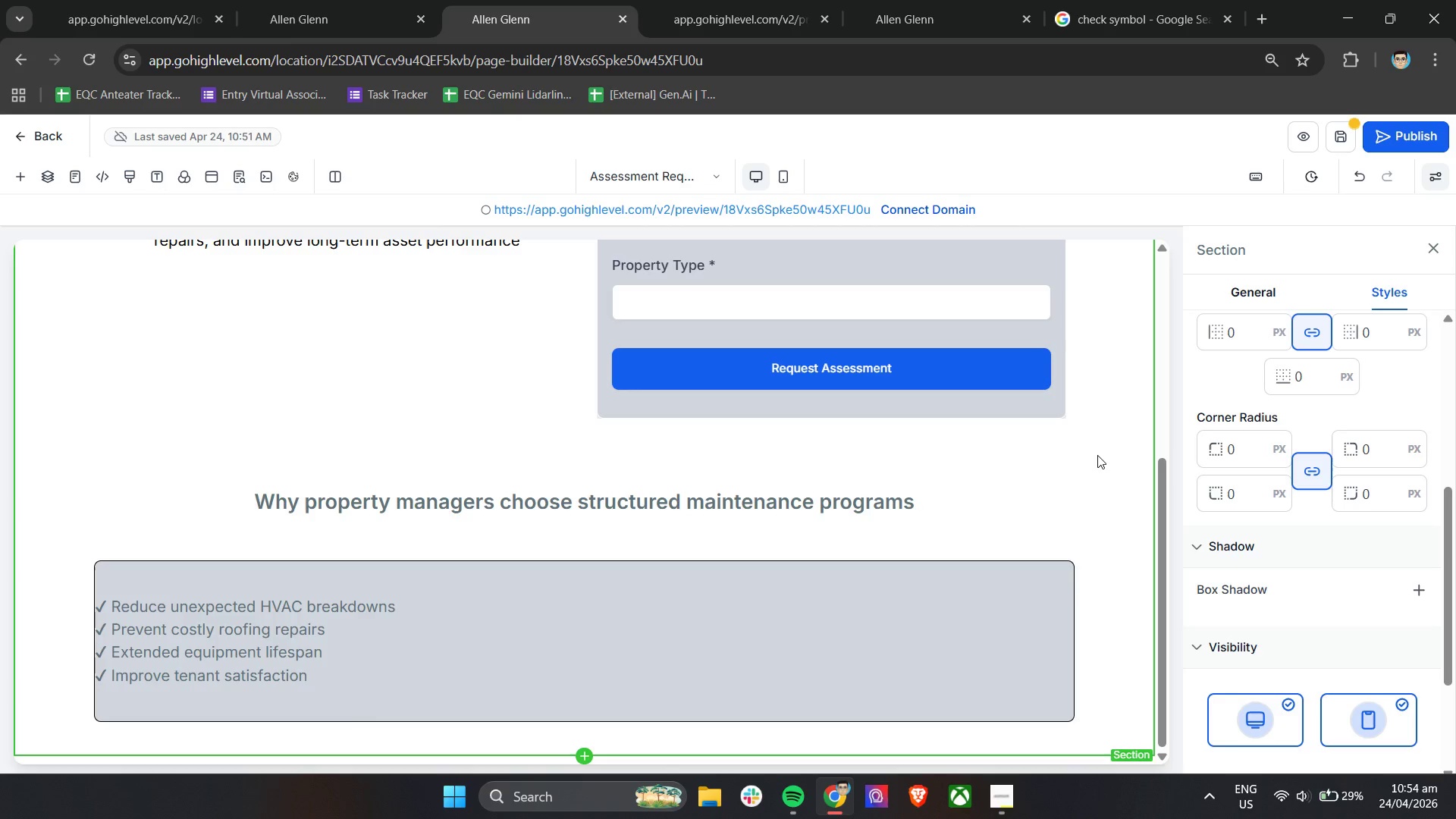 
scroll: coordinate [1097, 455], scroll_direction: up, amount: 1.0
 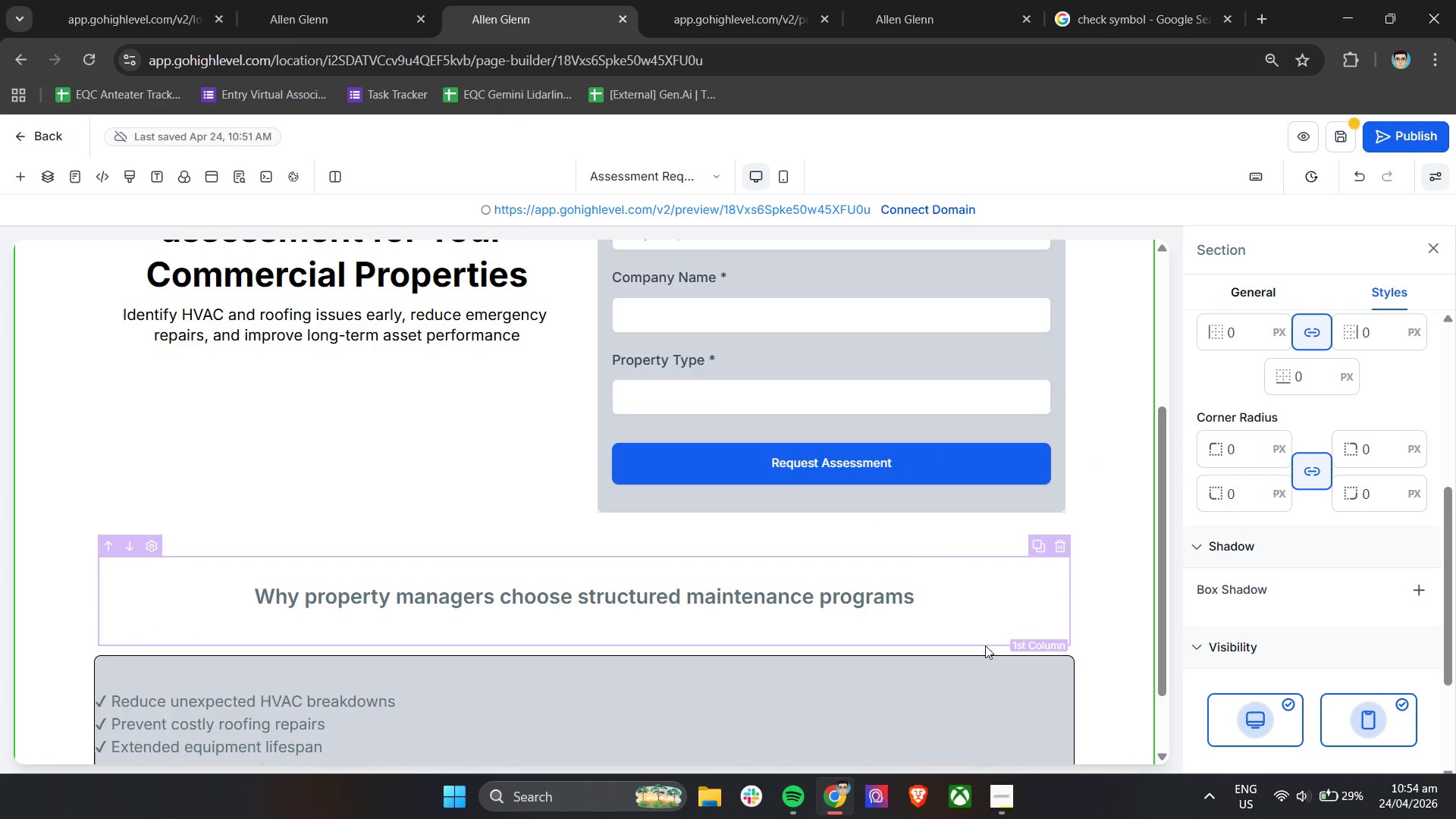 
left_click([1006, 636])
 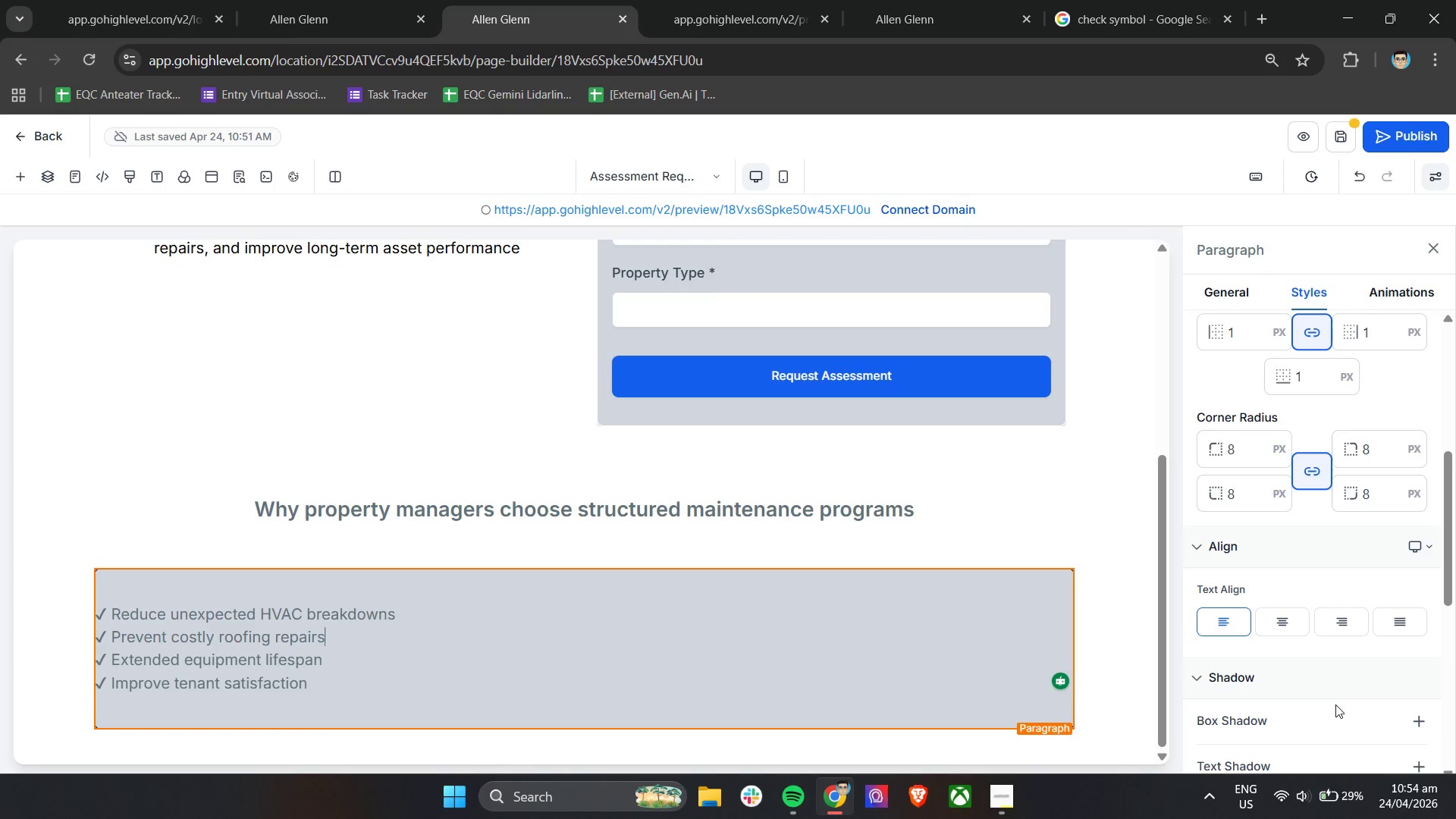 
scroll: coordinate [1004, 648], scroll_direction: down, amount: 3.0
 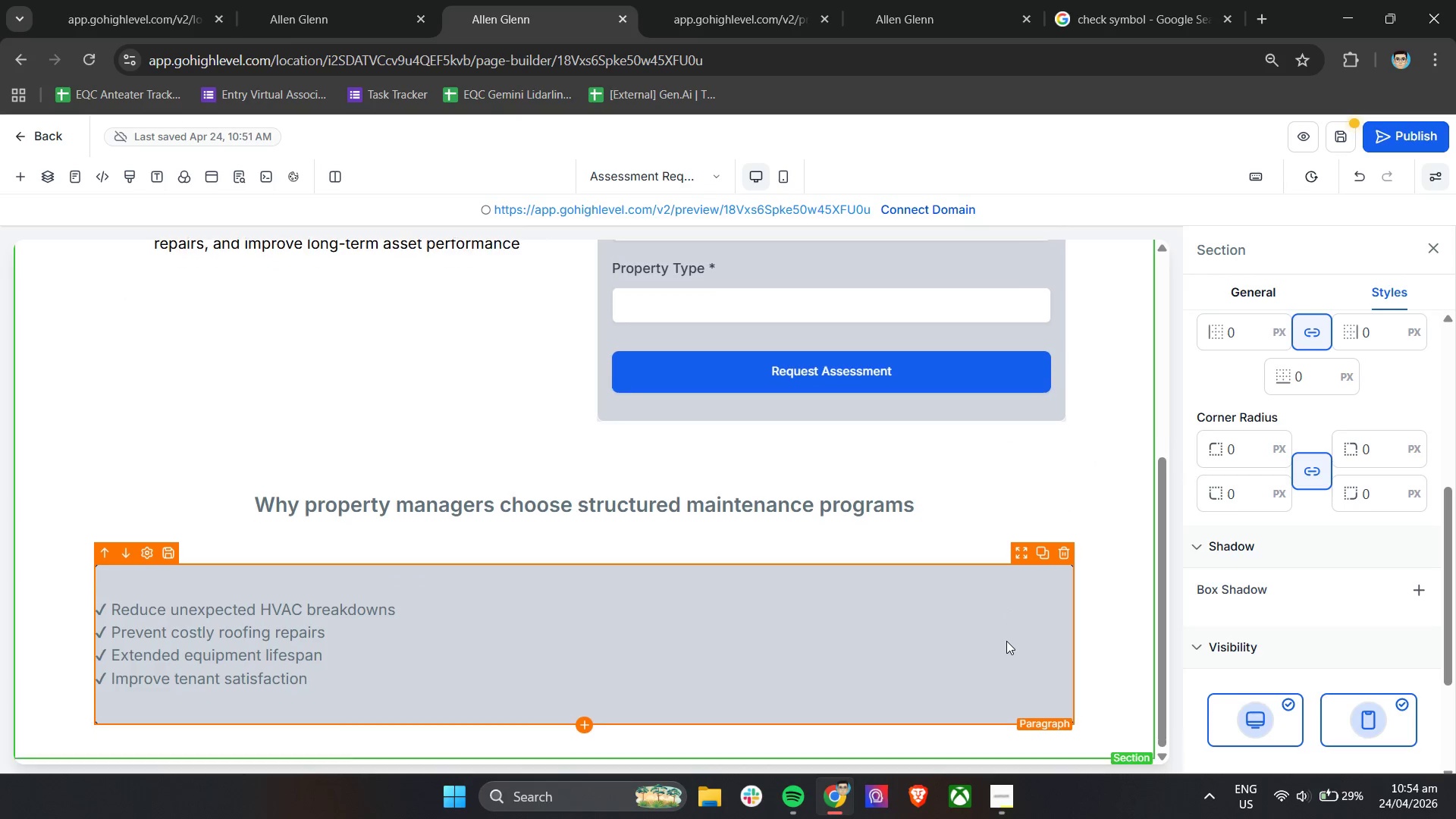 
scroll: coordinate [1335, 699], scroll_direction: up, amount: 3.0
 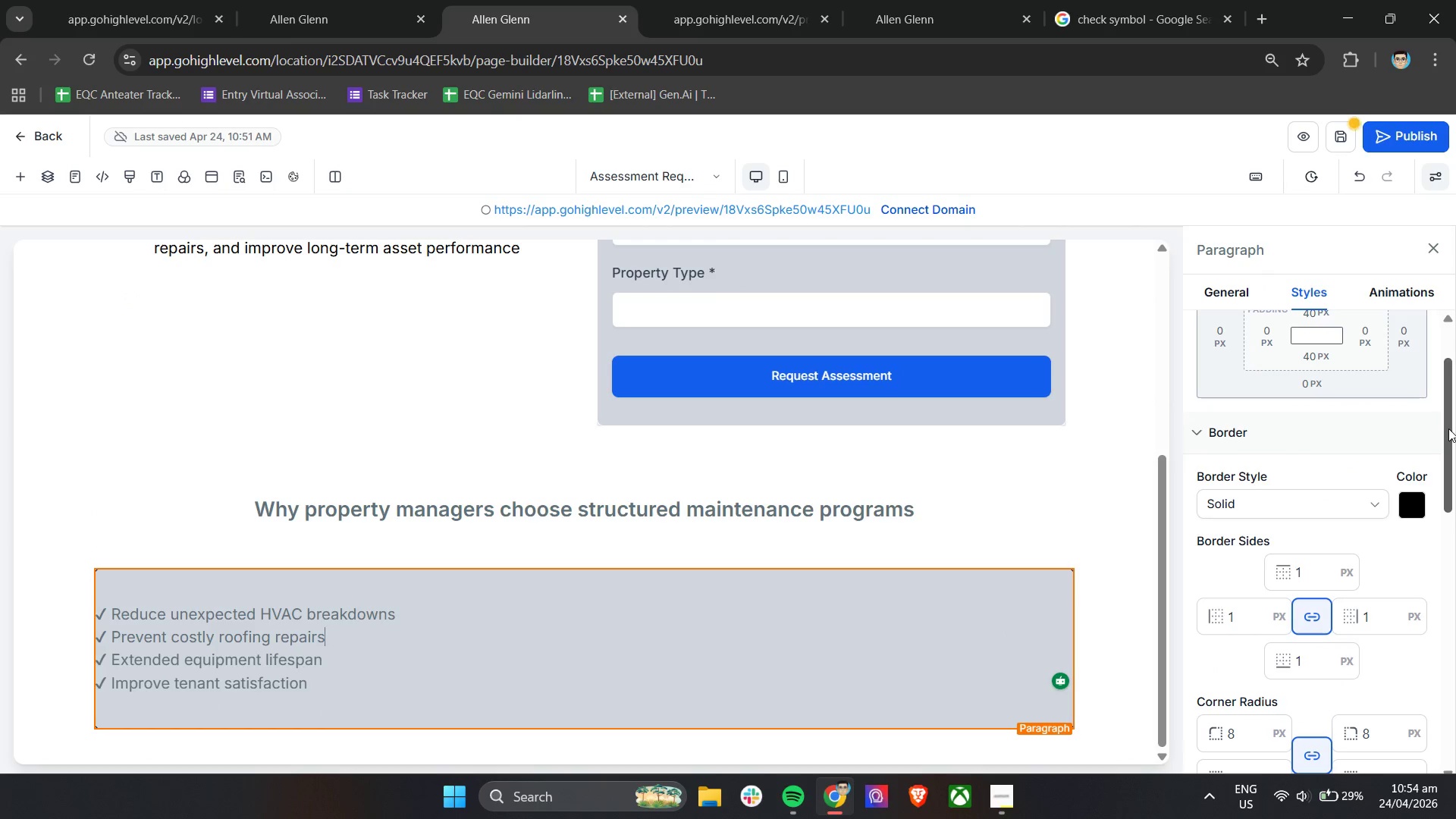 
left_click_drag(start_coordinate=[1445, 425], to_coordinate=[1439, 449])
 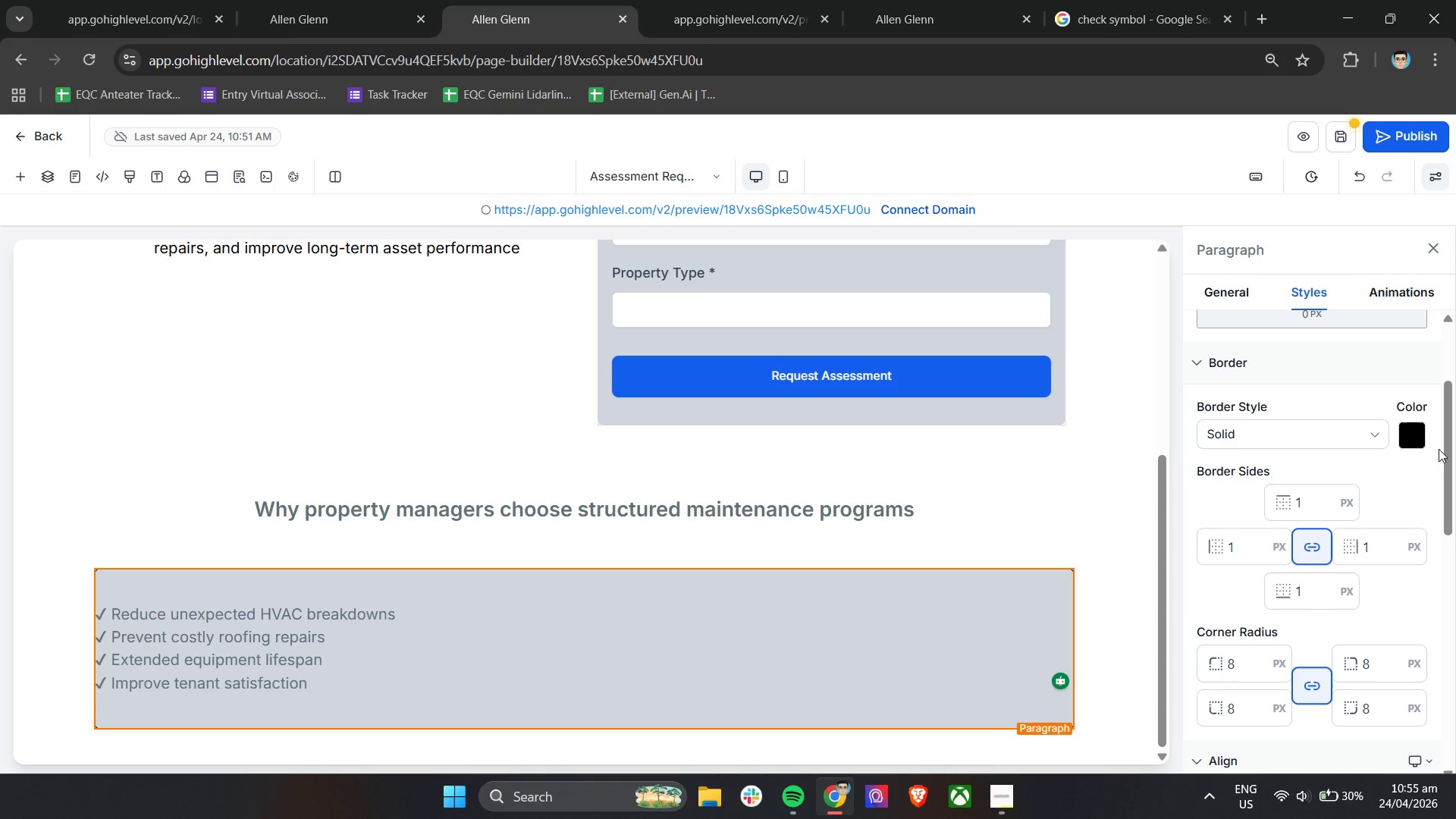 
wait(15.12)
 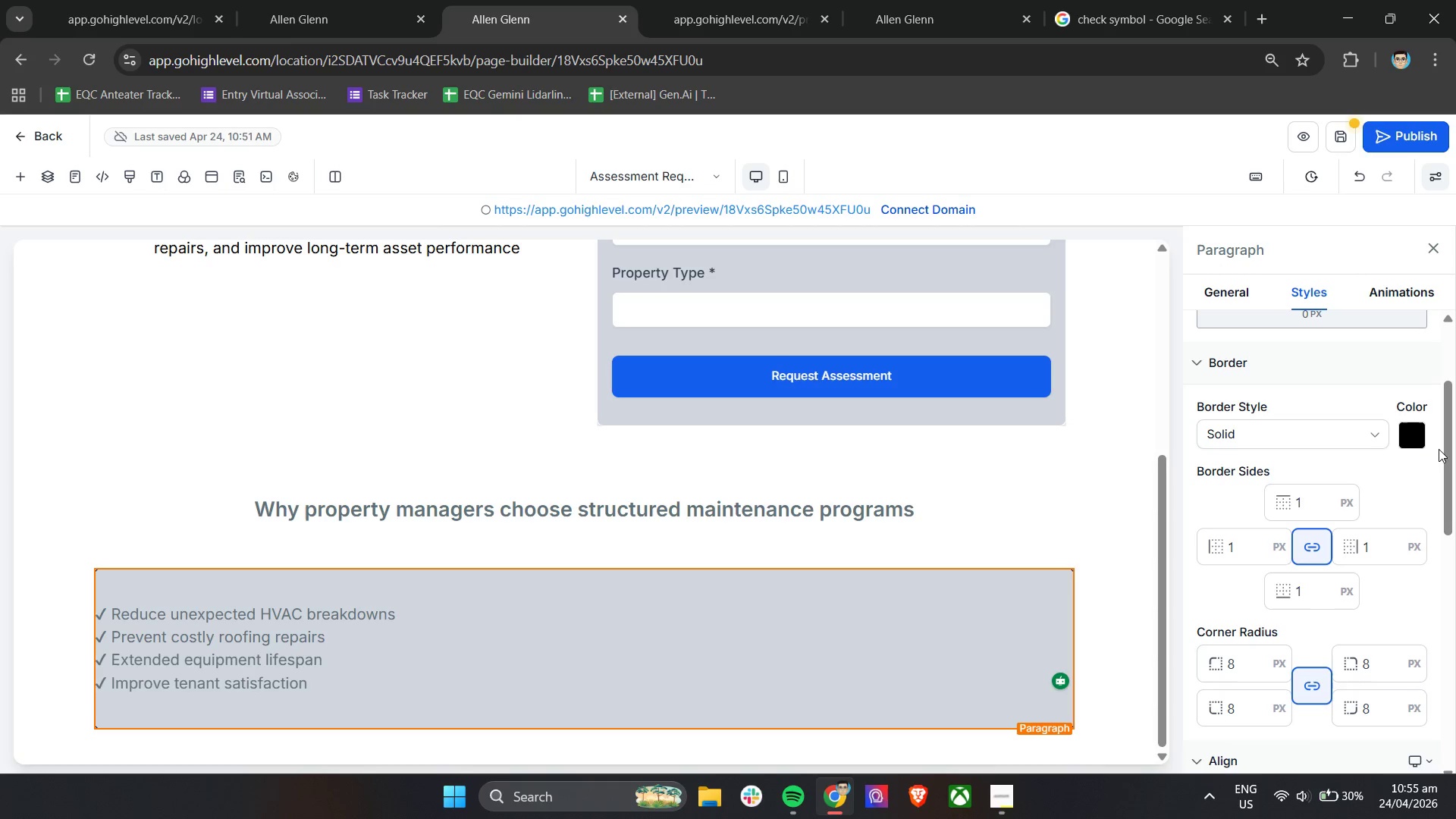 
left_click([479, 602])
 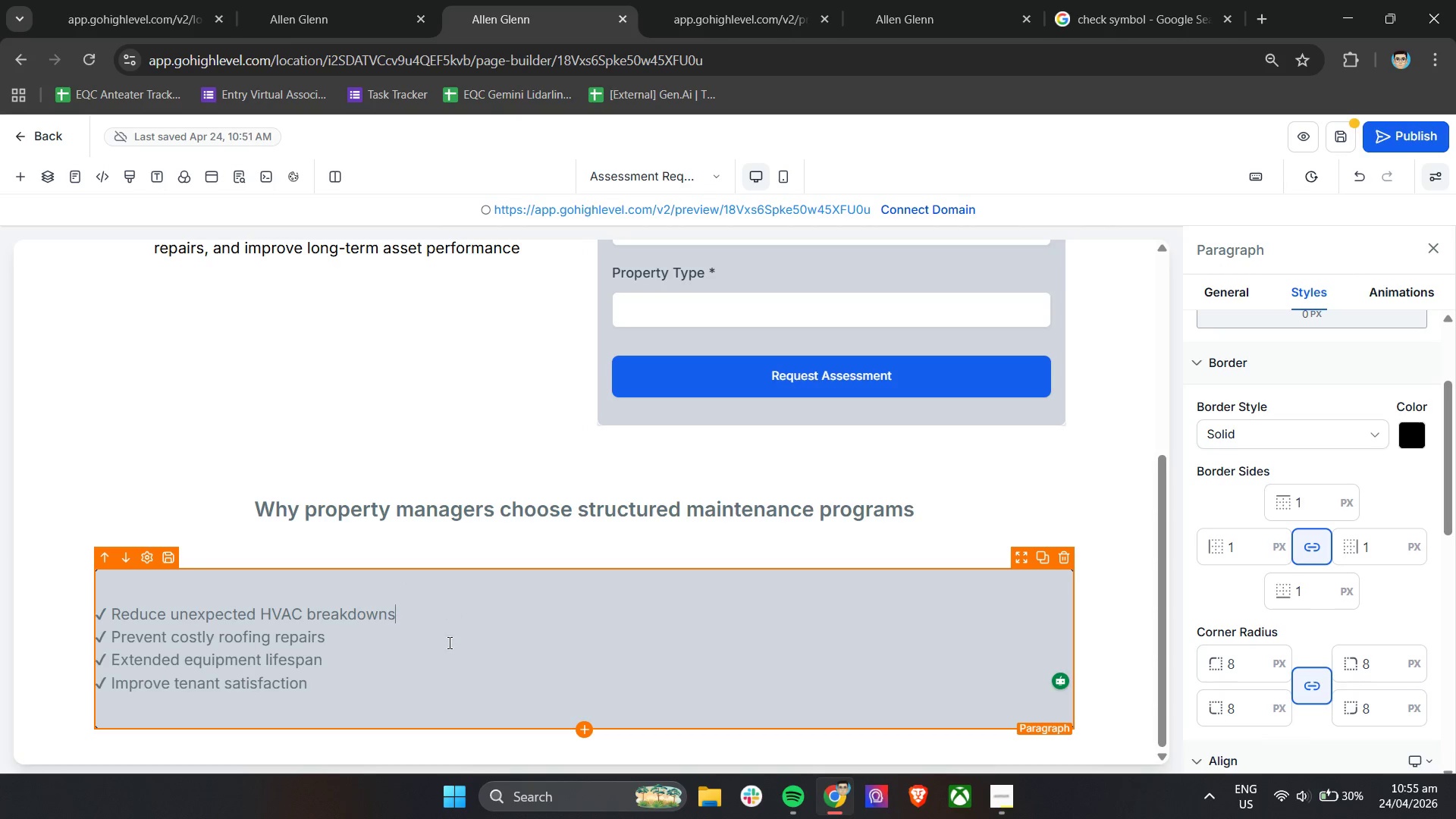 
left_click([443, 659])
 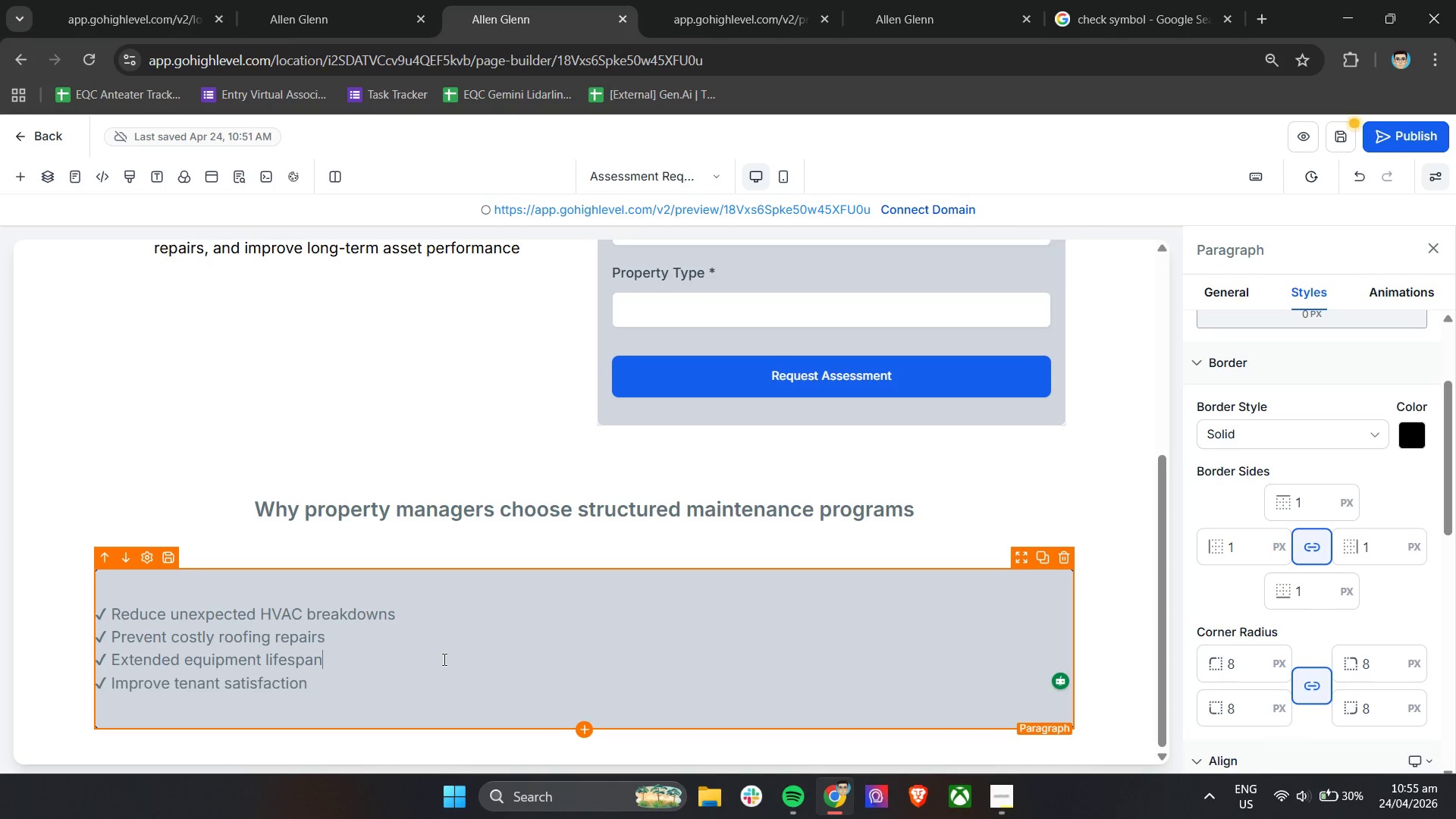 
key(Control+A)
 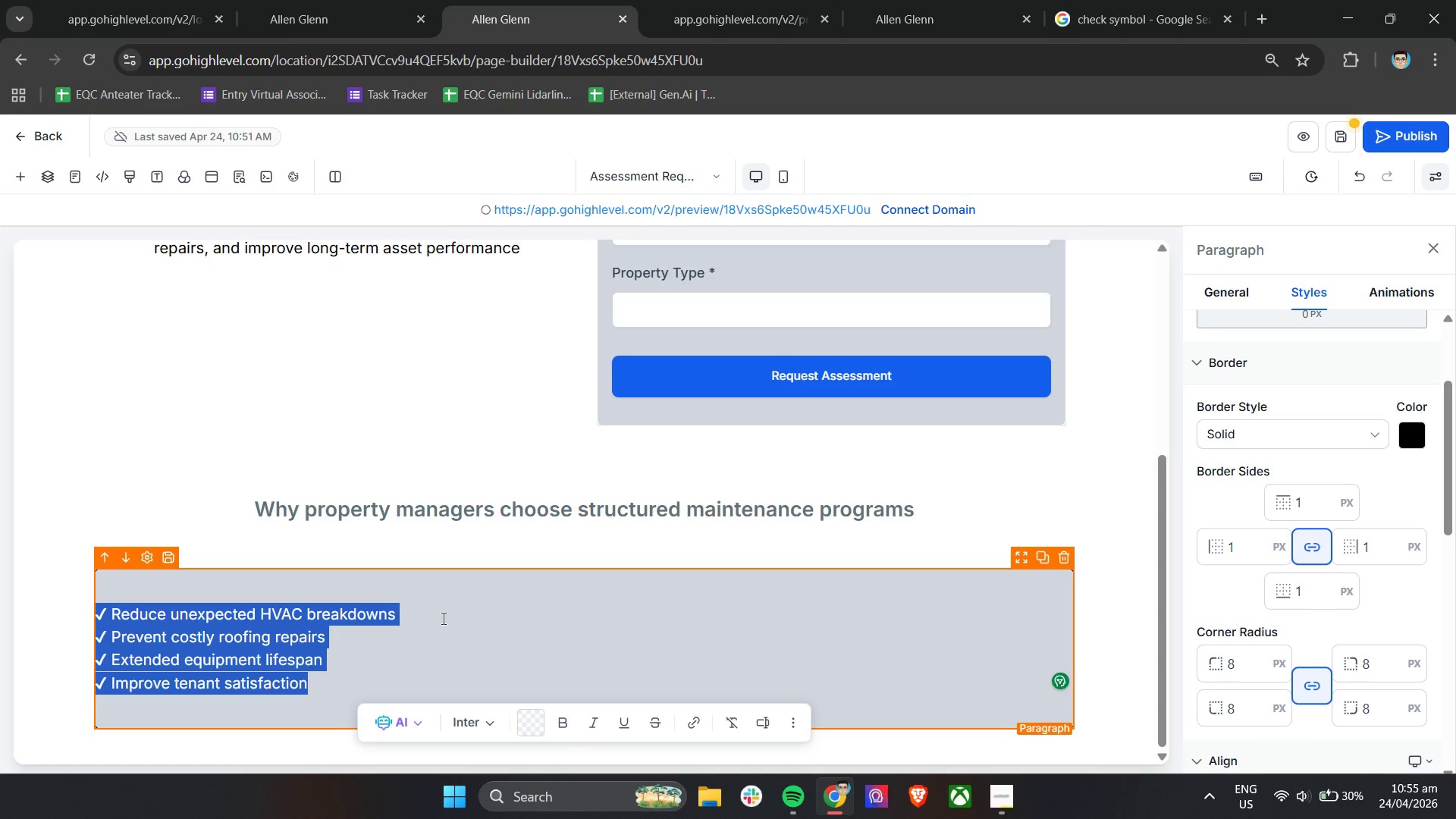 
key(Control+C)
 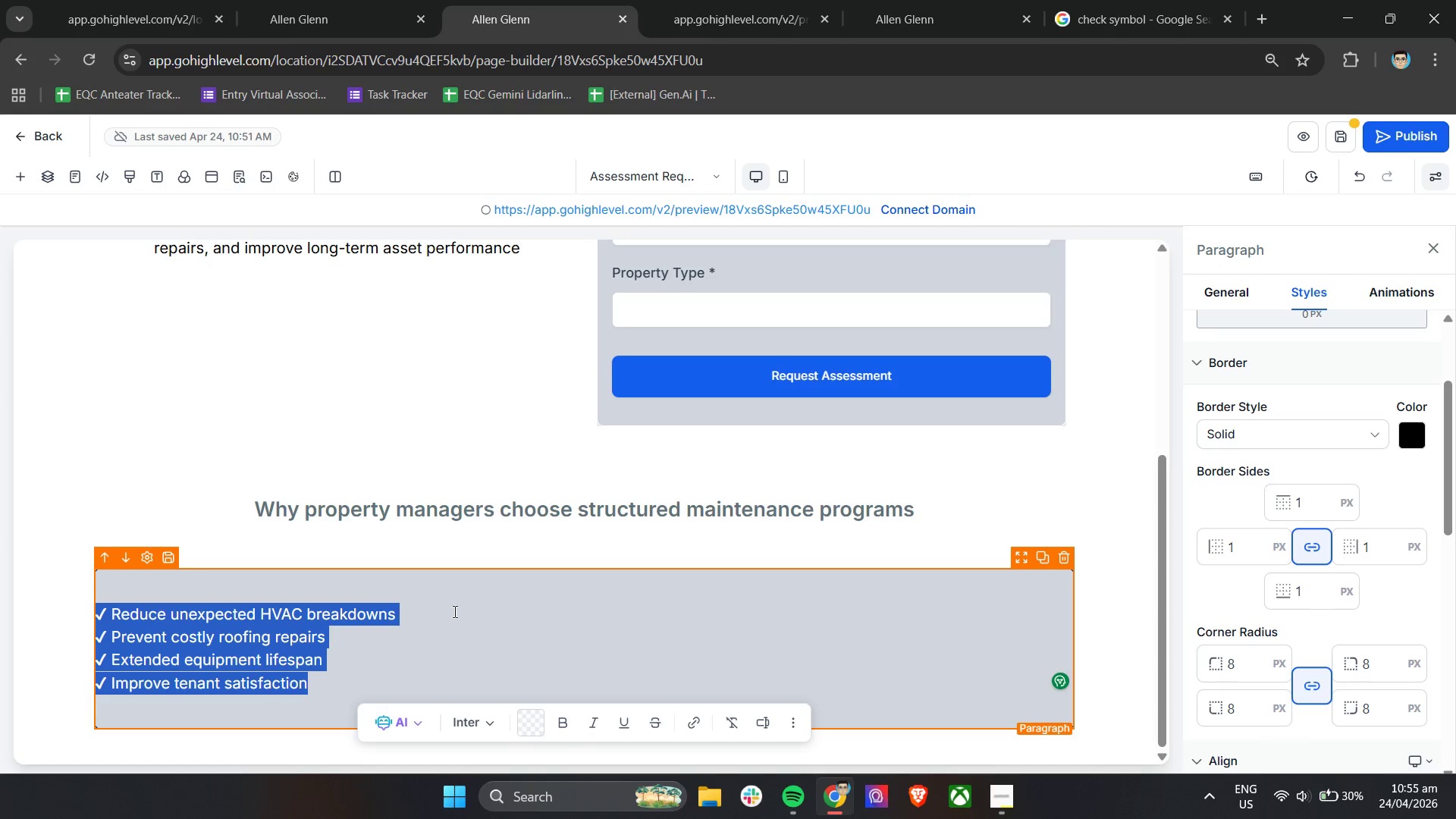 
key(Control+C)
 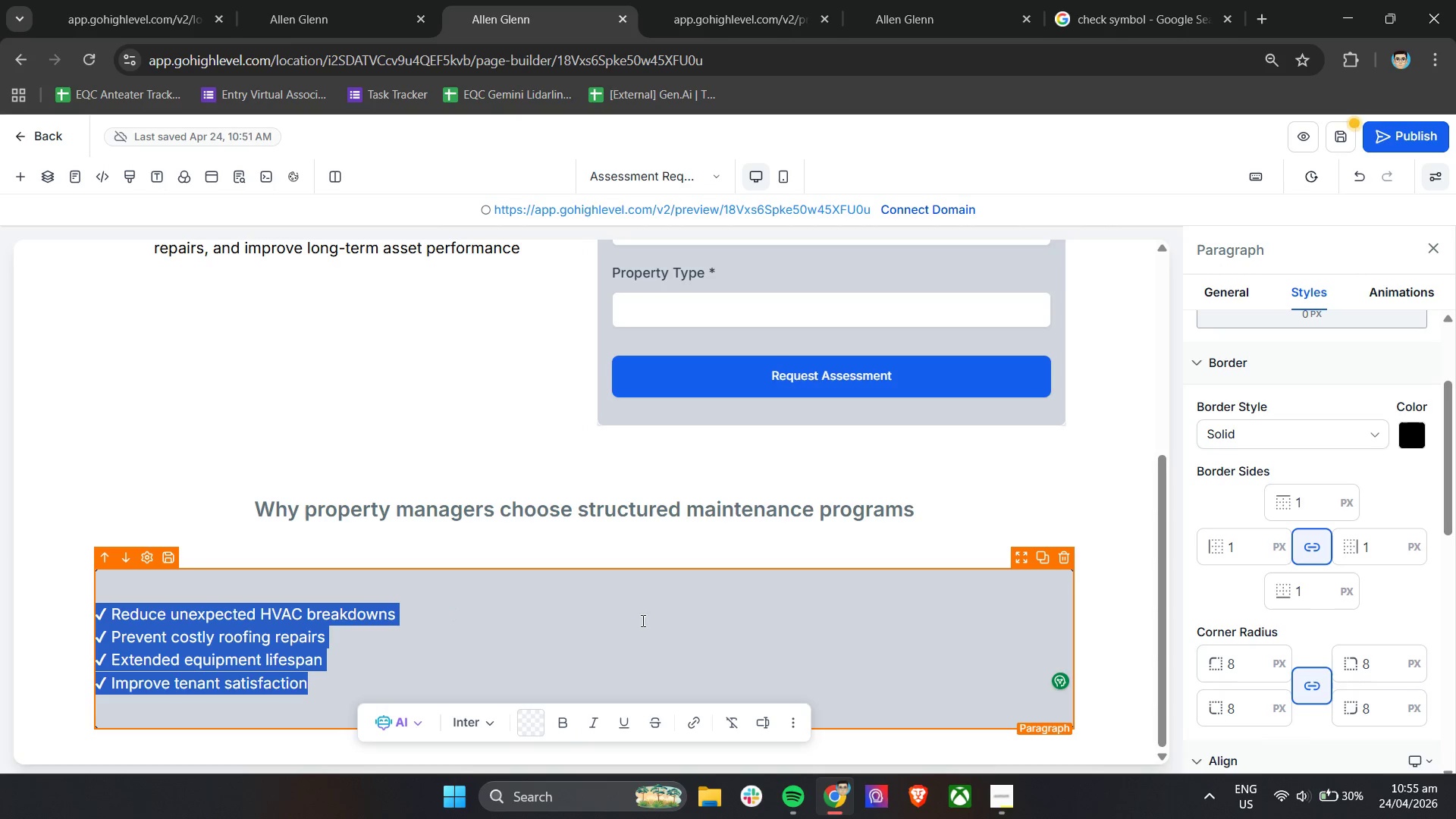 
key(Control+C)
 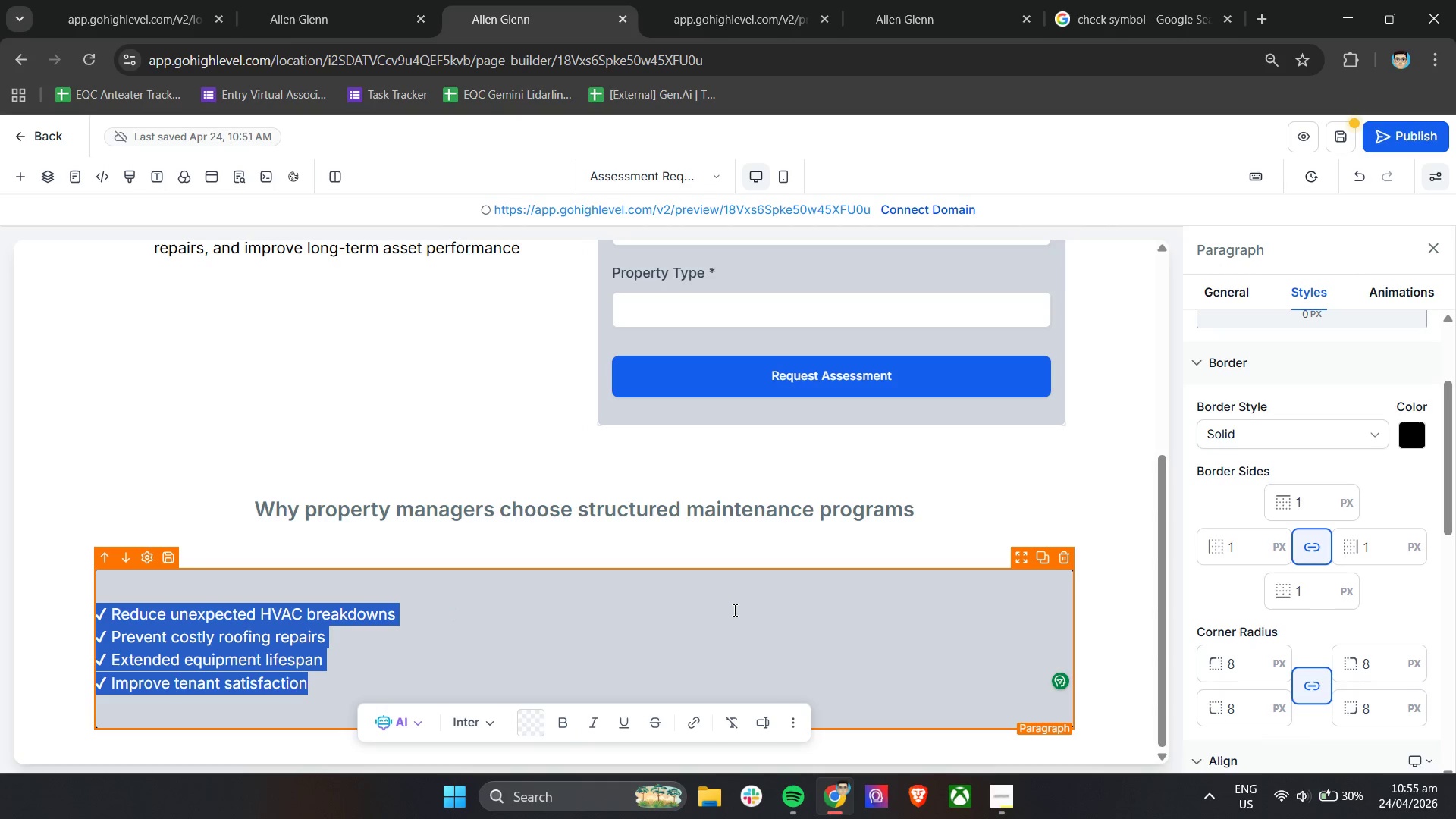 
key(Control+C)
 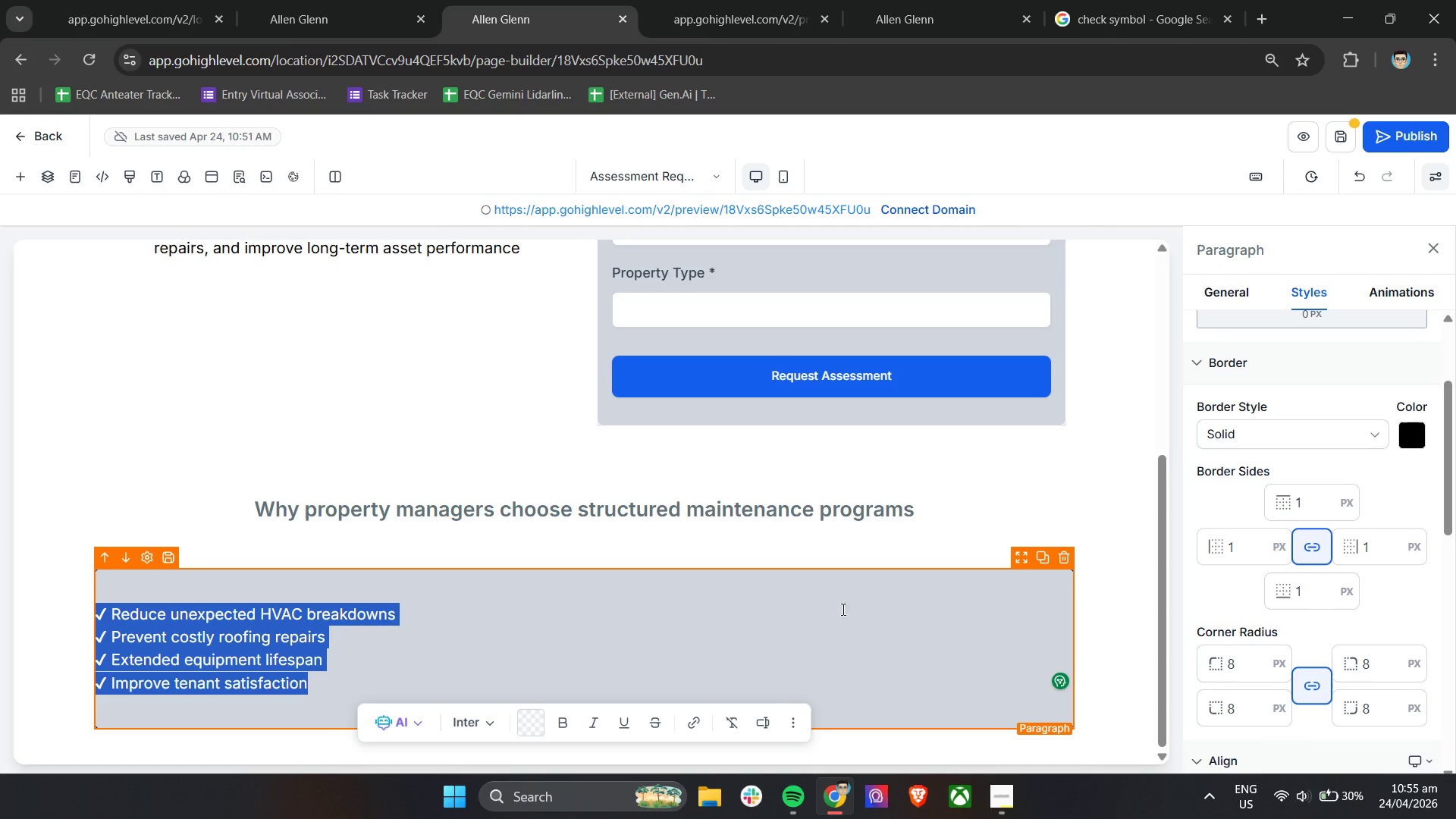 
left_click([829, 616])
 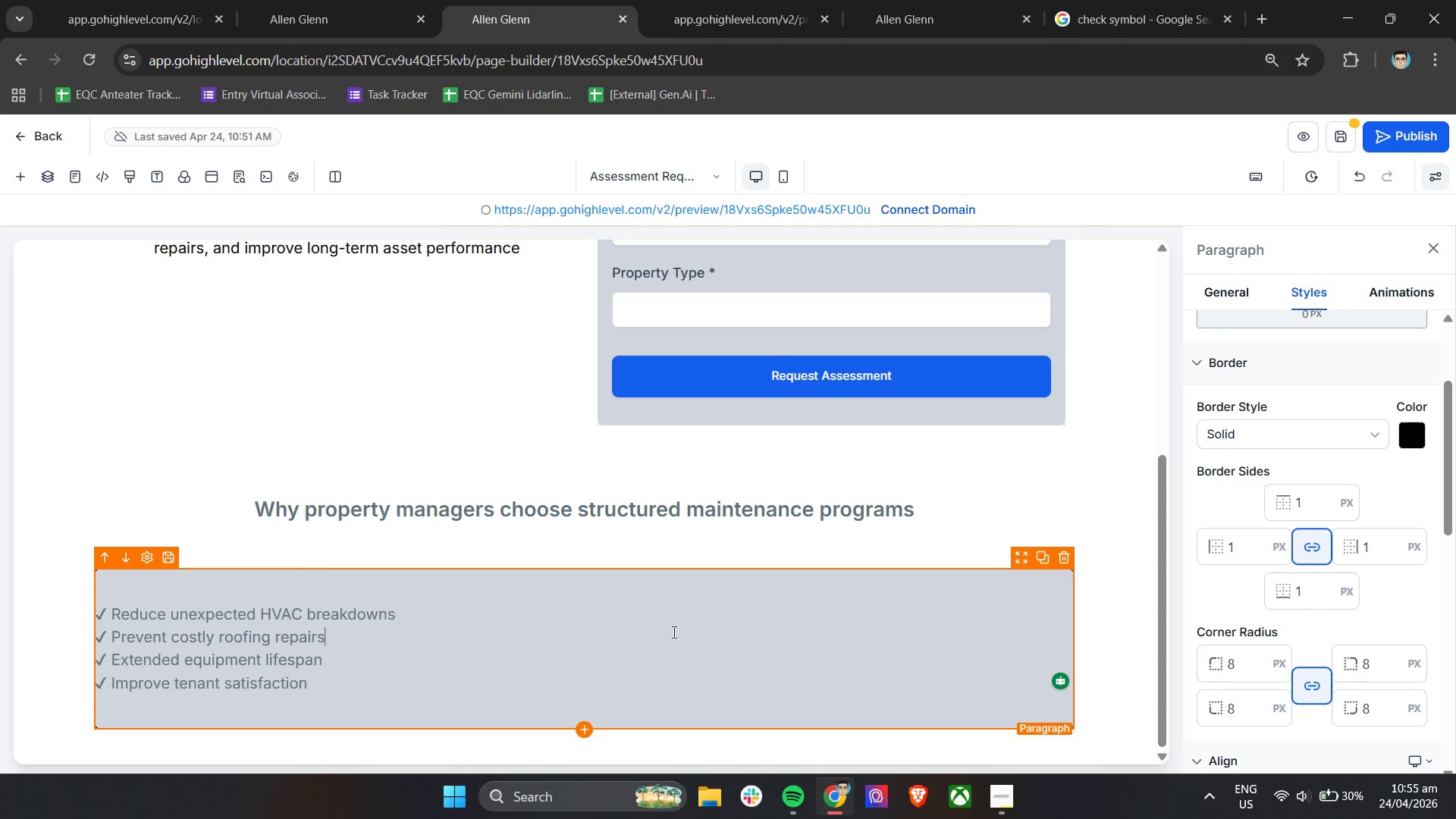 
left_click([545, 670])
 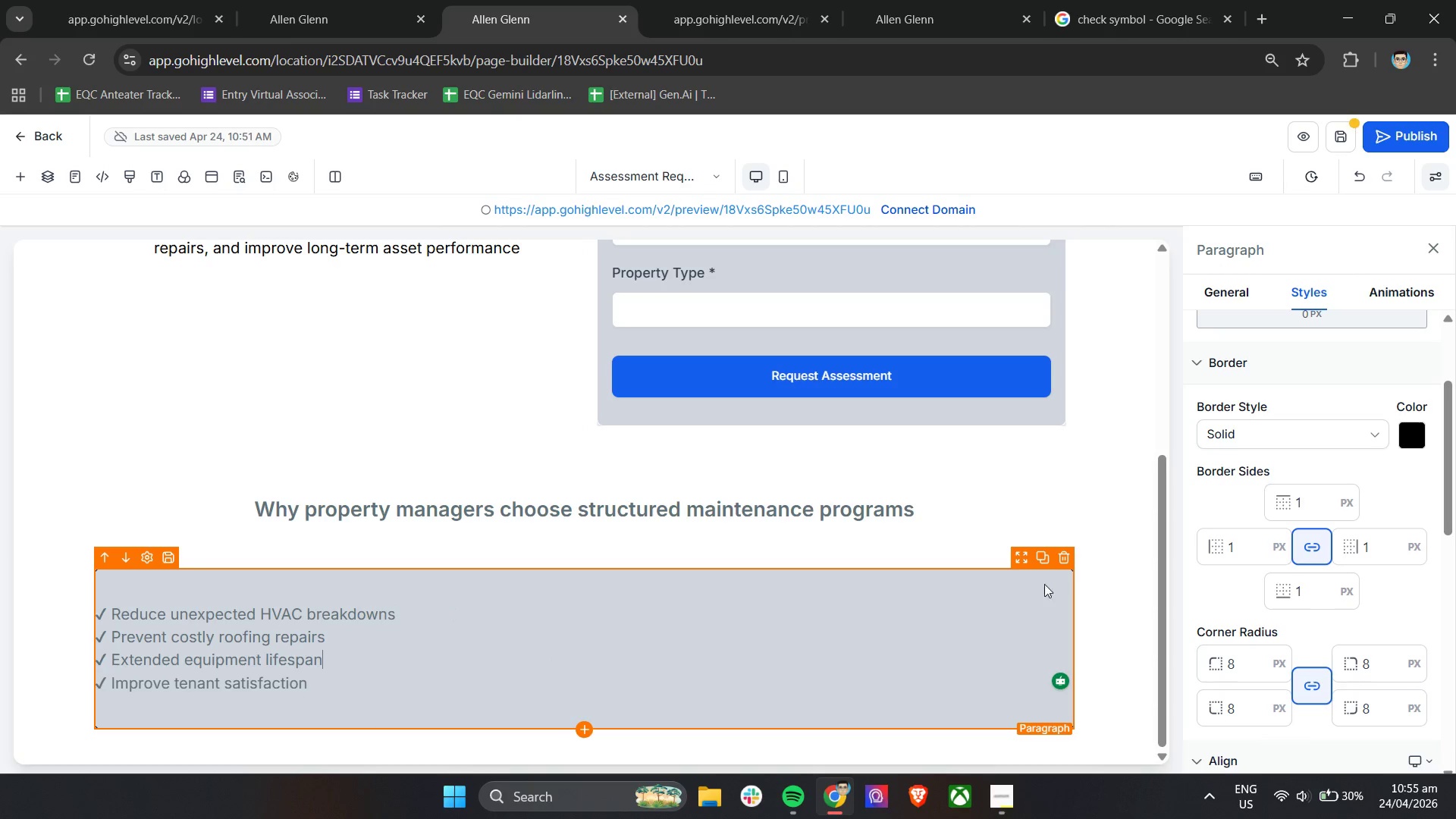 
left_click([1067, 560])
 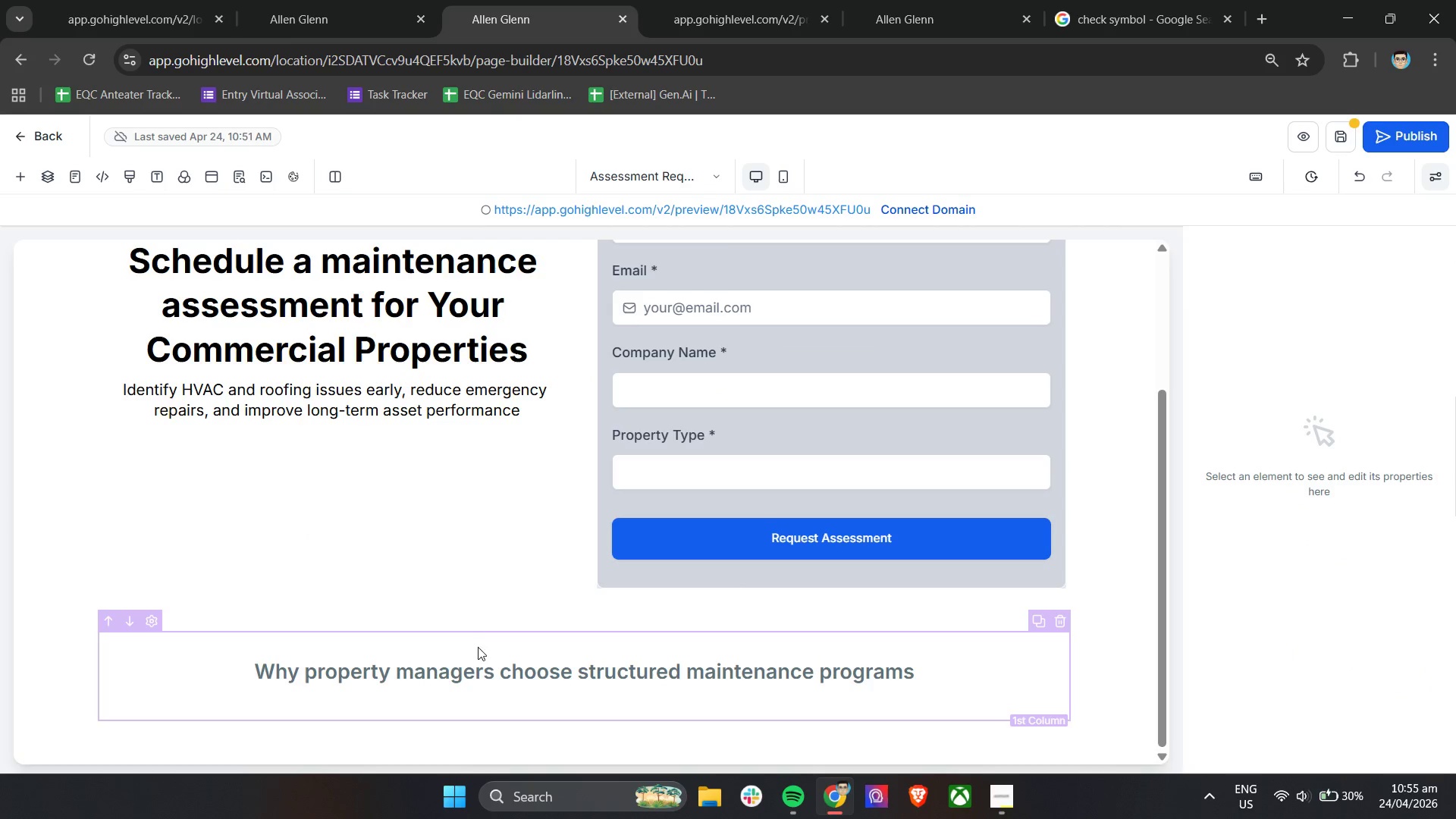 
scroll: coordinate [528, 682], scroll_direction: down, amount: 9.0
 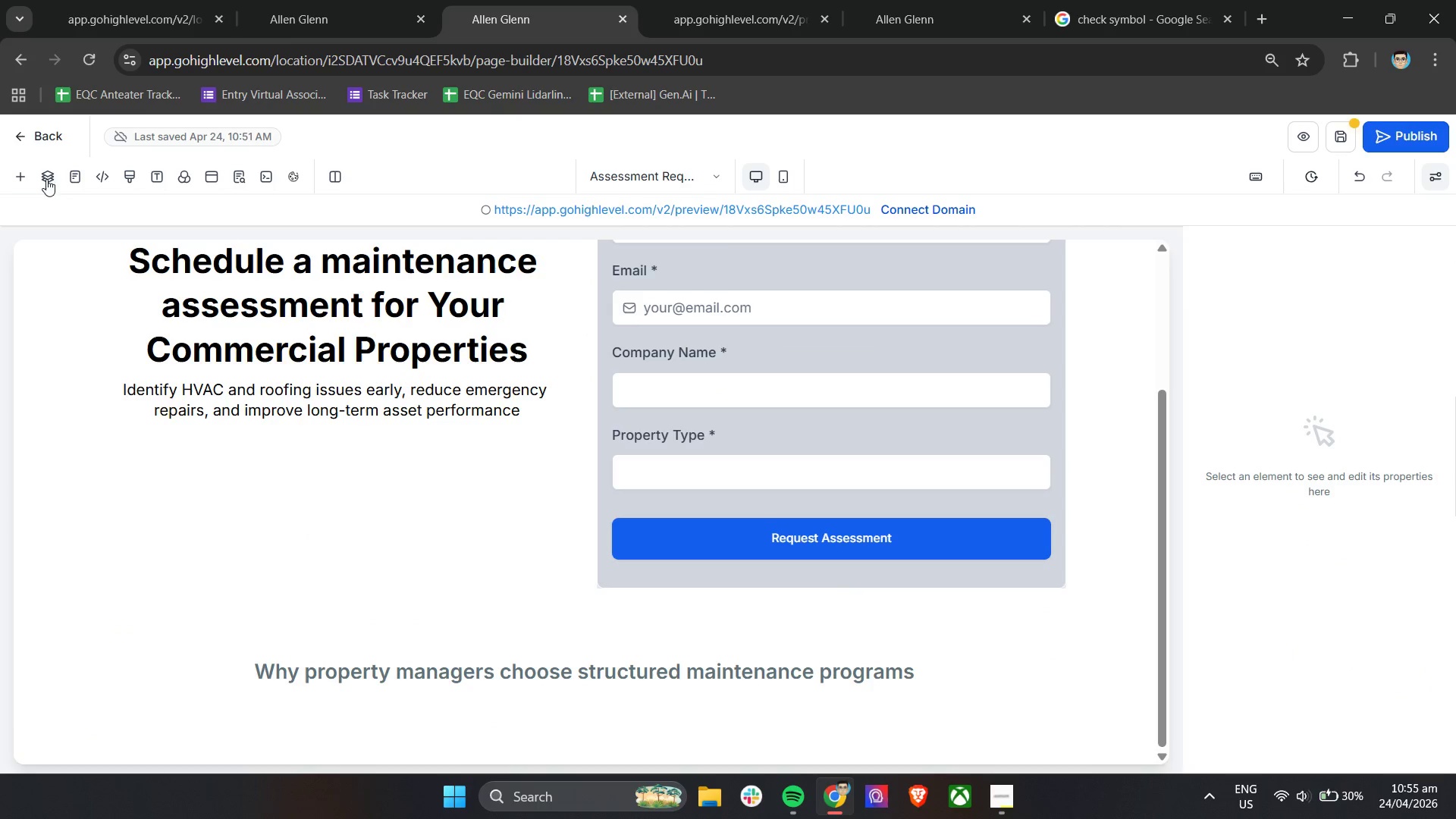 
left_click([24, 175])
 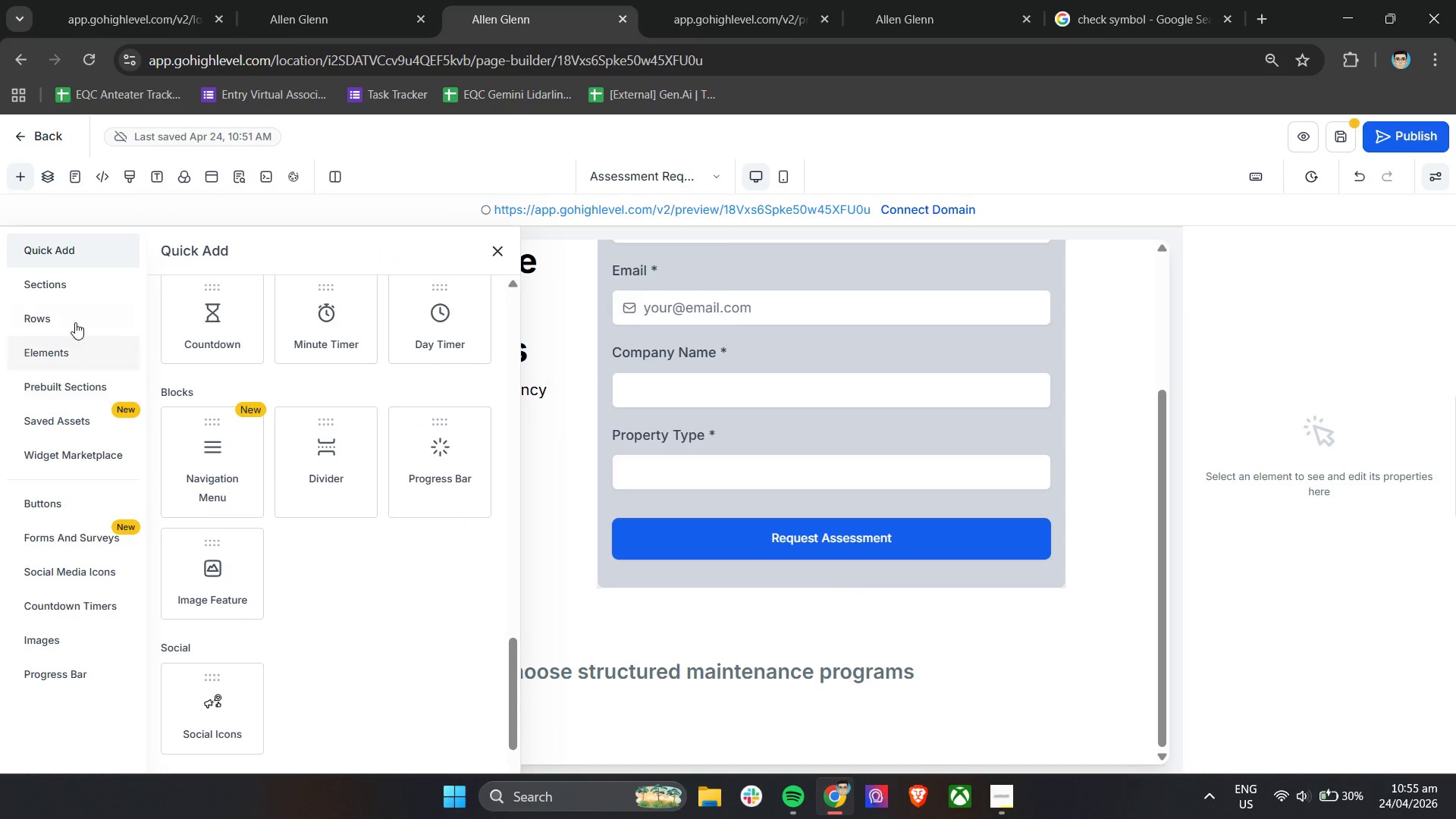 
left_click([64, 343])
 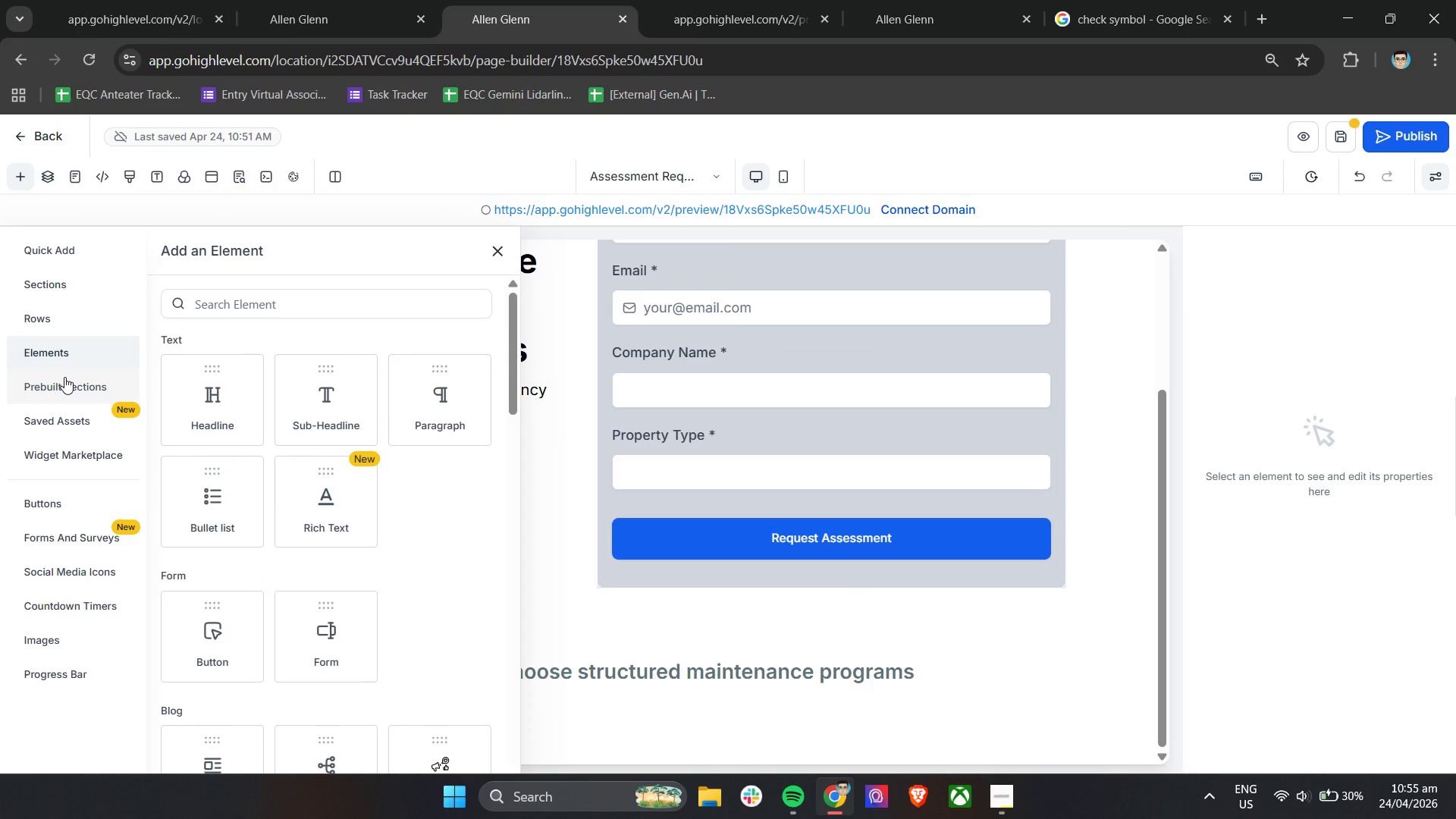 
left_click([66, 393])
 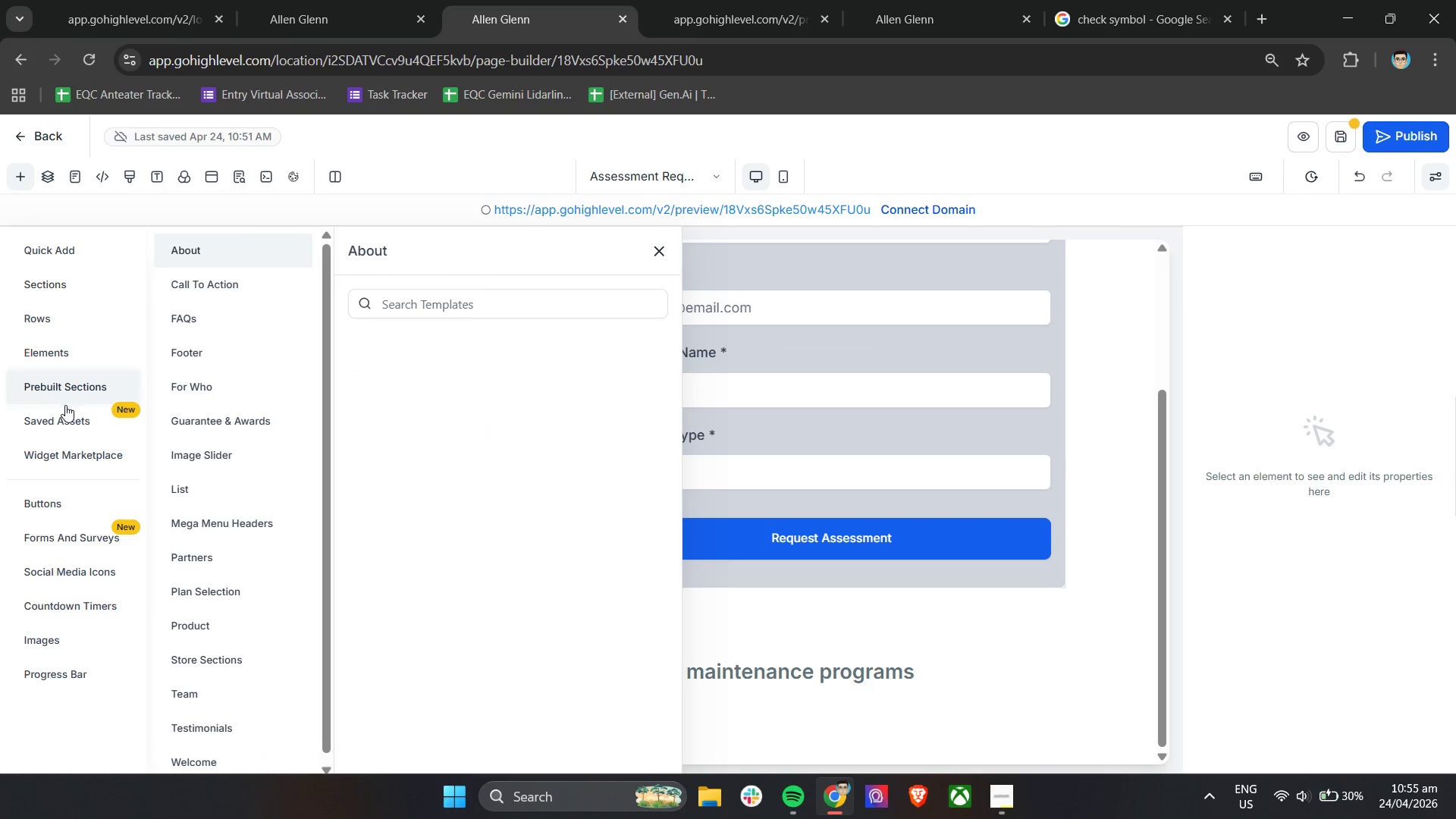 
left_click([64, 410])
 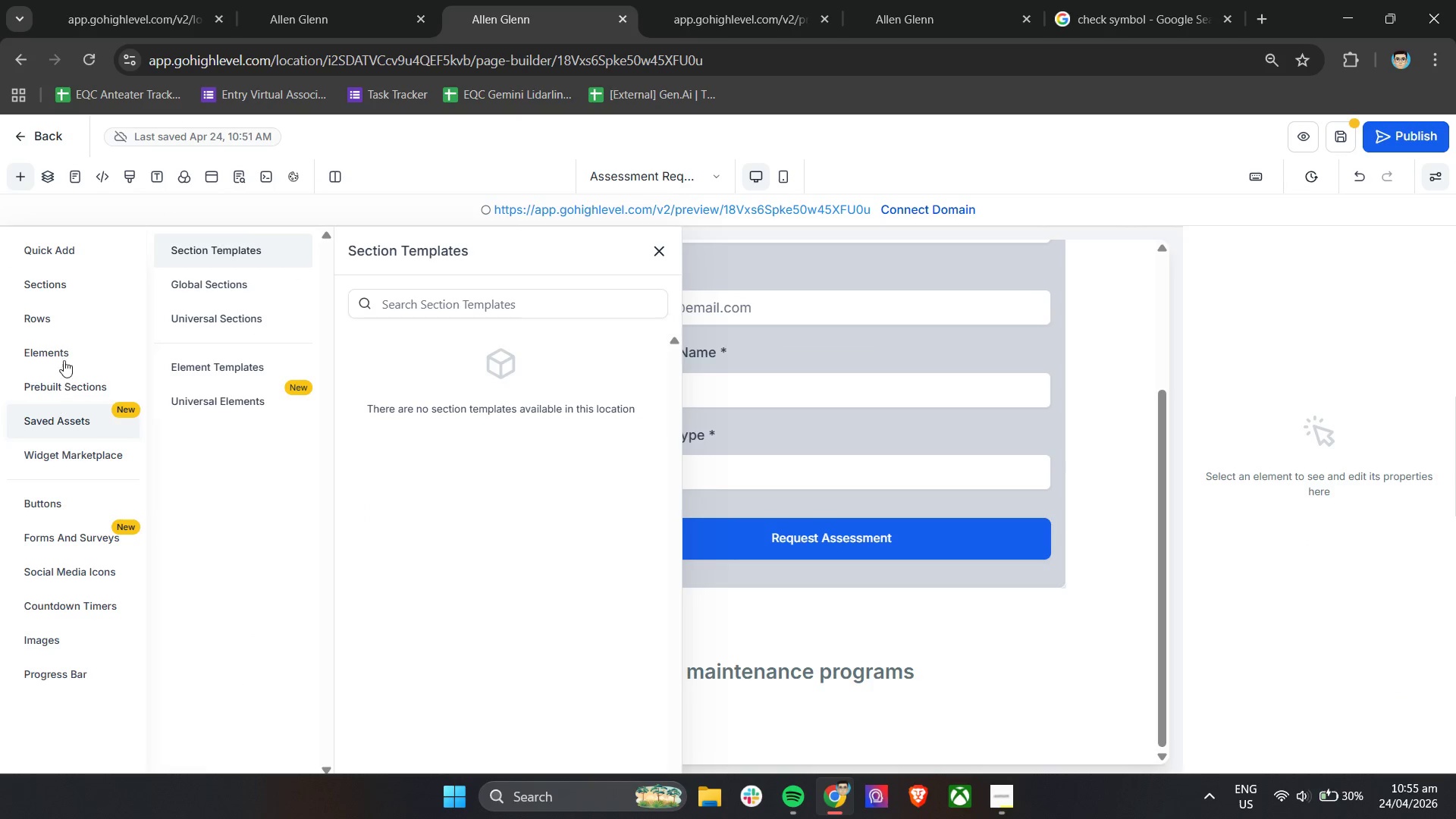 
left_click([59, 332])
 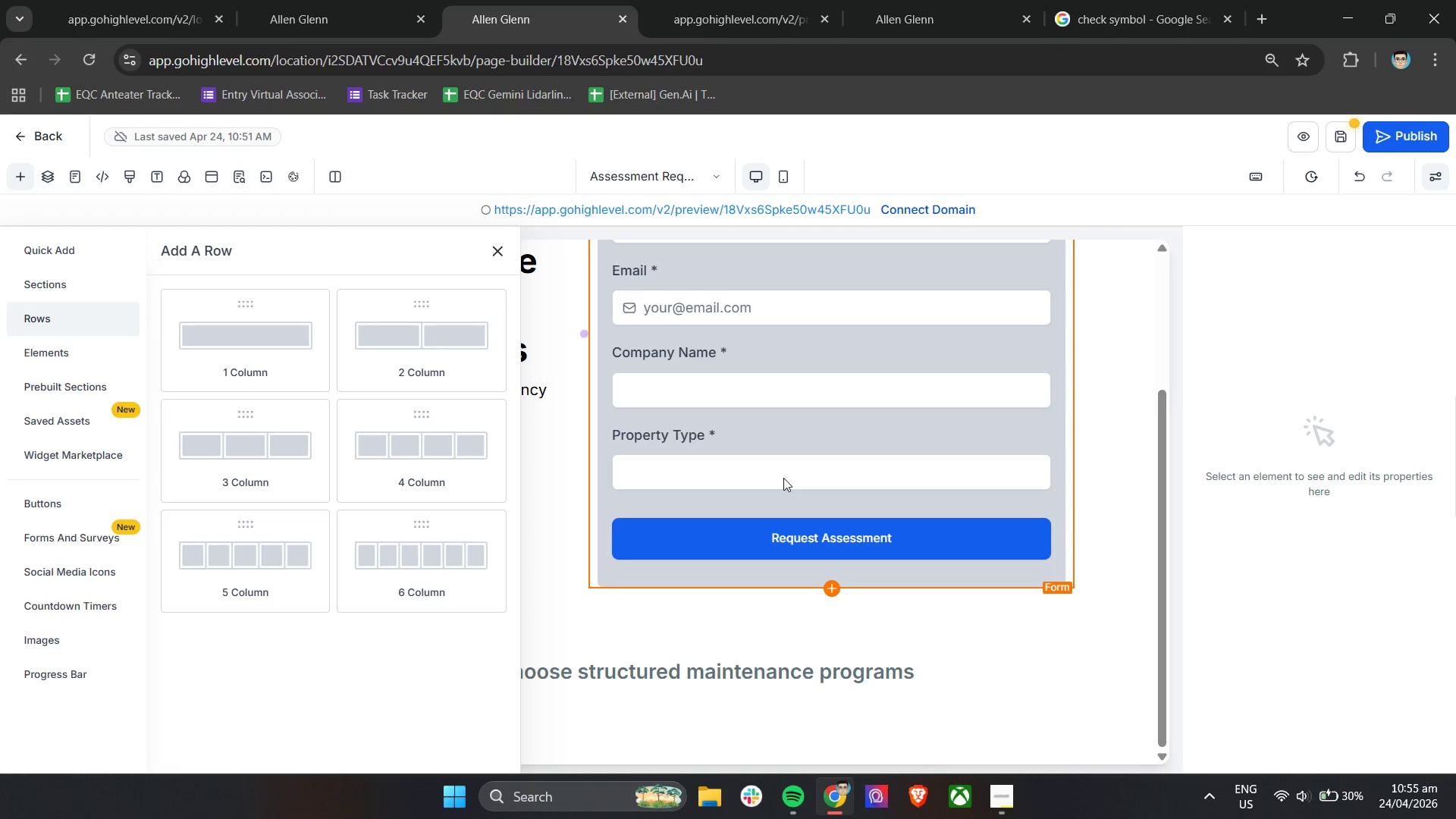 
scroll: coordinate [783, 478], scroll_direction: down, amount: 4.0
 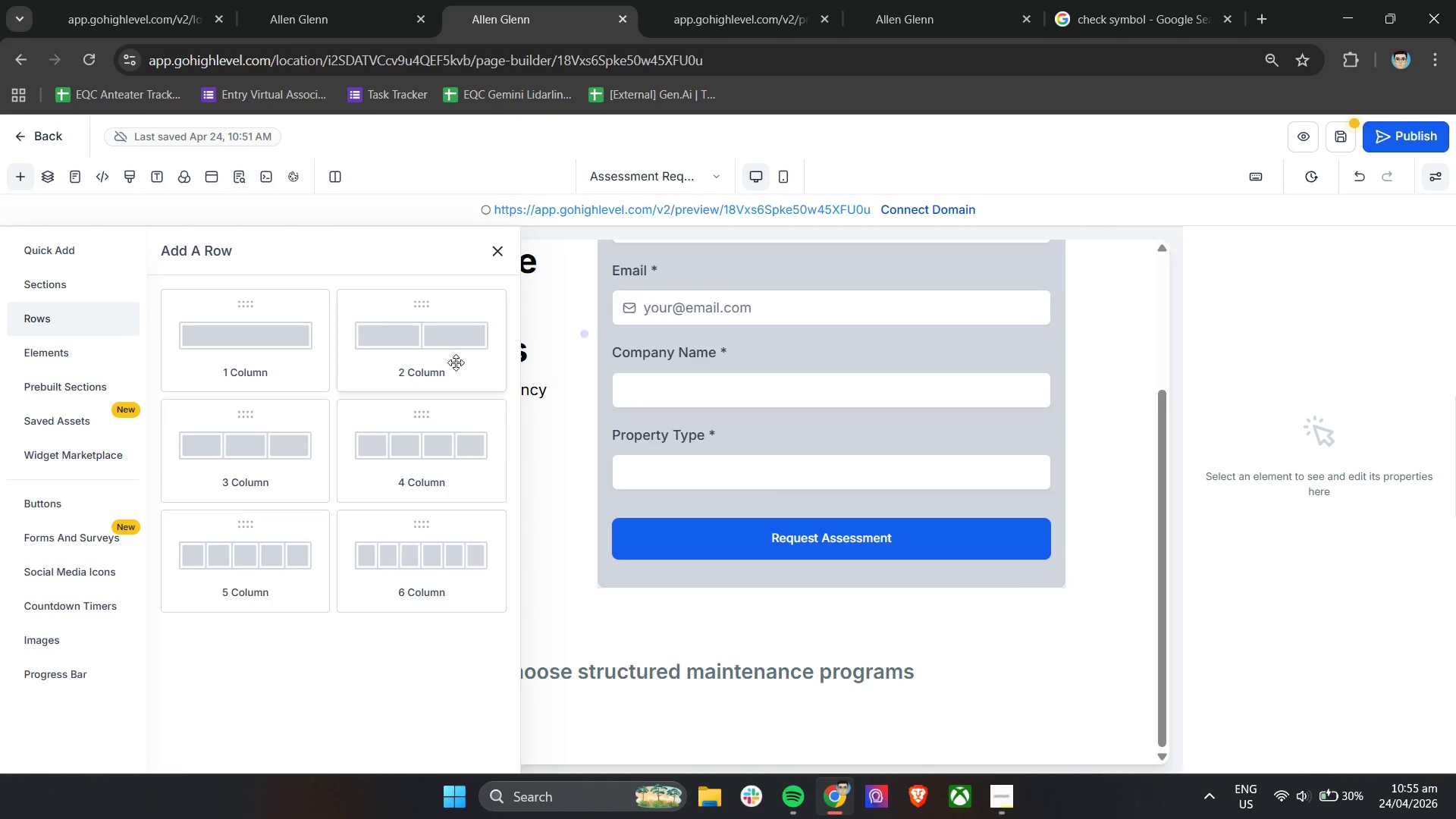 
left_click_drag(start_coordinate=[441, 344], to_coordinate=[593, 711])
 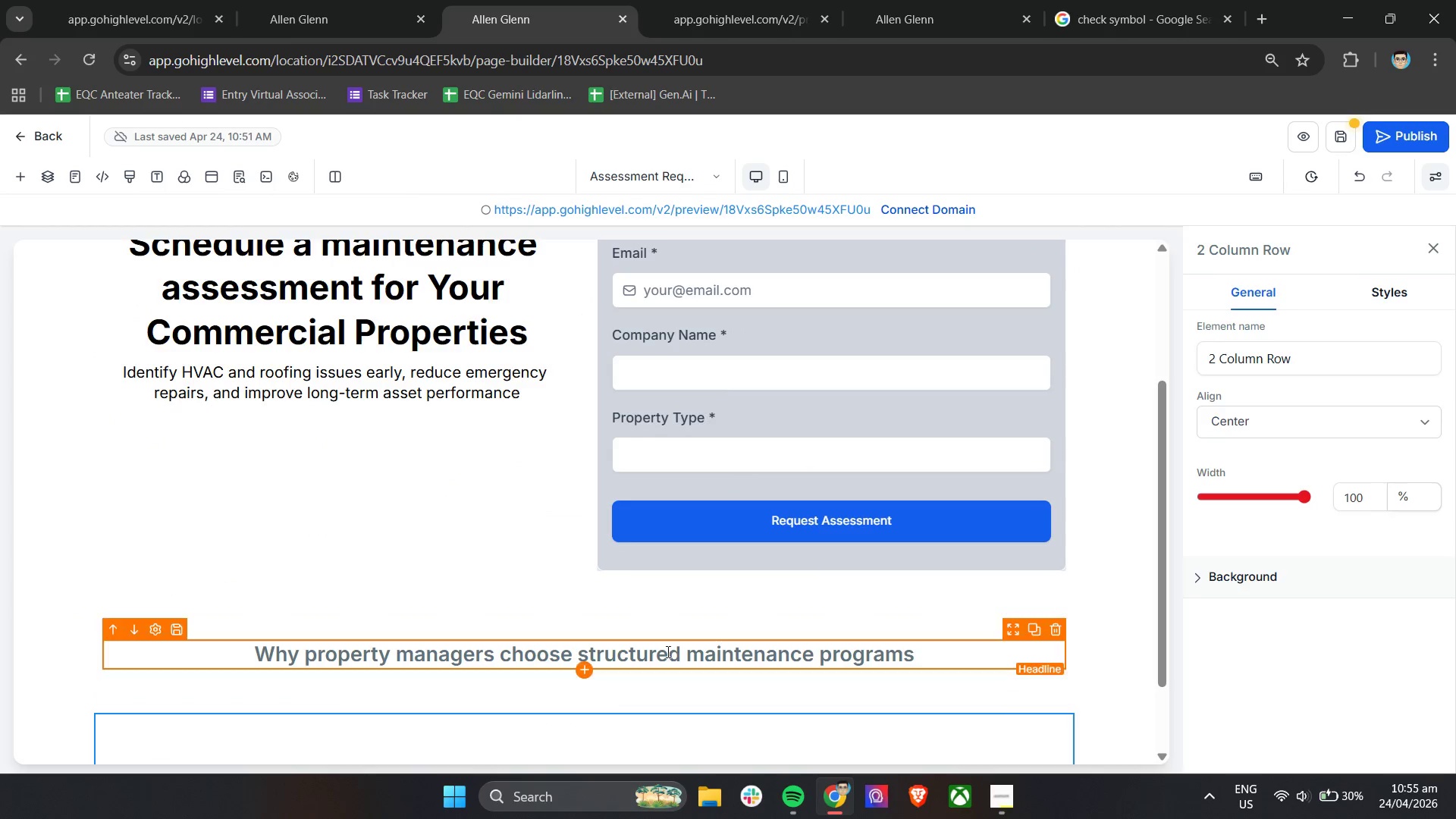 
scroll: coordinate [681, 643], scroll_direction: down, amount: 4.0
 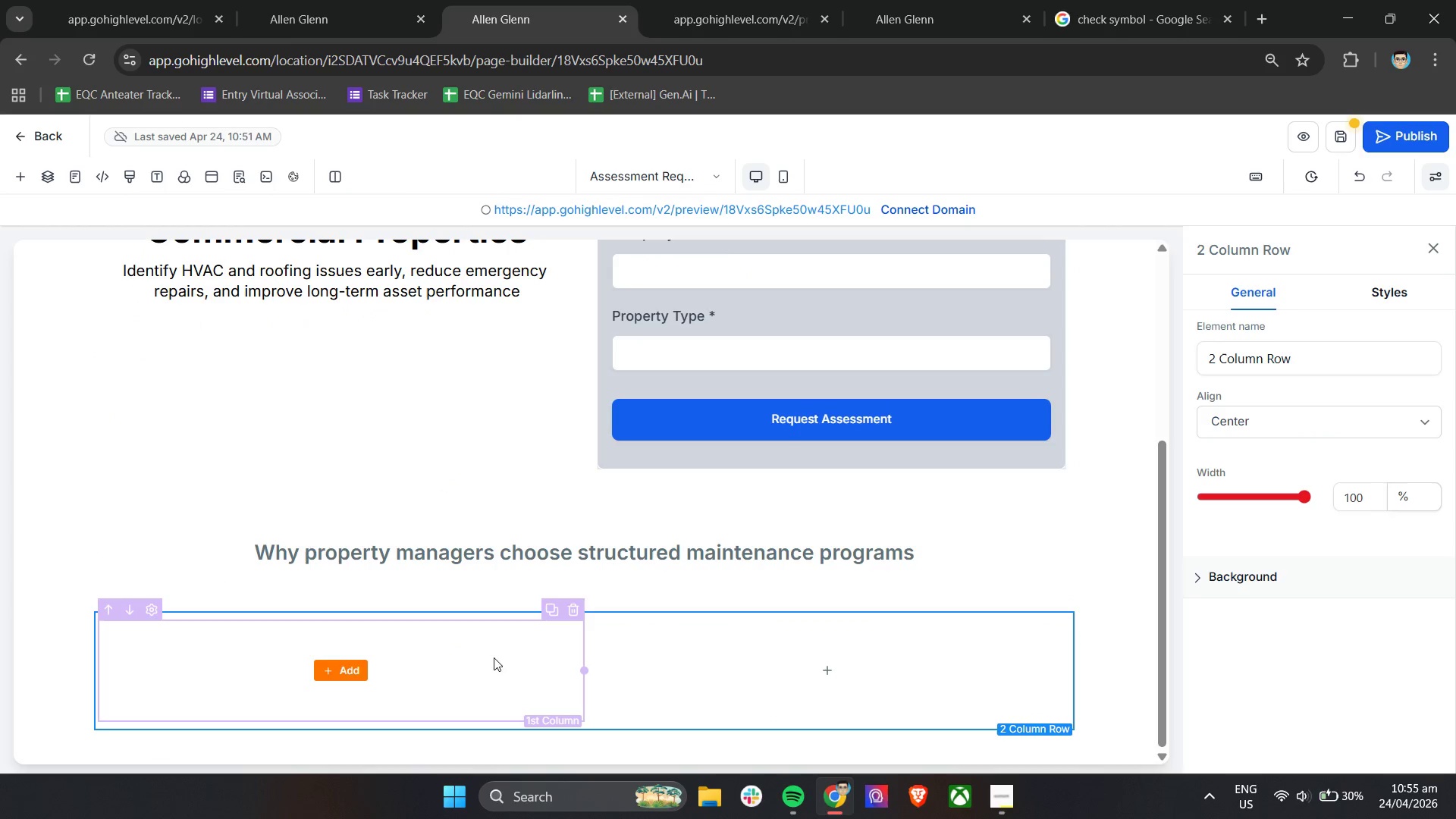 
left_click([462, 657])
 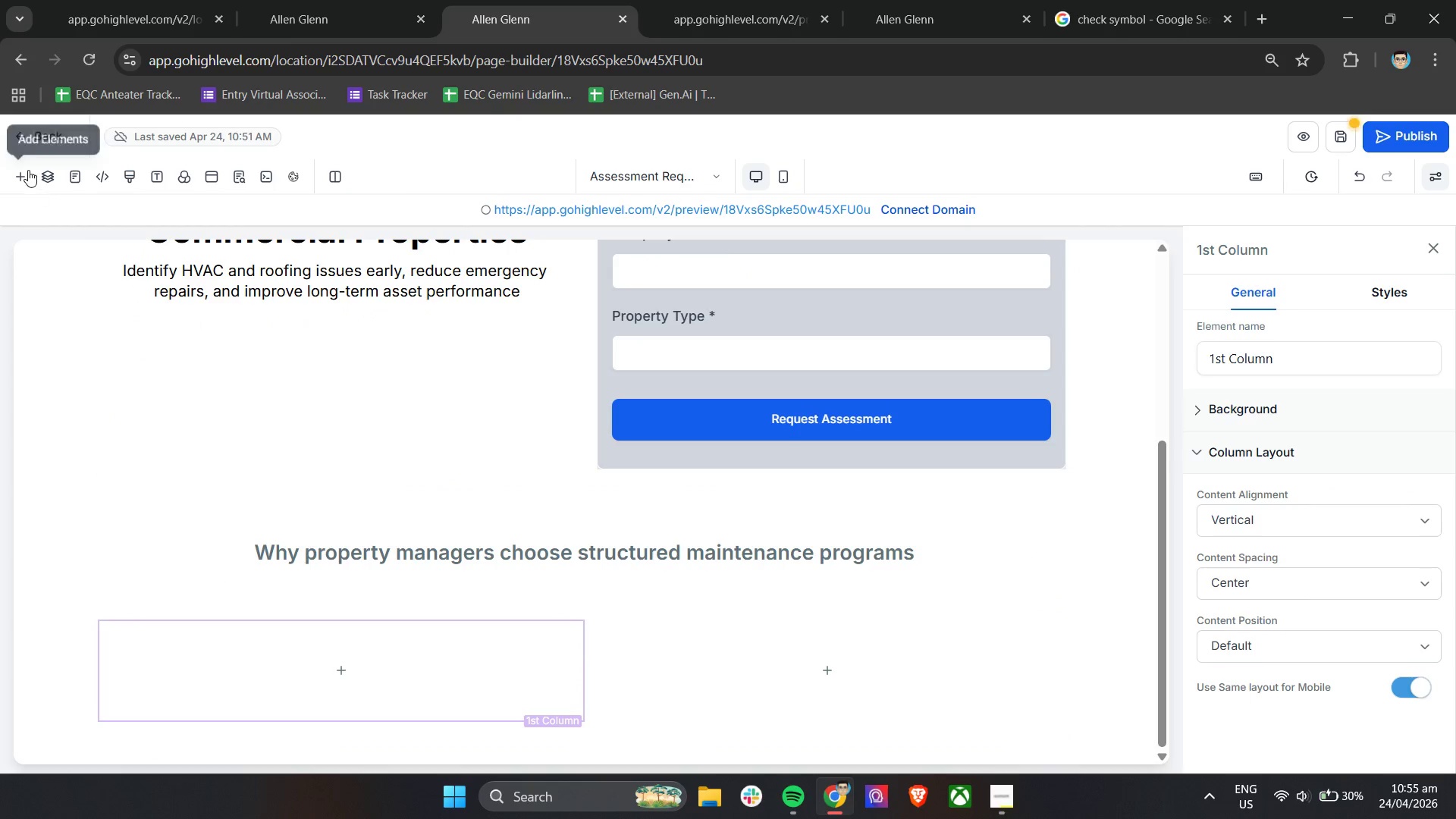 
left_click([19, 171])
 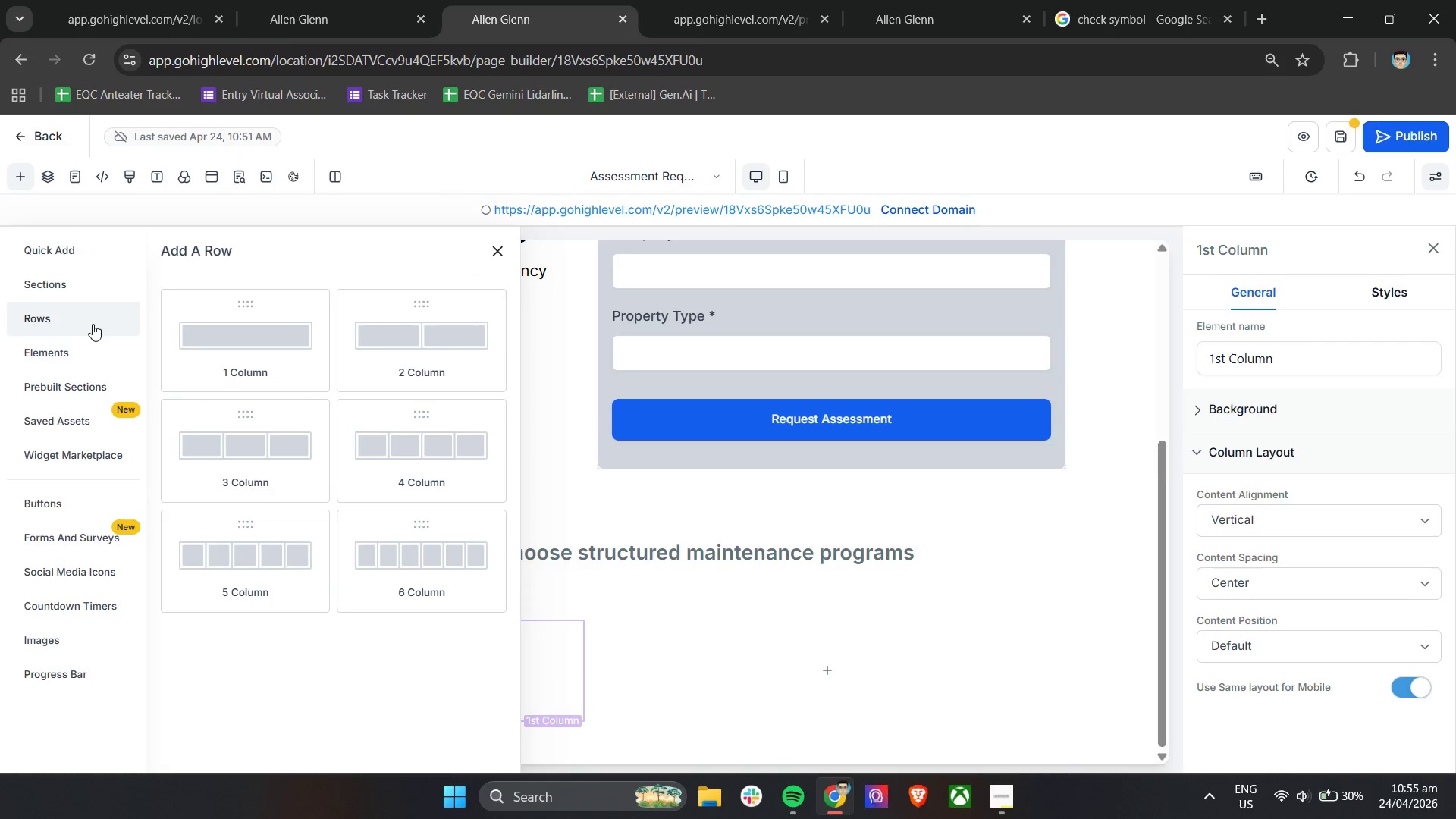 
left_click([83, 267])
 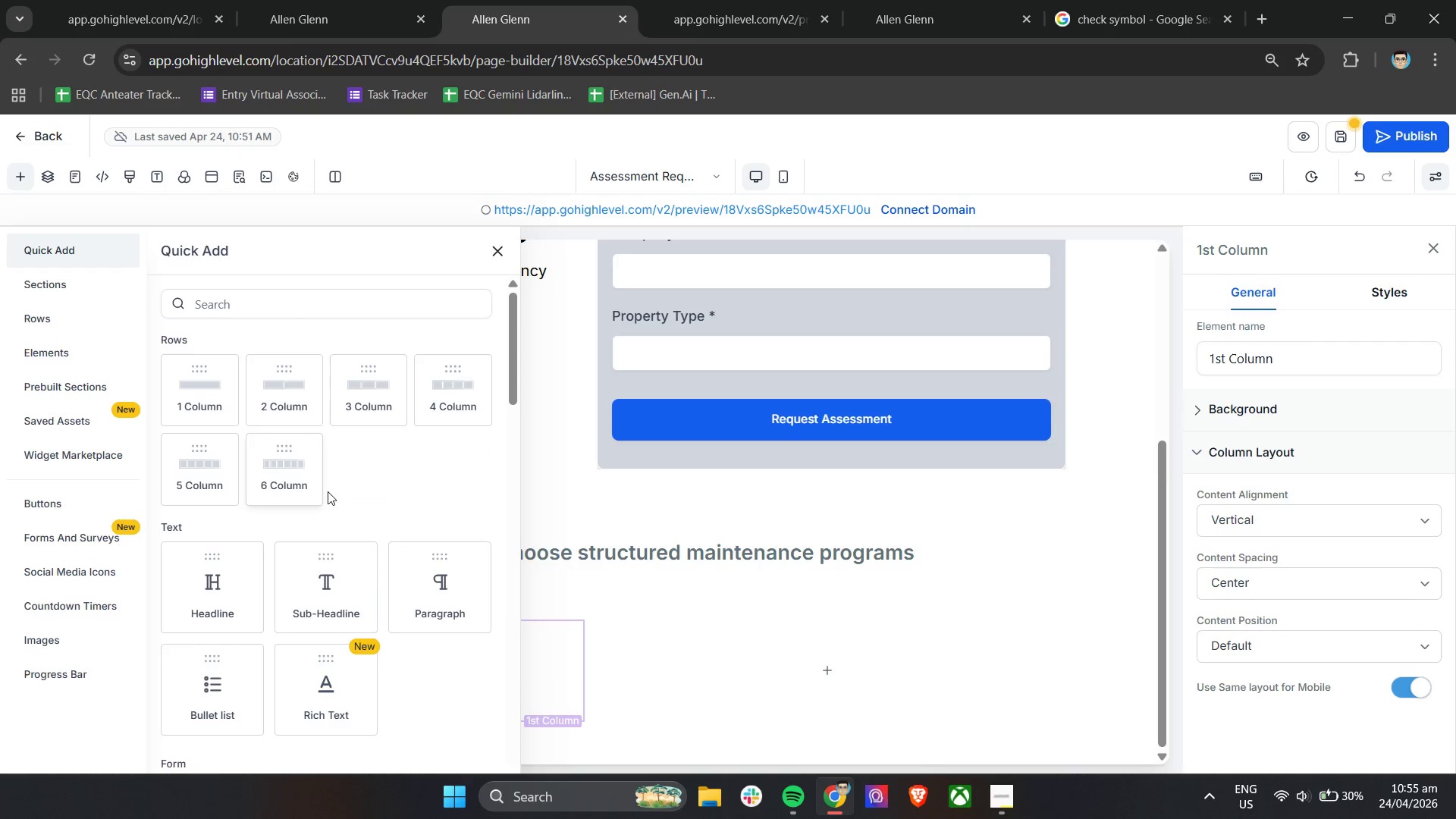 
scroll: coordinate [356, 475], scroll_direction: down, amount: 2.0
 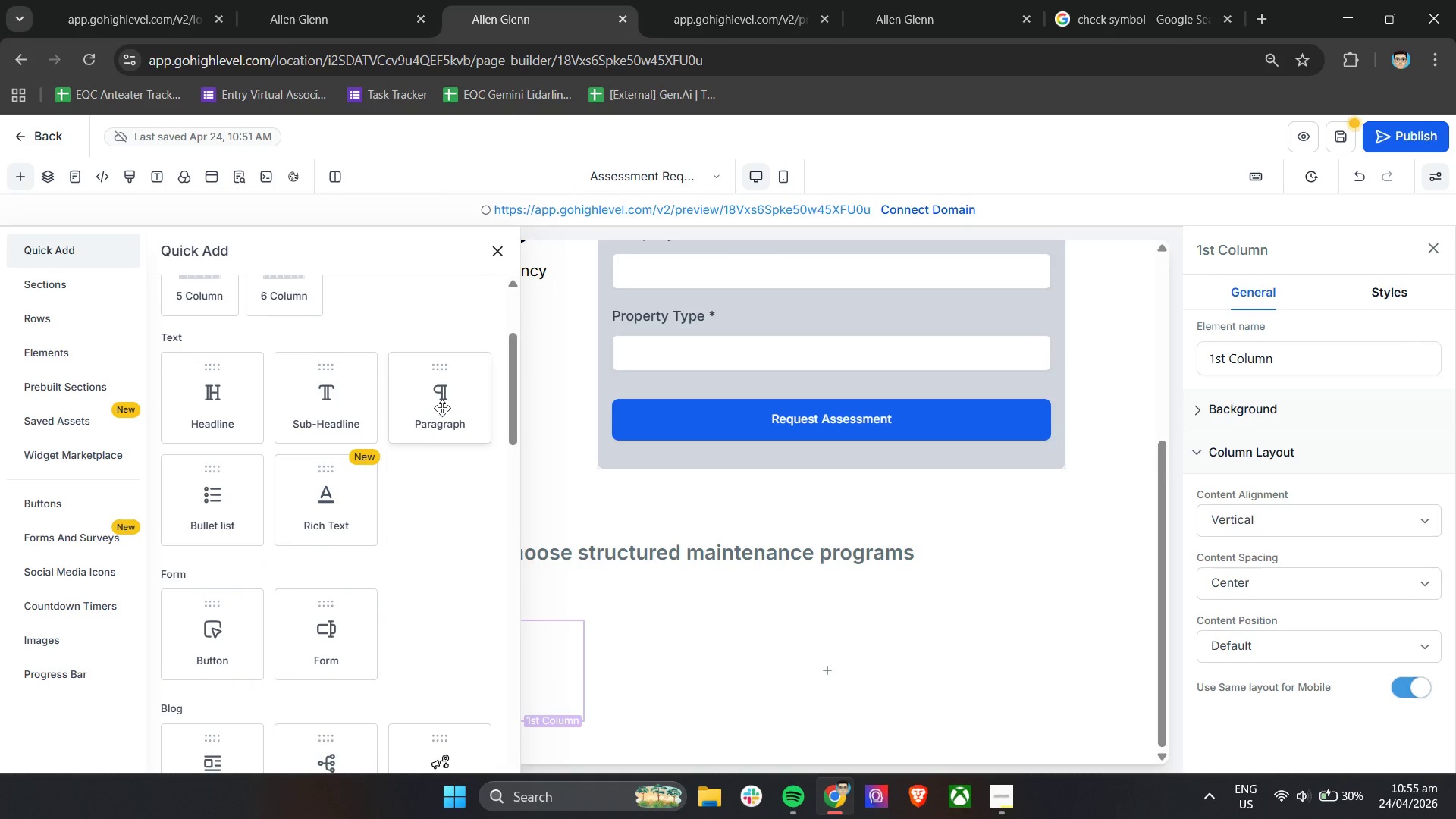 
left_click_drag(start_coordinate=[442, 408], to_coordinate=[416, 662])
 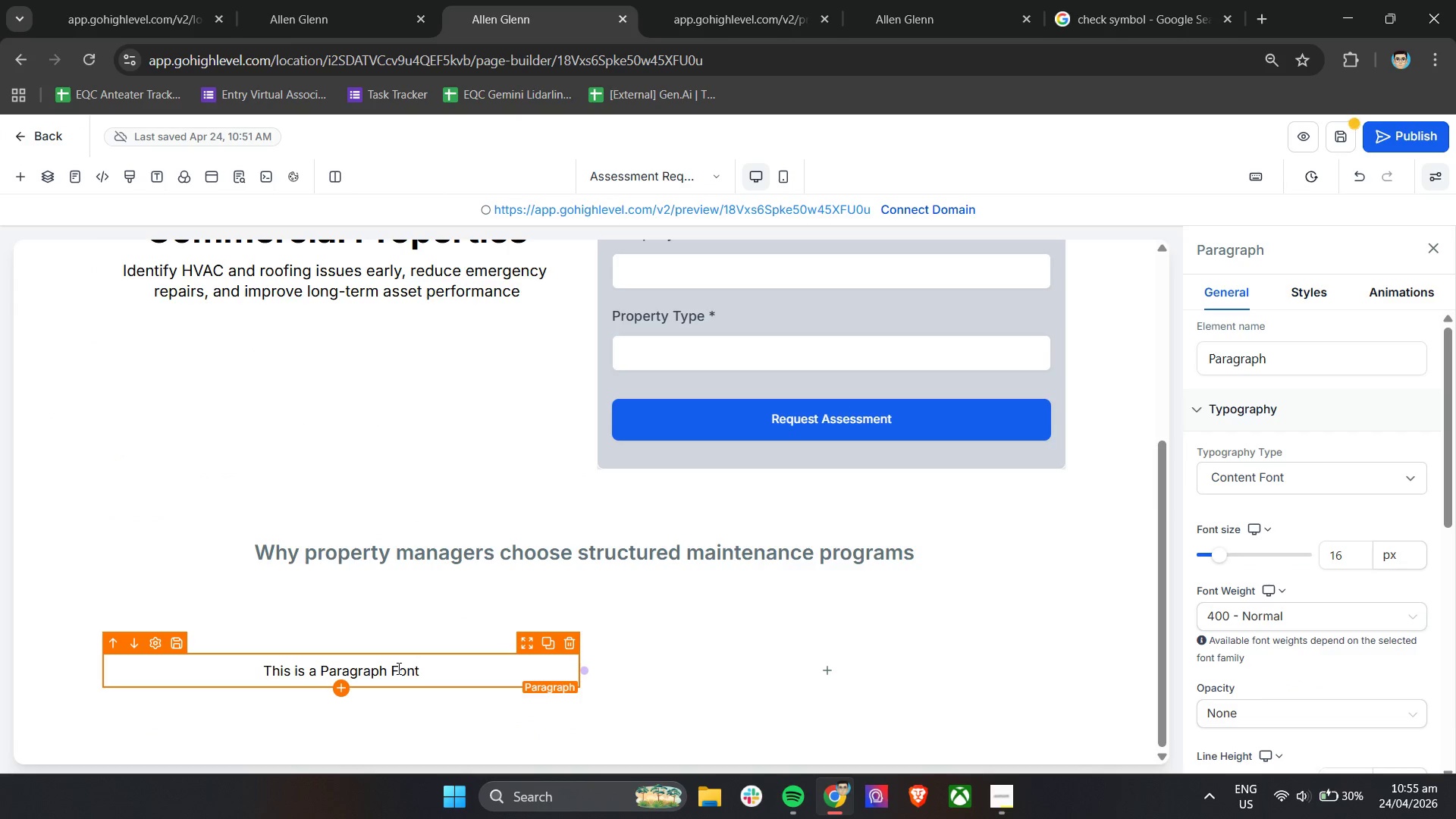 
double_click([397, 668])
 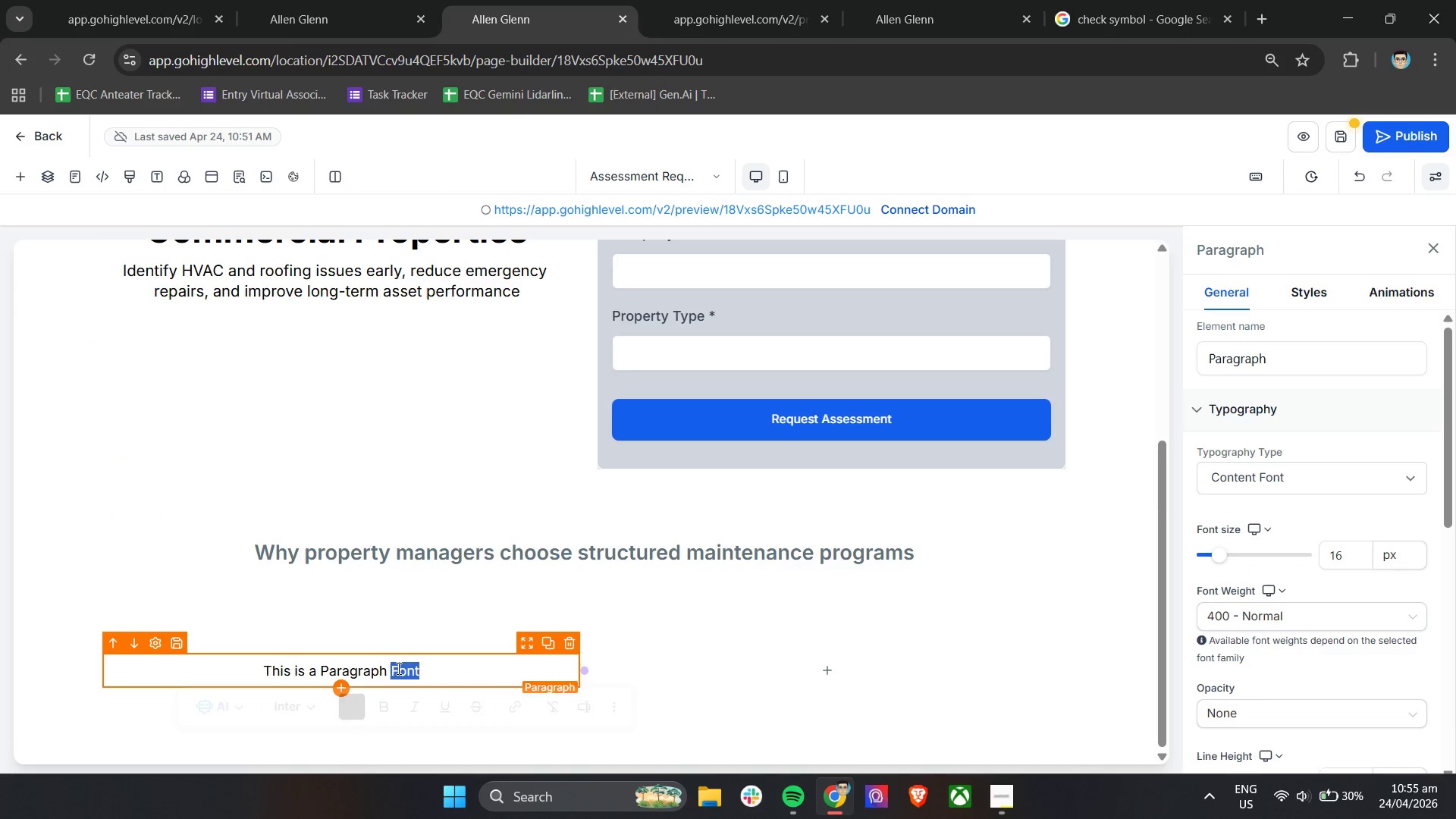 
triple_click([397, 668])
 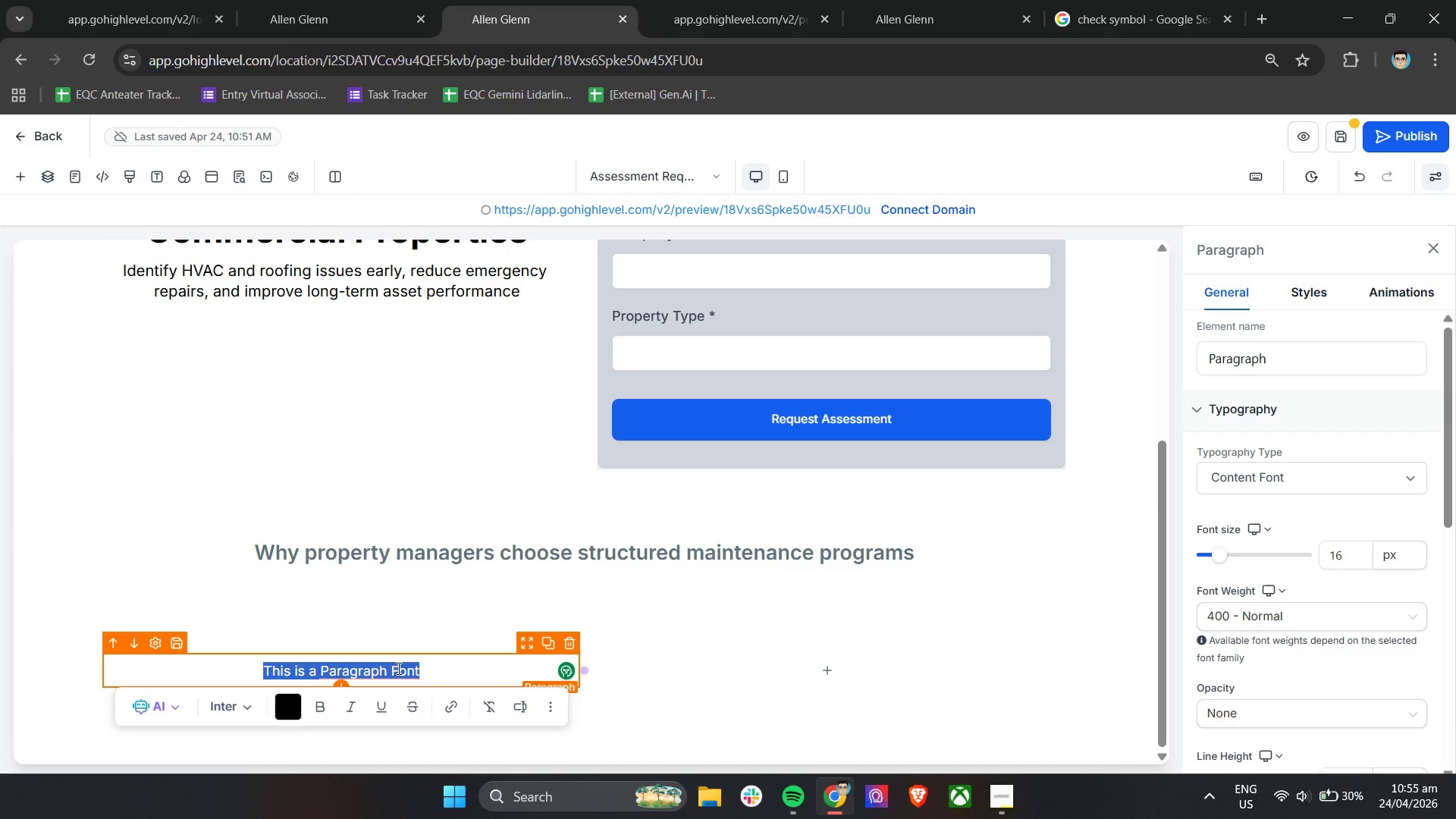 
key(Control+V)
 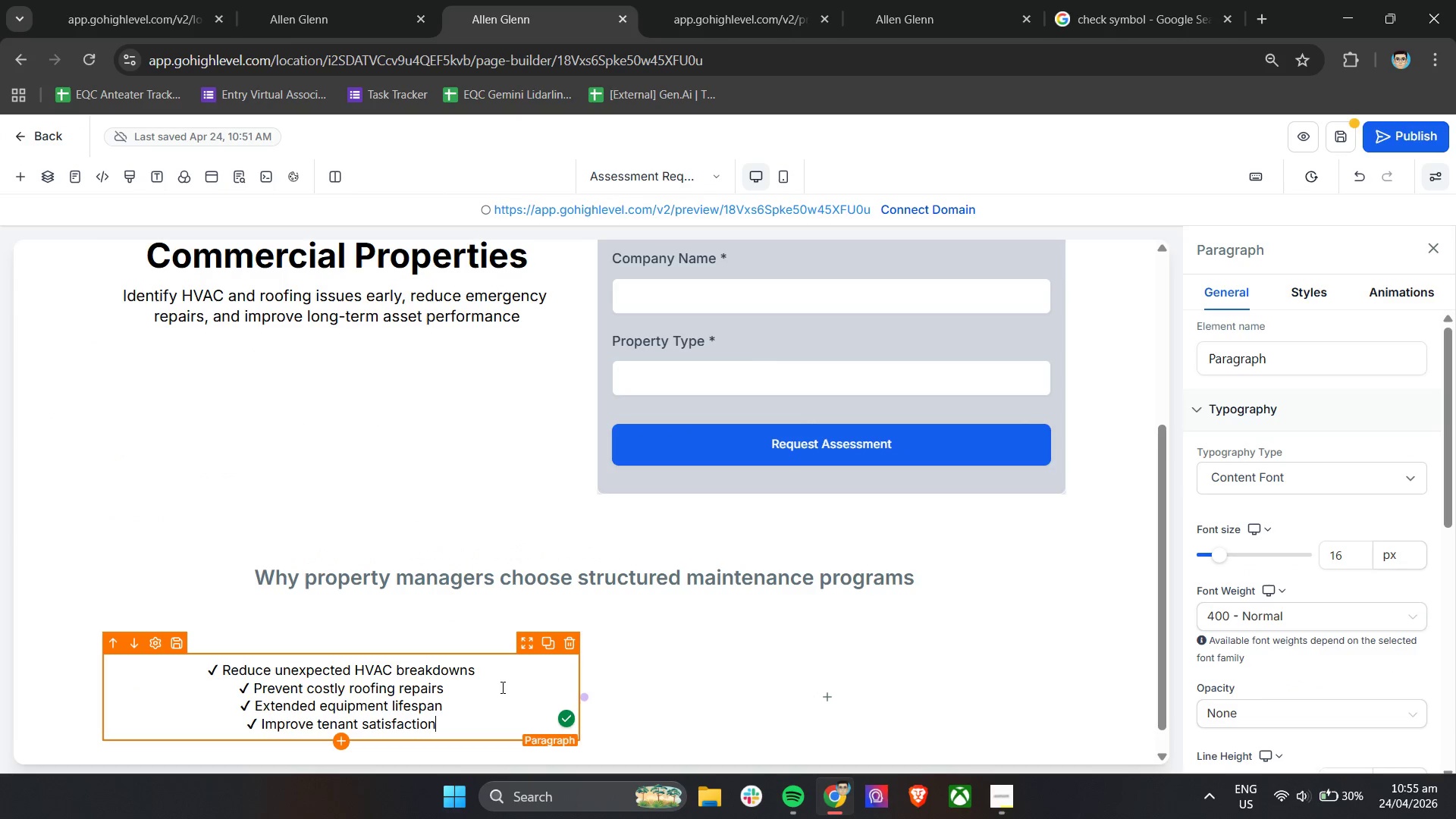 
left_click([512, 689])
 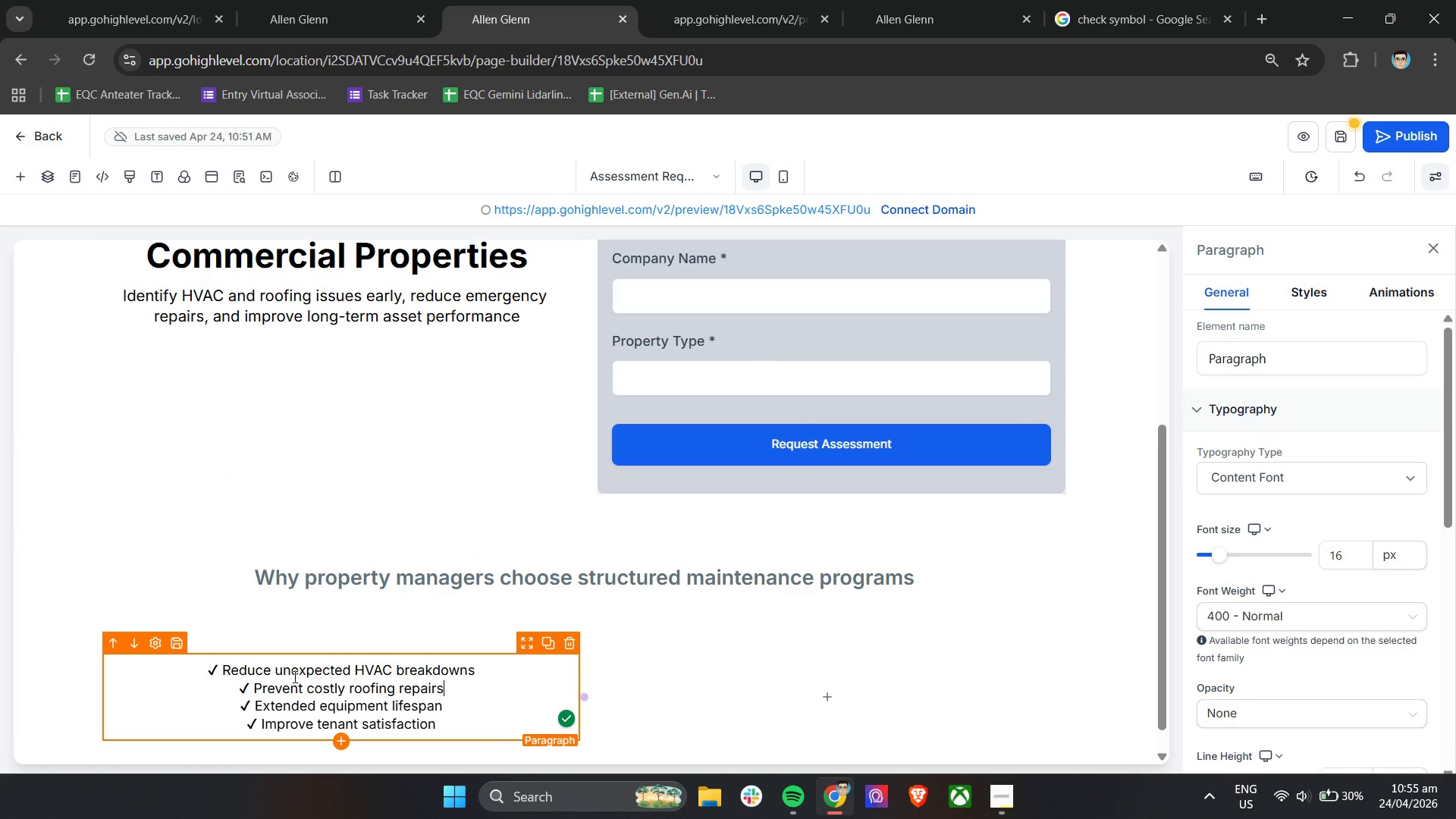 
left_click([240, 684])
 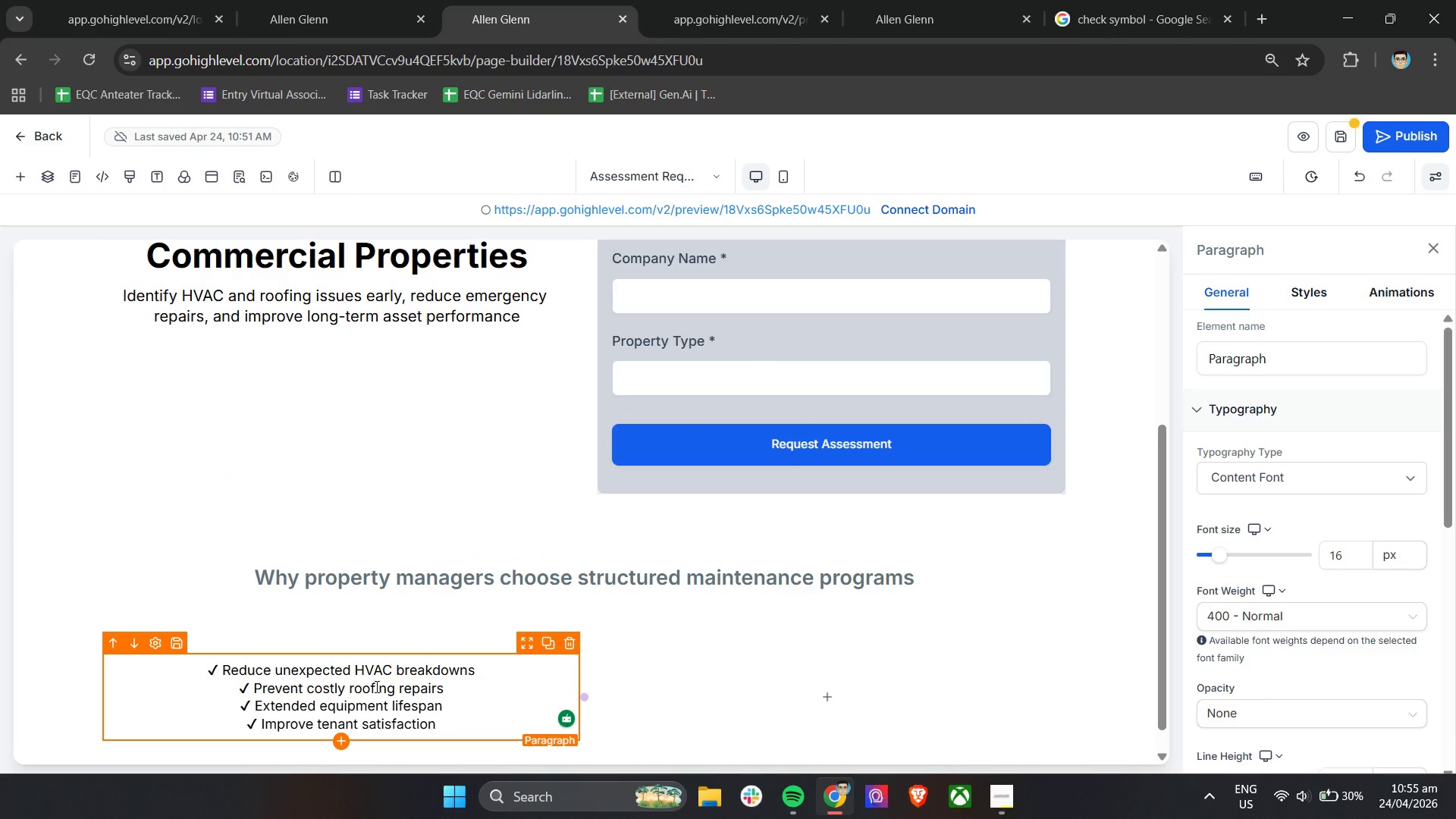 
key(Backspace)
 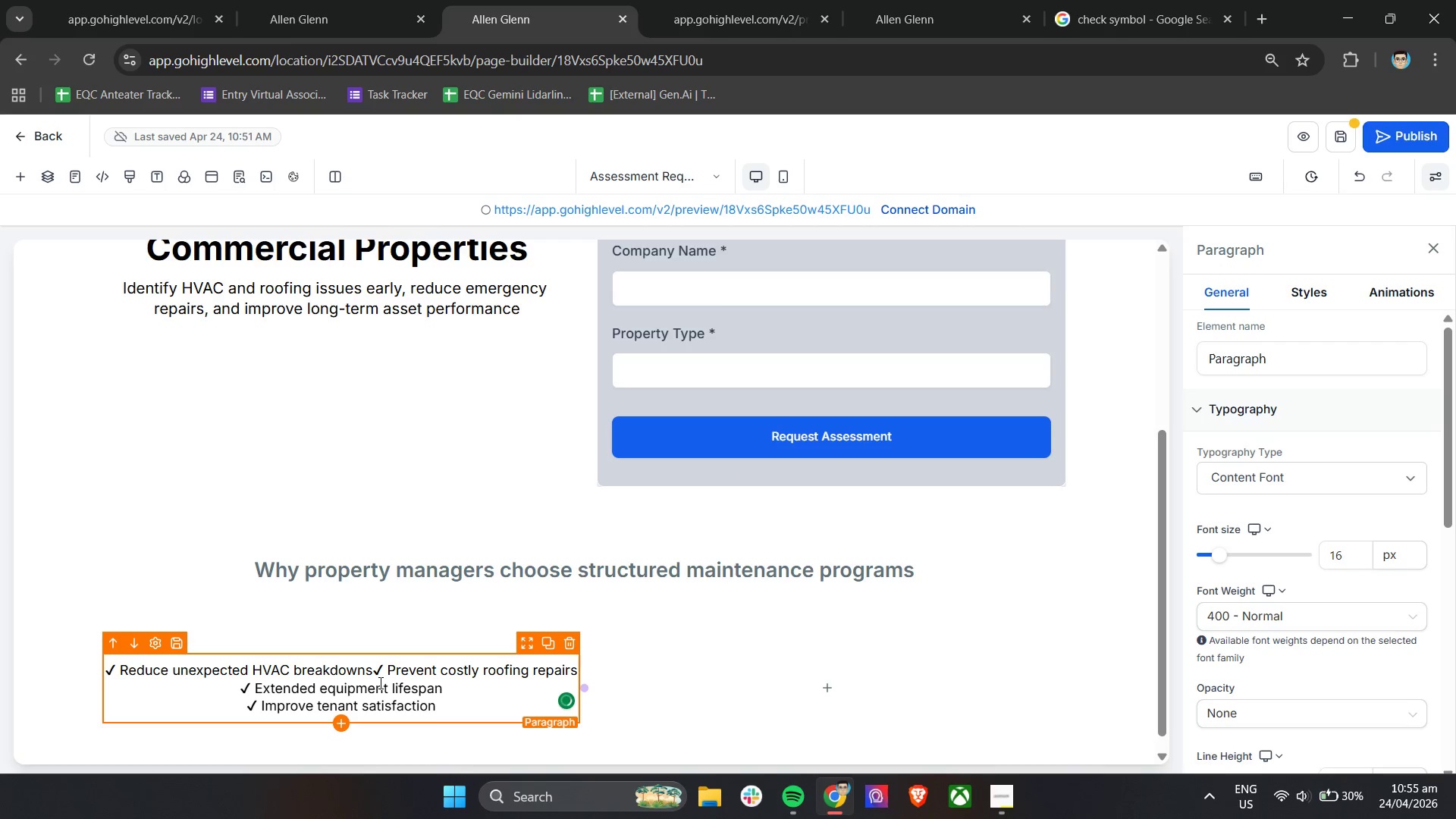 
key(Enter)
 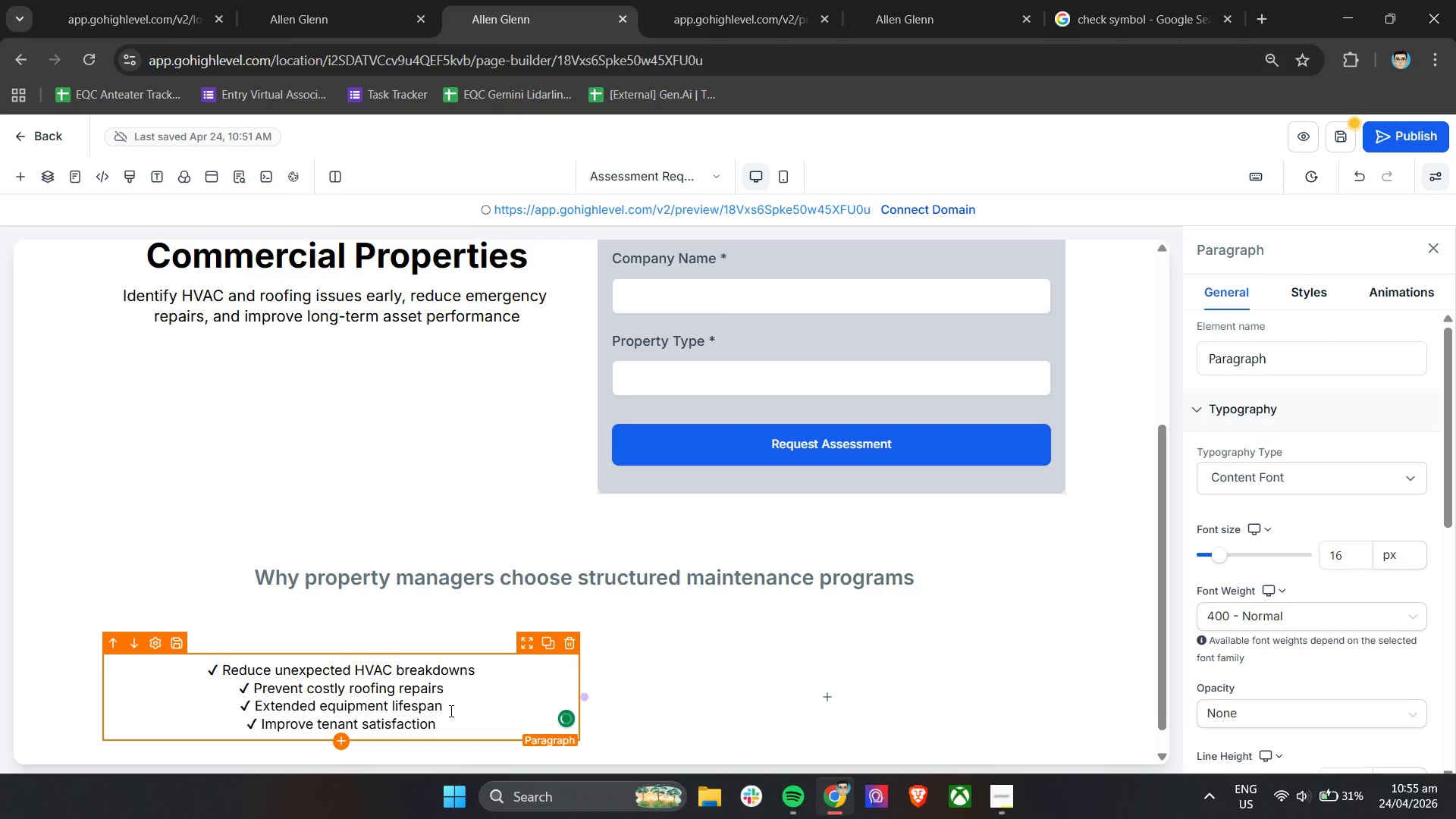 
left_click([451, 714])
 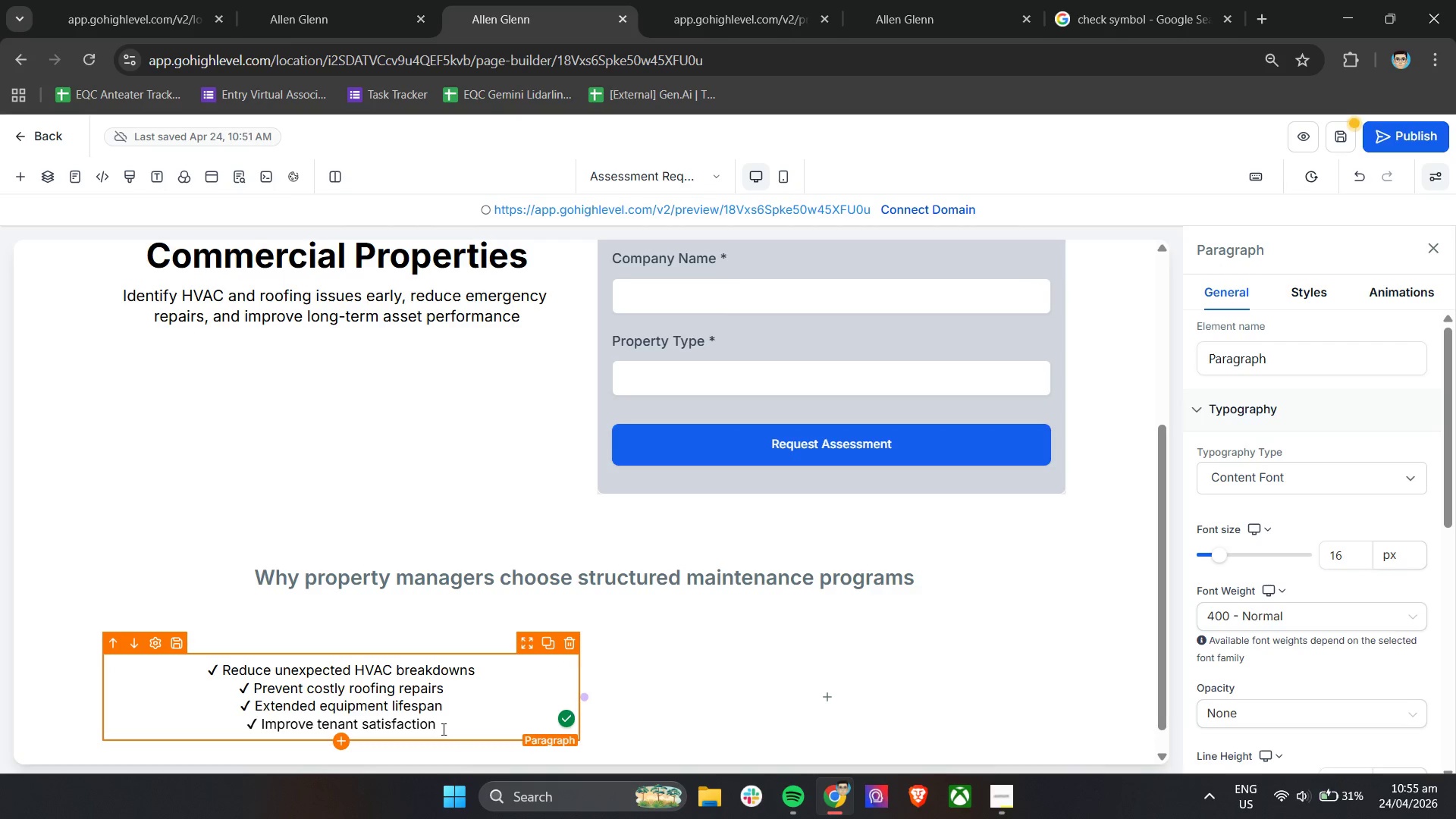 
left_click_drag(start_coordinate=[442, 729], to_coordinate=[239, 705])
 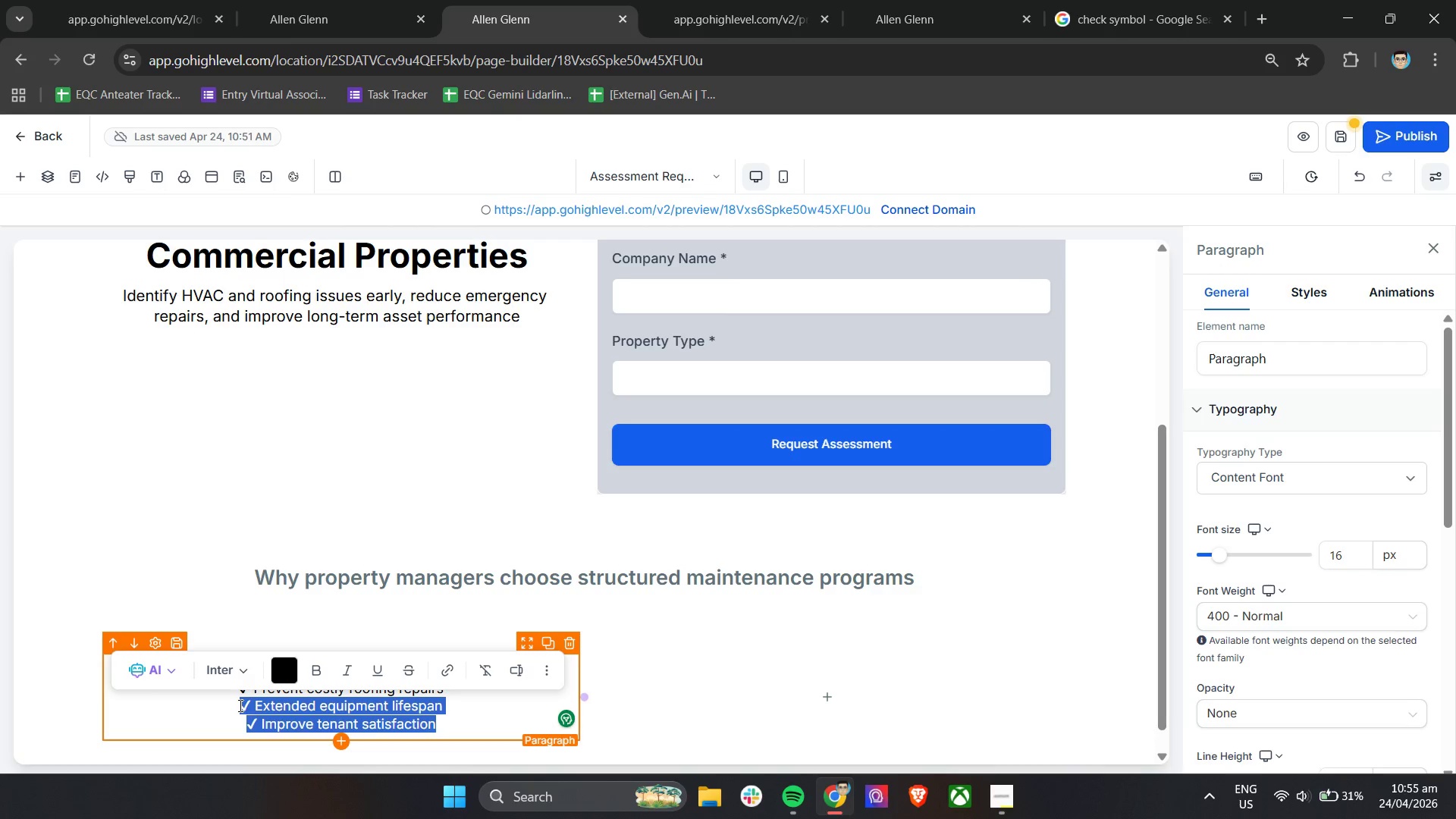 
key(Control+C)
 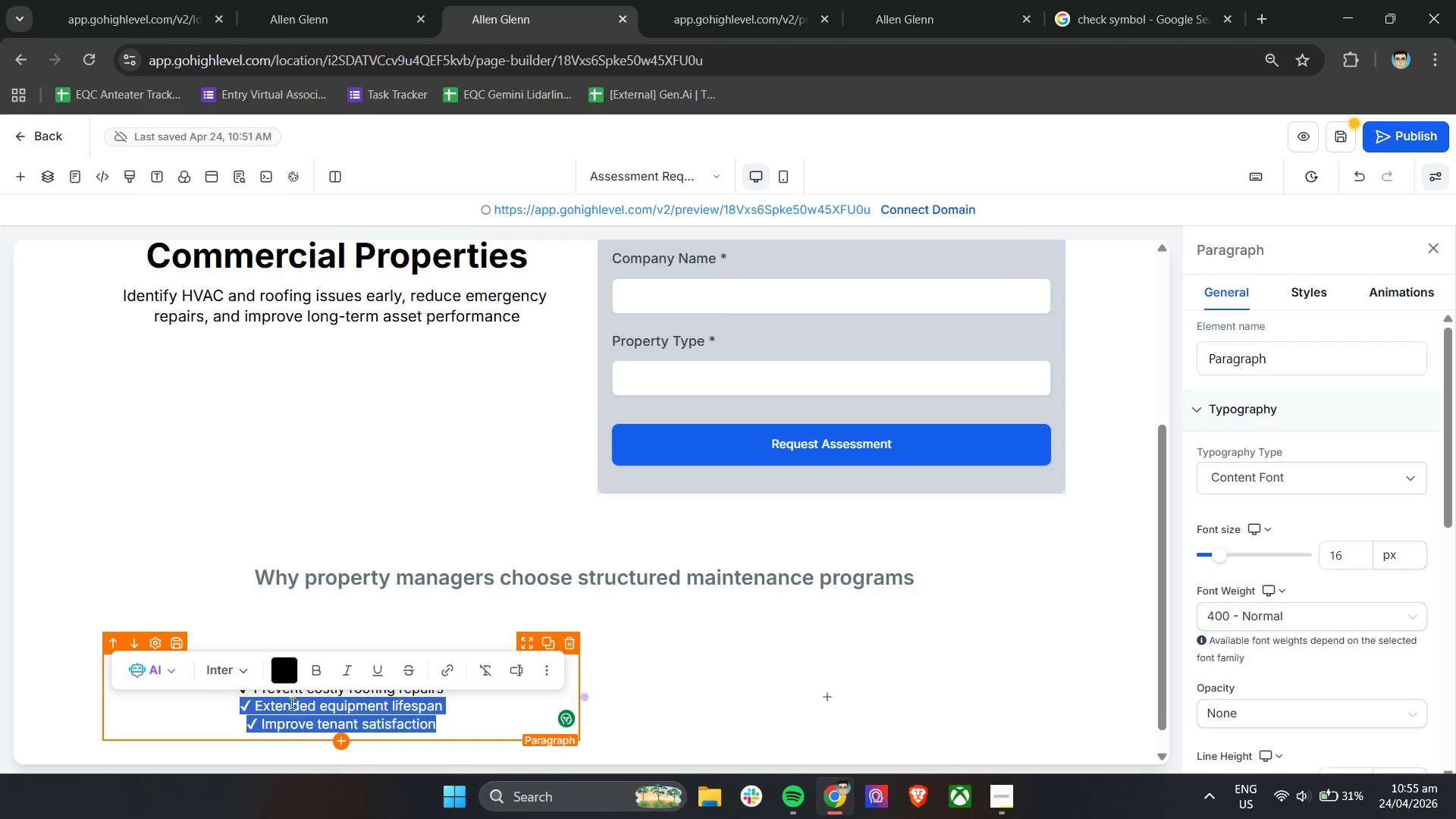 
key(Control+C)
 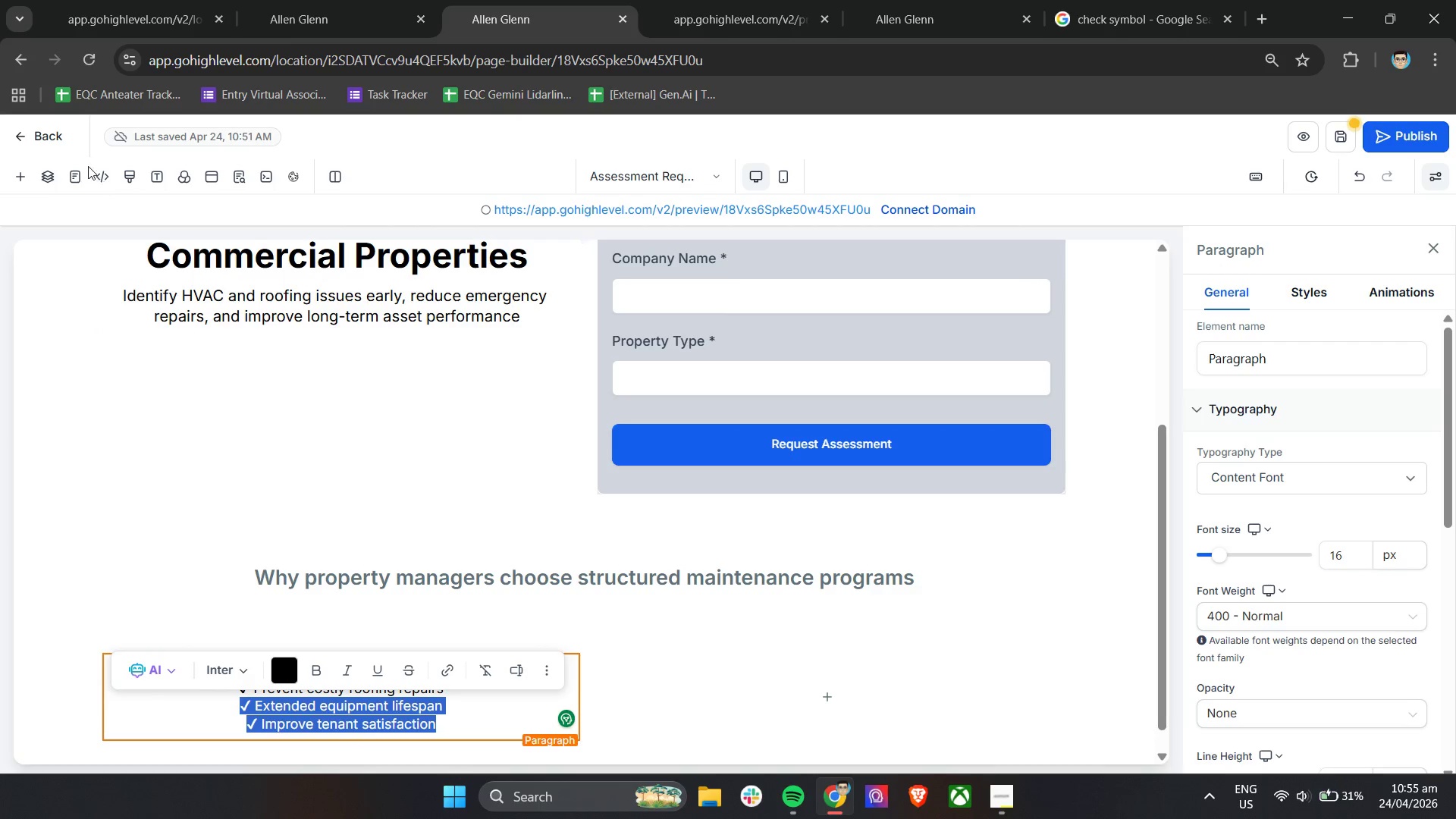 
double_click([18, 175])
 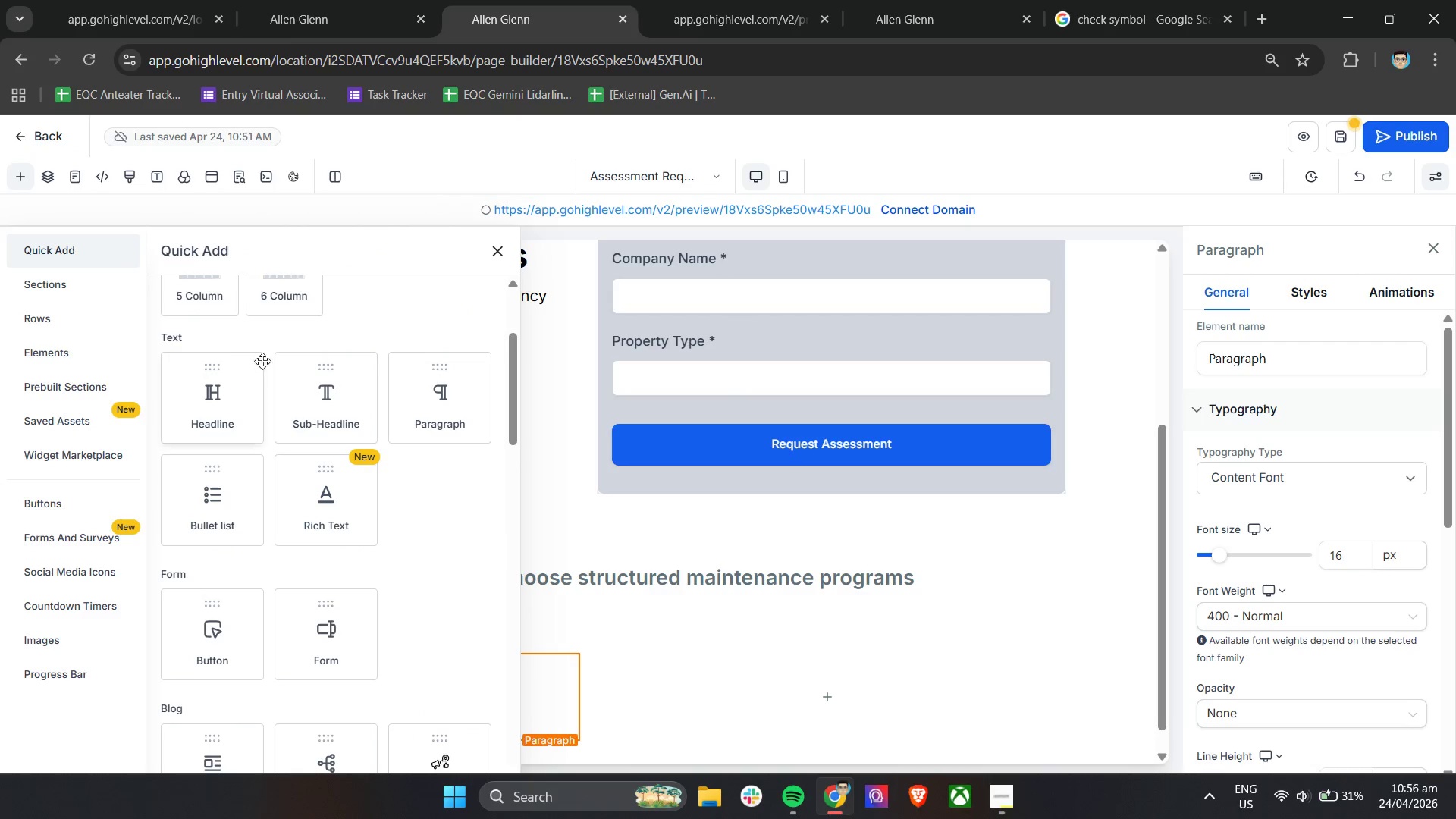 
left_click_drag(start_coordinate=[431, 416], to_coordinate=[809, 632])
 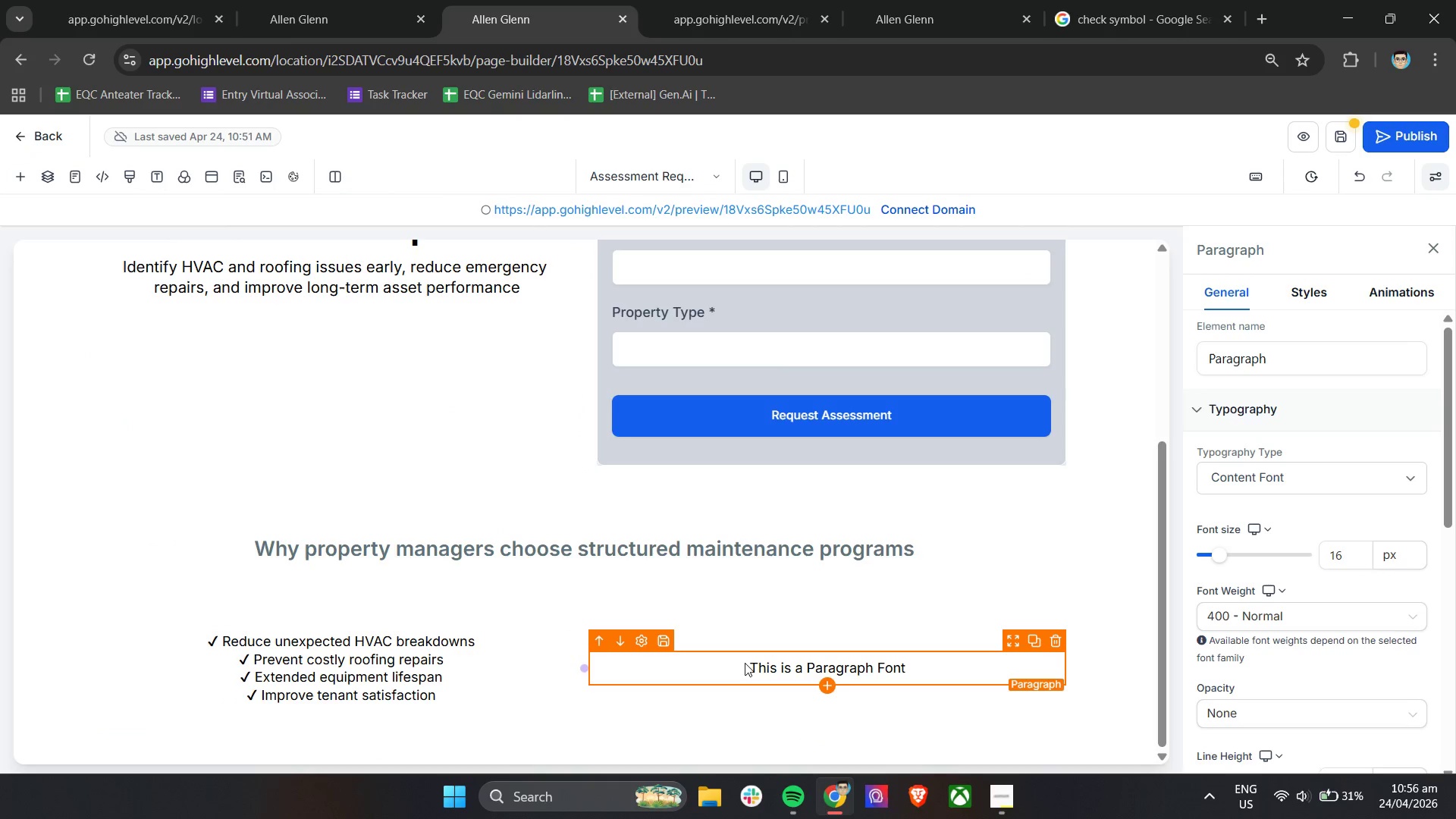 
key(Control+V)
 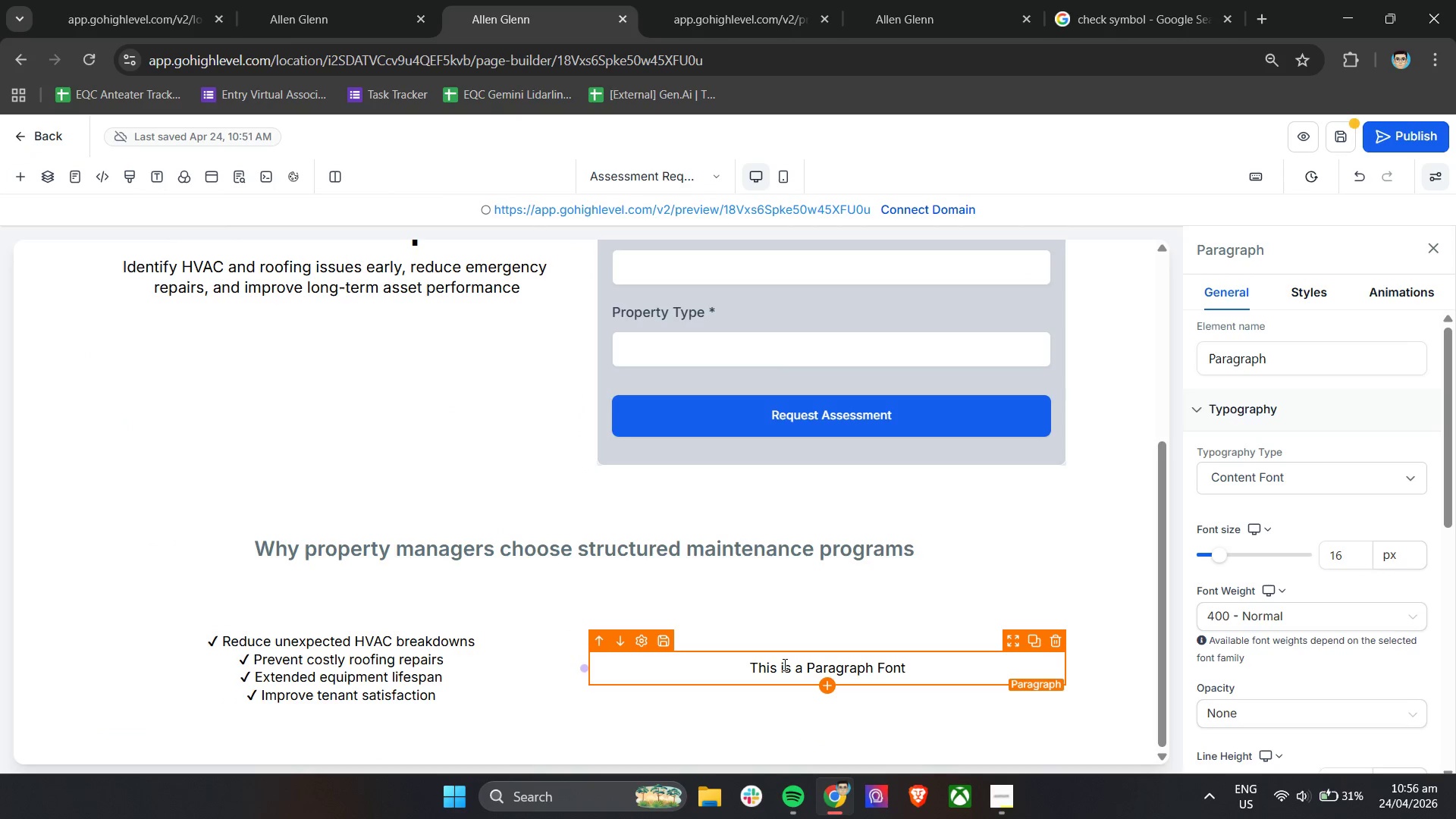 
left_click([783, 664])
 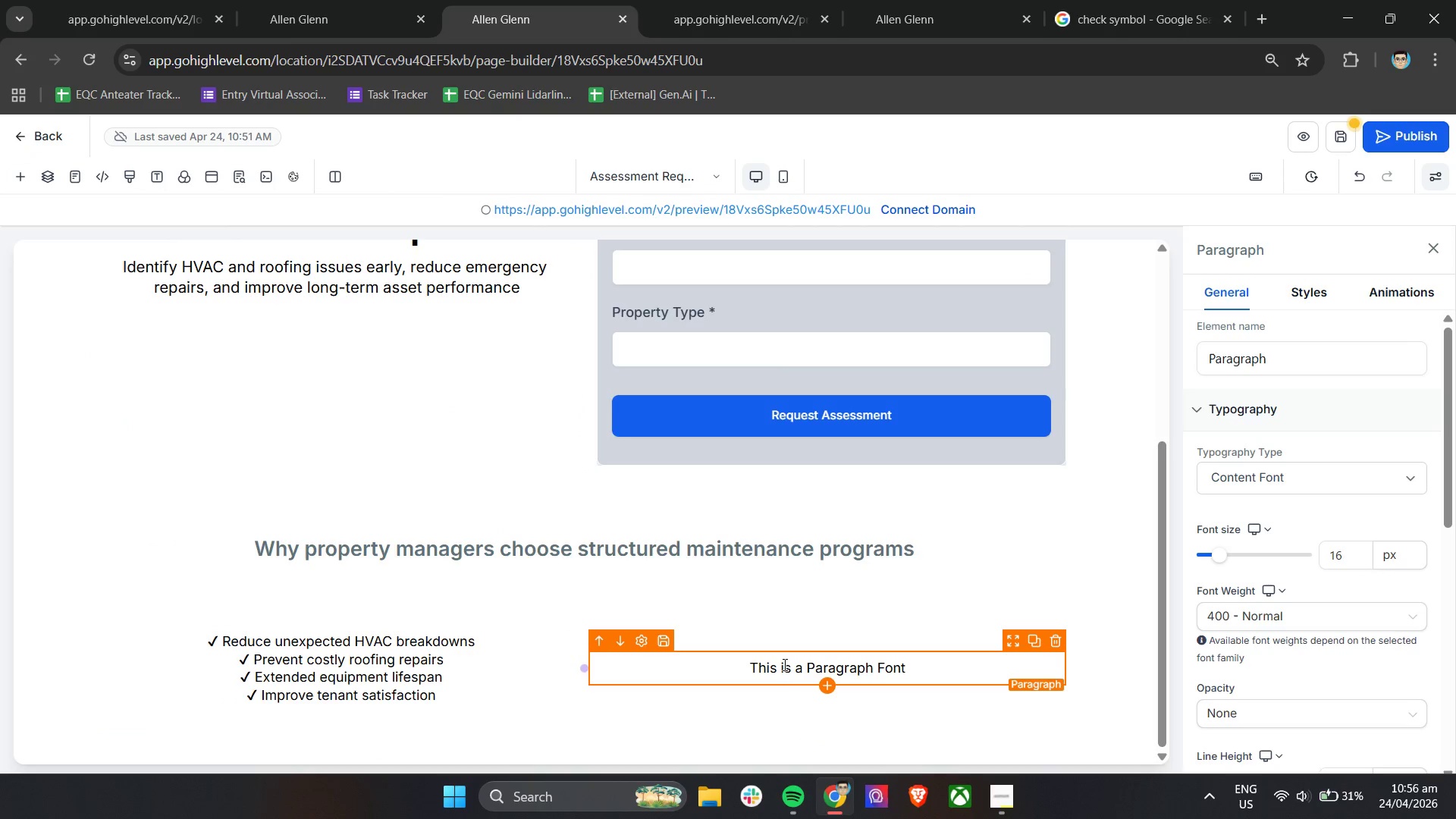 
key(Control+V)
 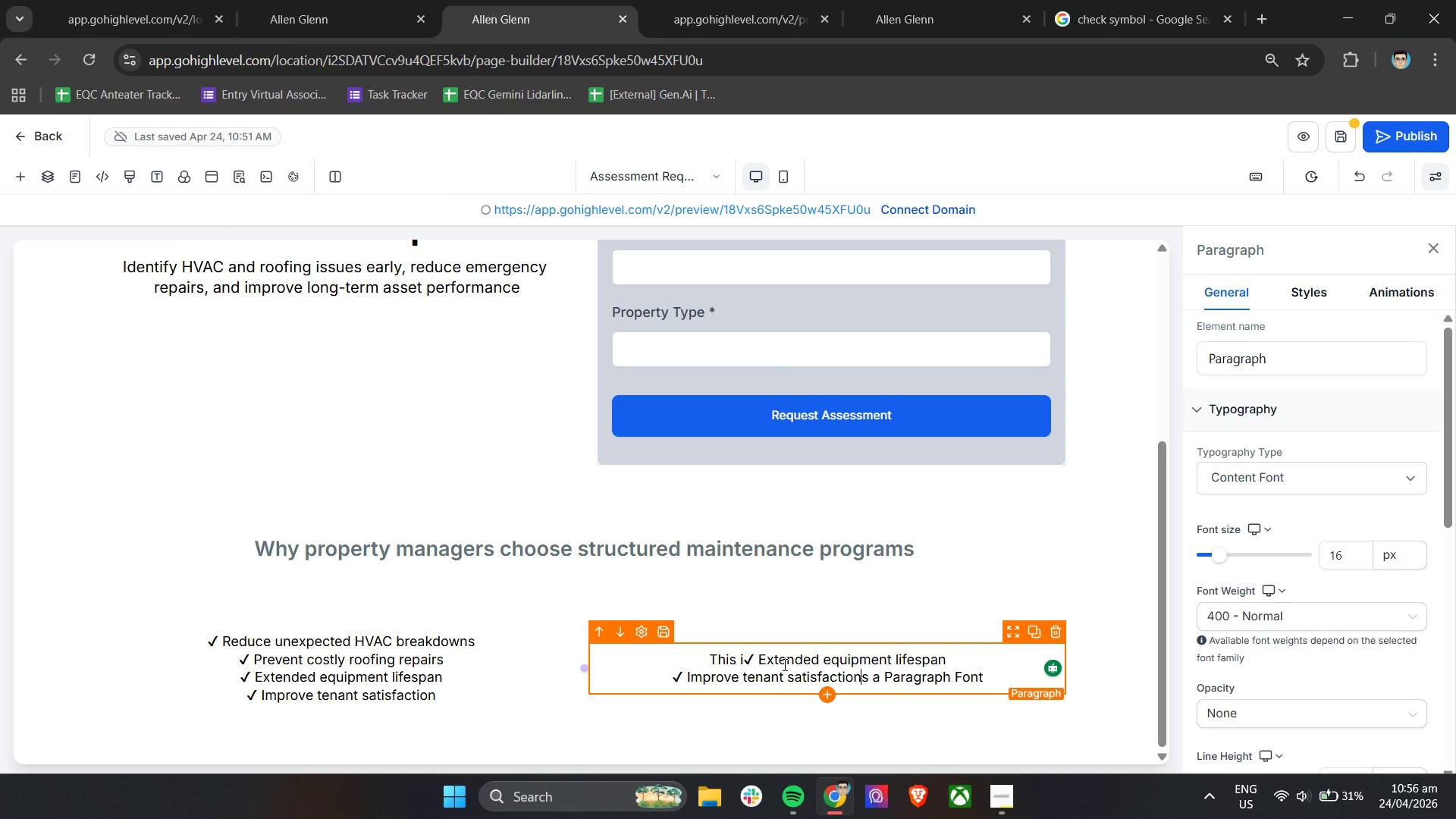 
key(Control+A)
 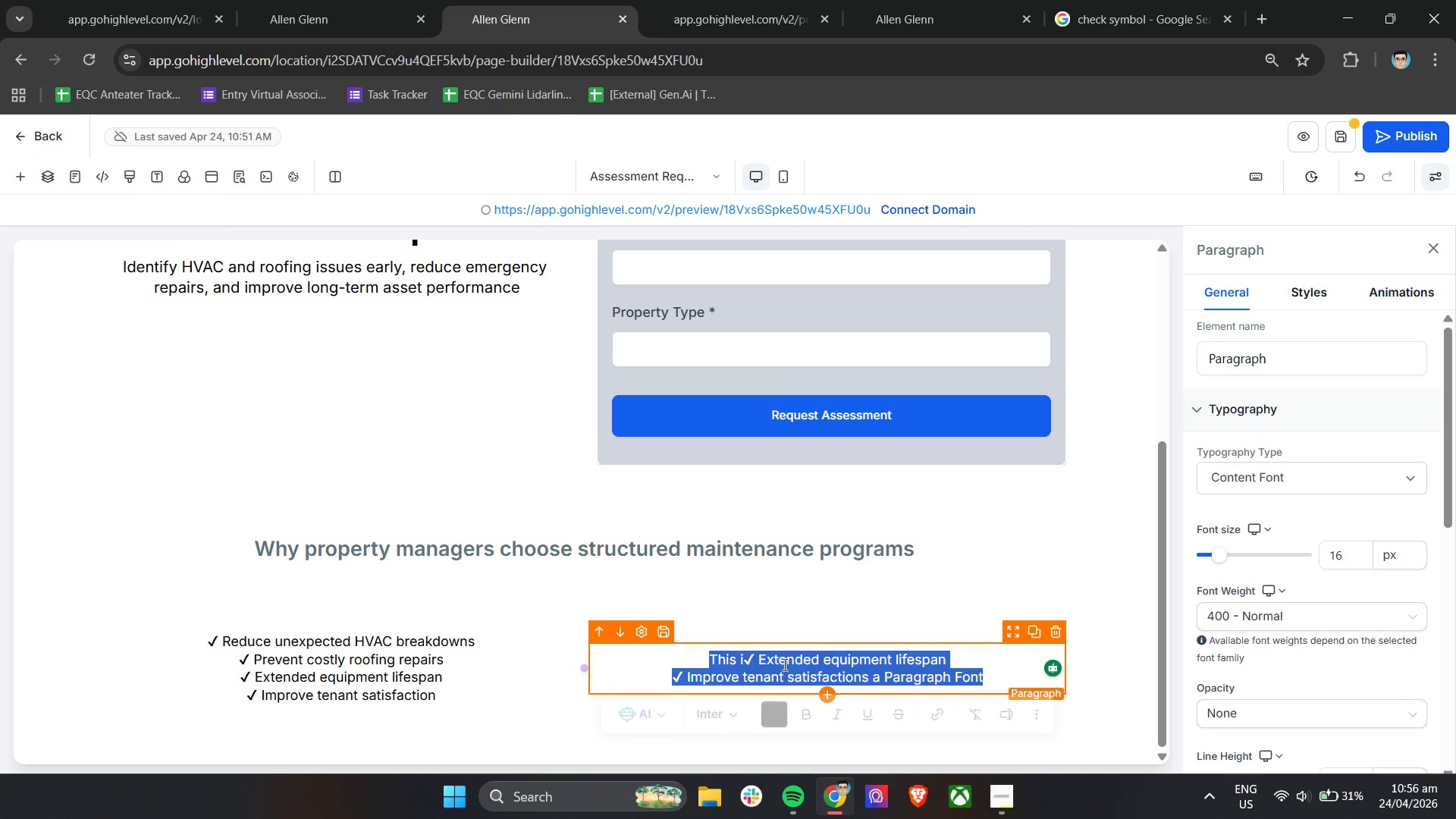 
key(Control+V)
 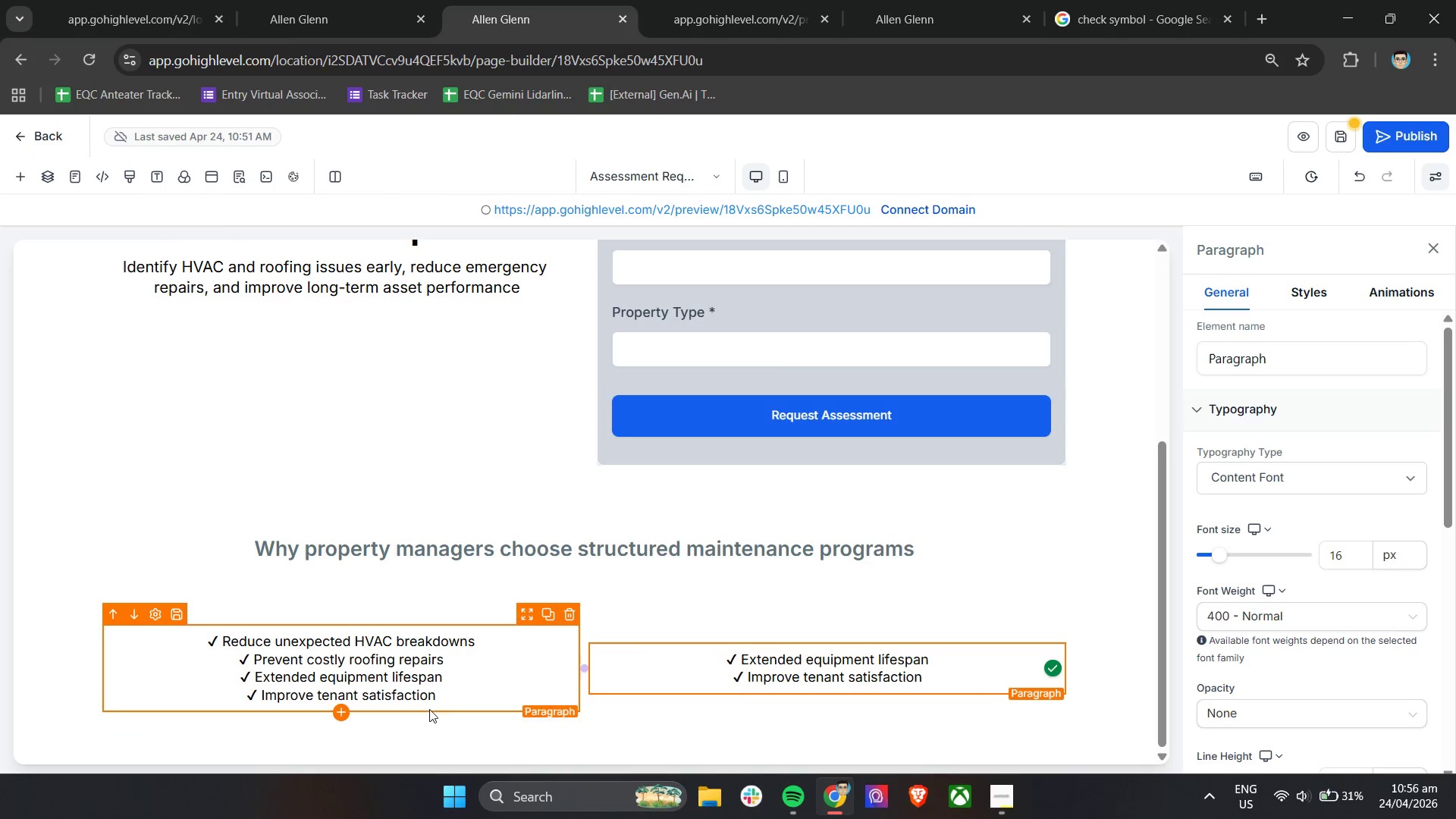 
left_click_drag(start_coordinate=[448, 696], to_coordinate=[428, 692])
 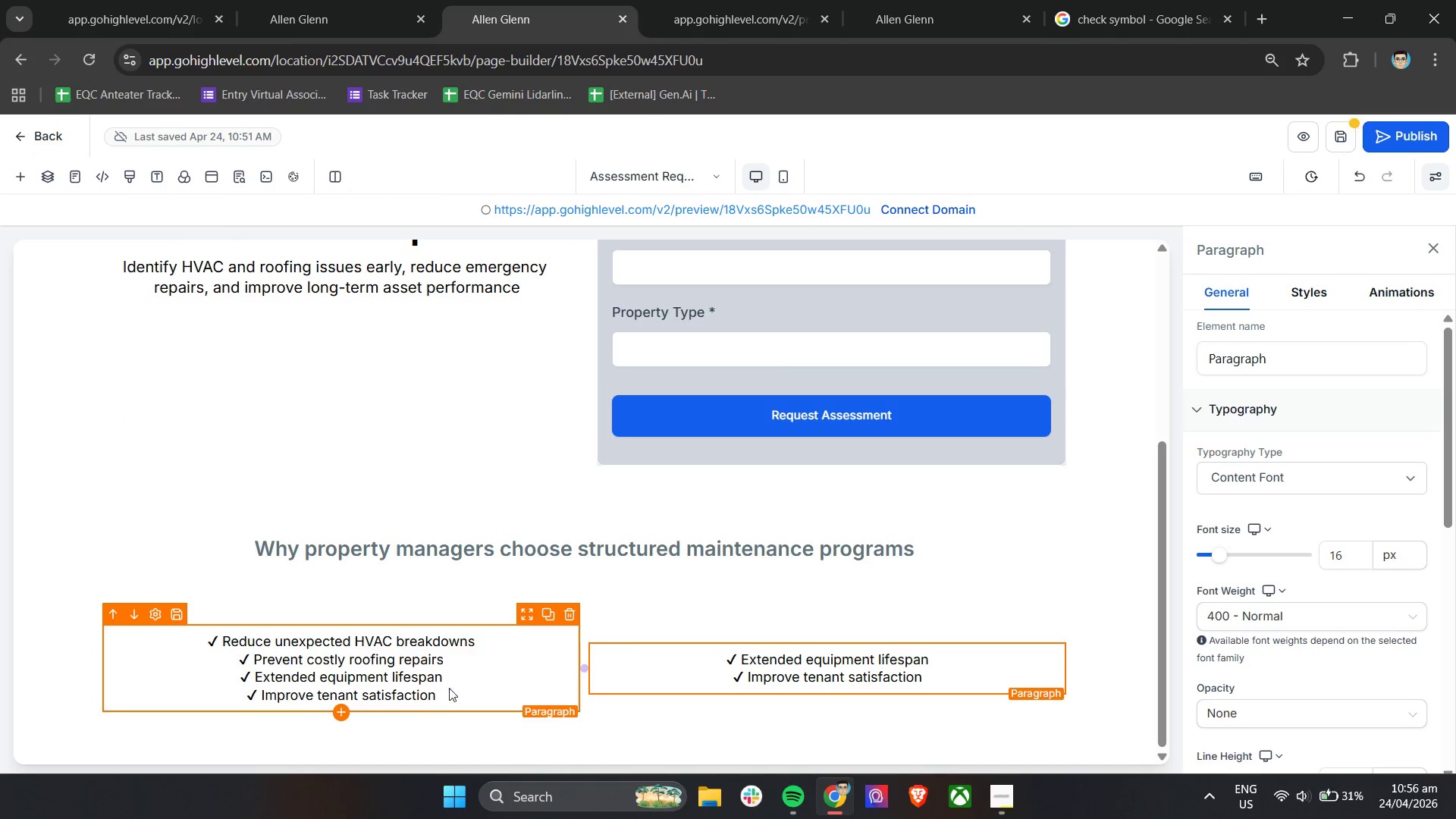 
left_click([450, 686])
 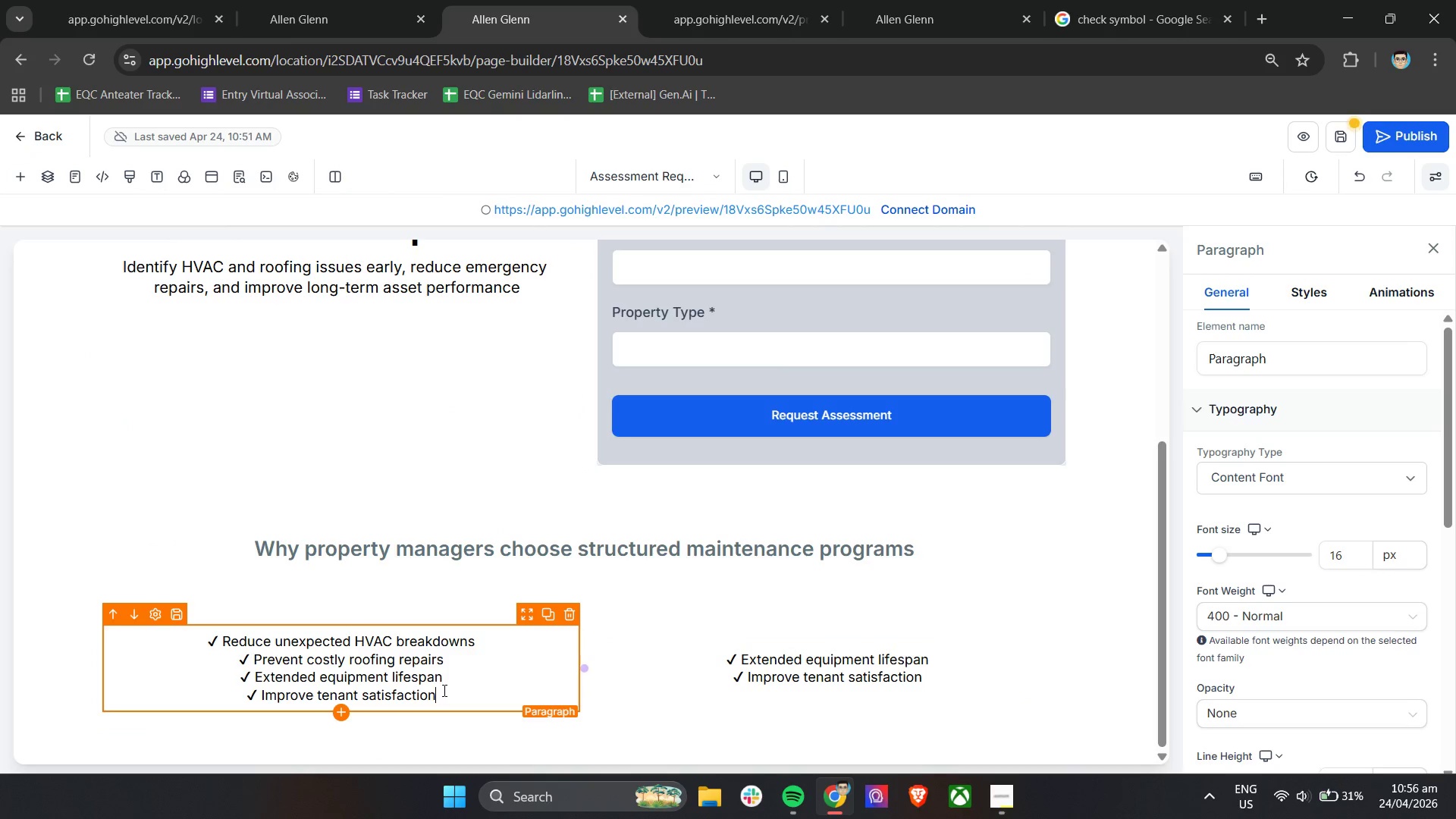 
left_click_drag(start_coordinate=[441, 695], to_coordinate=[237, 671])
 